 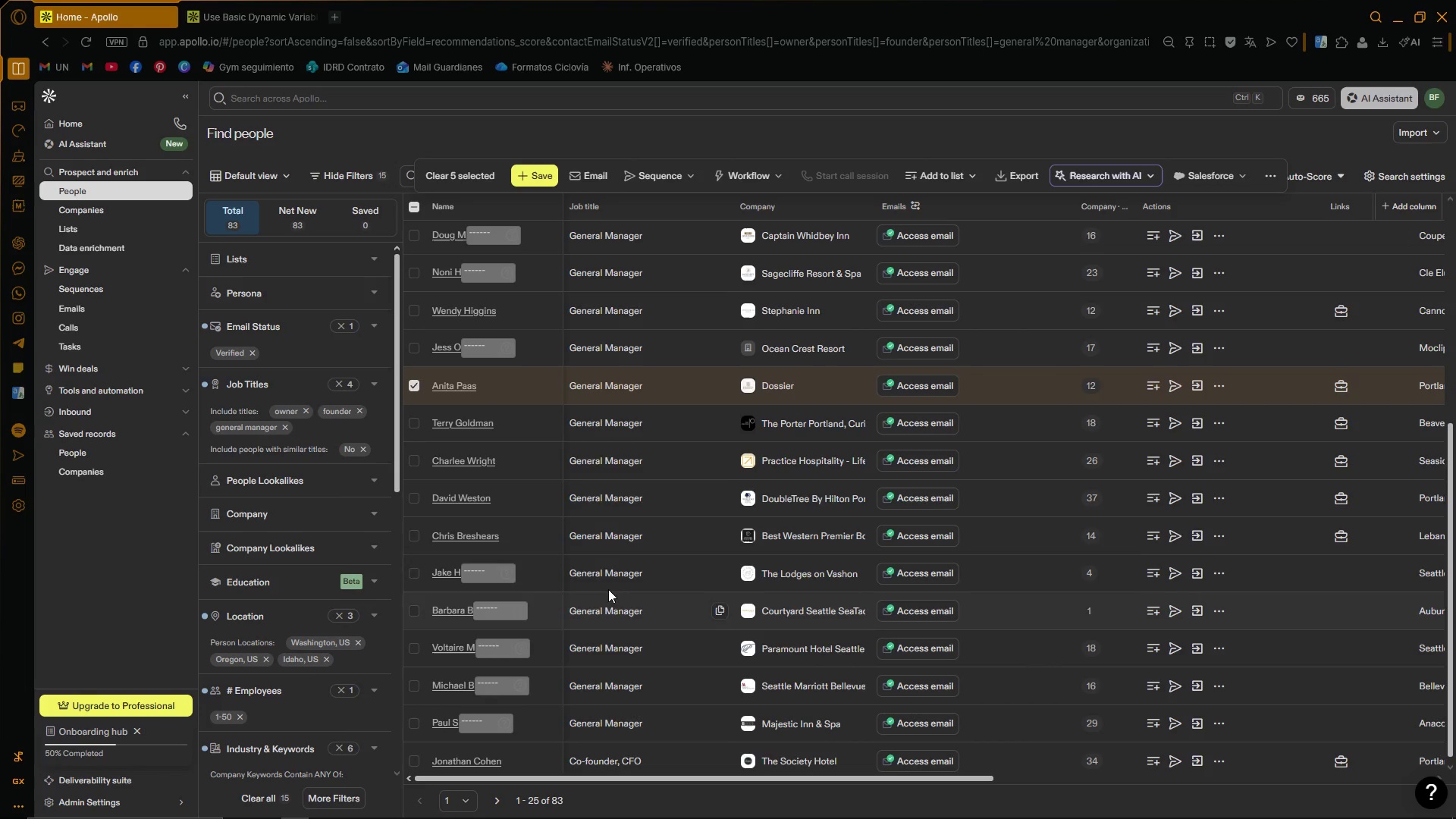 
left_click([811, 426])
 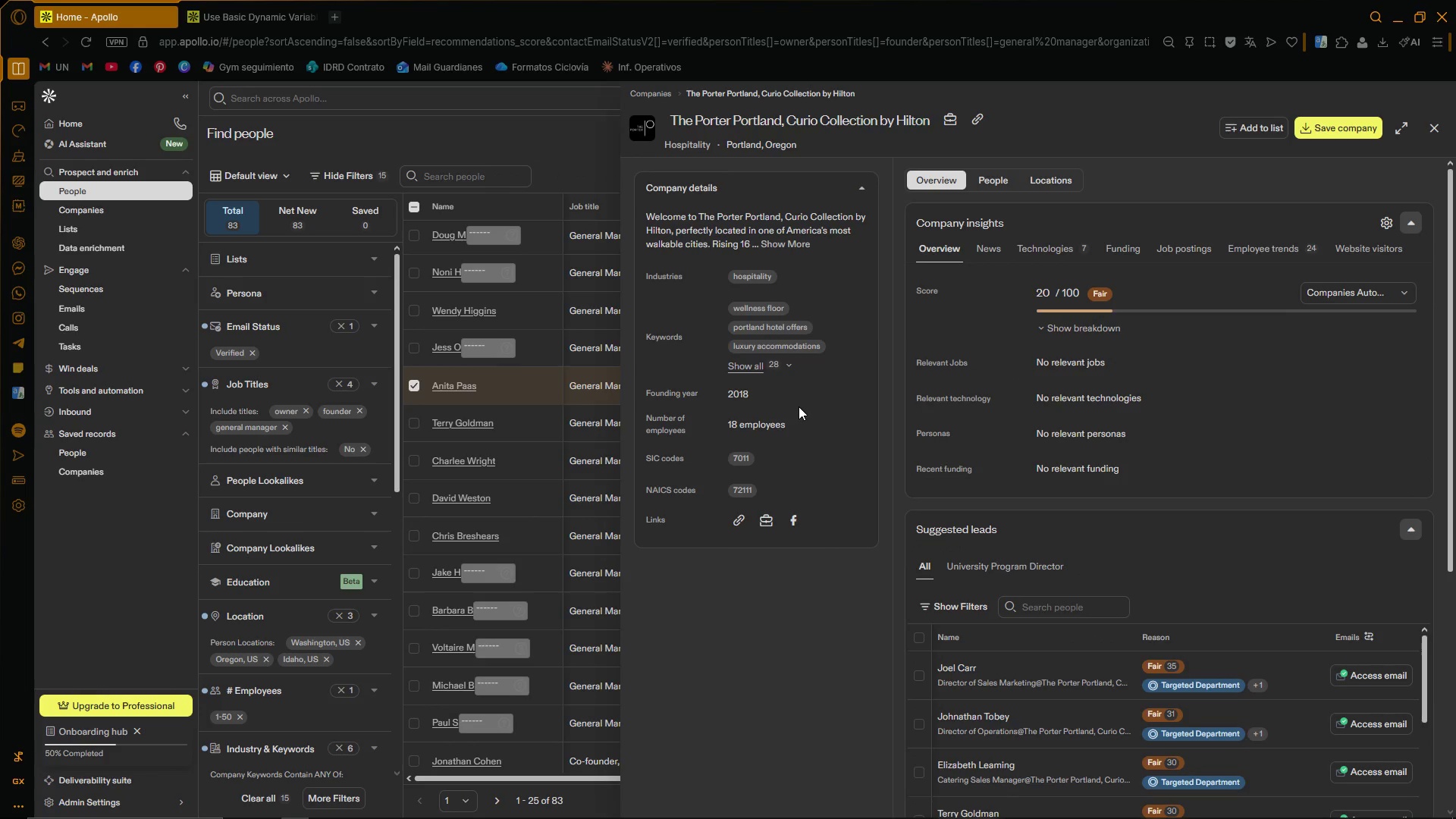 
wait(13.91)
 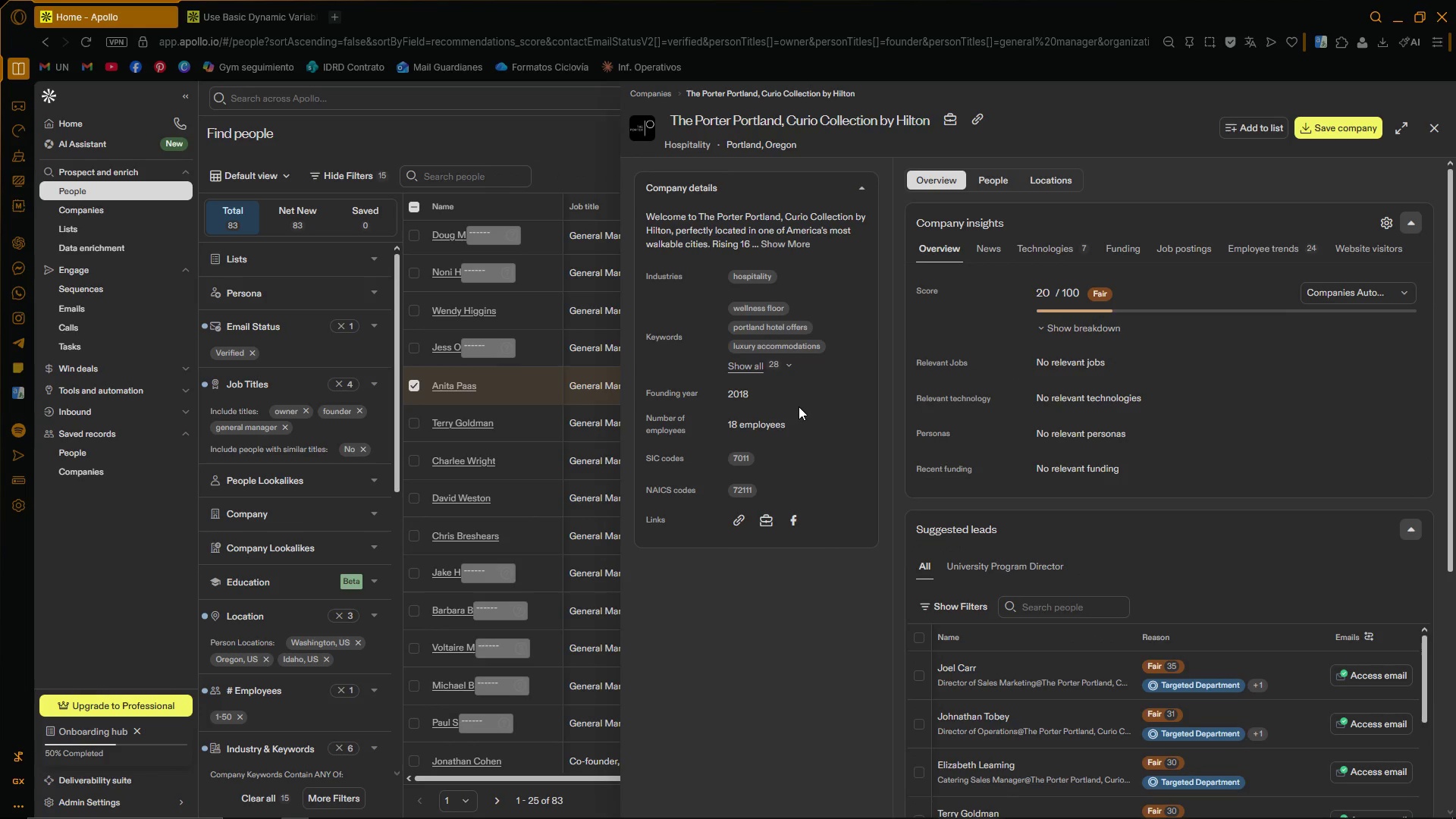 
left_click([415, 425])
 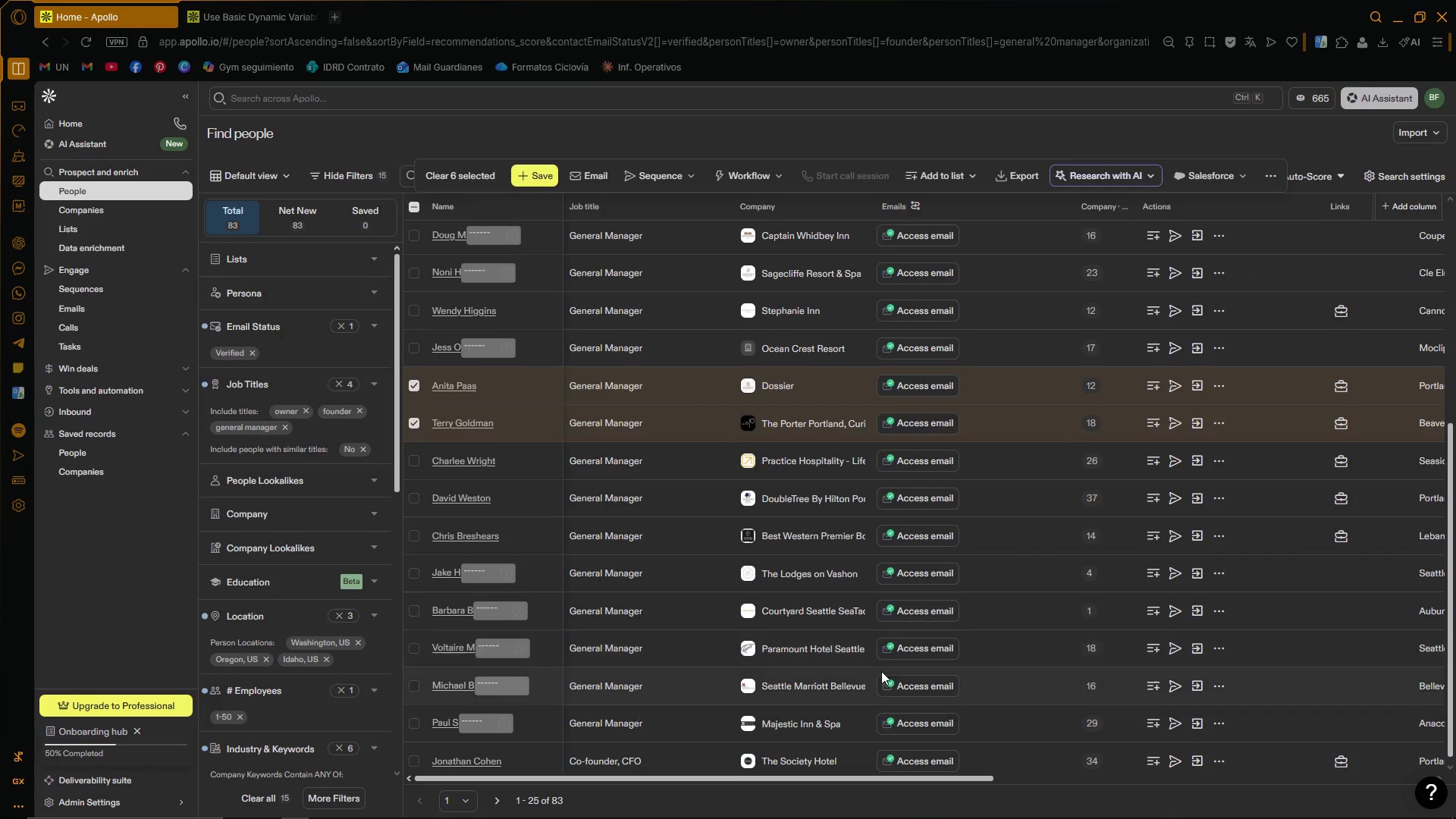 
scroll: coordinate [1430, 568], scroll_direction: down, amount: 5.0
 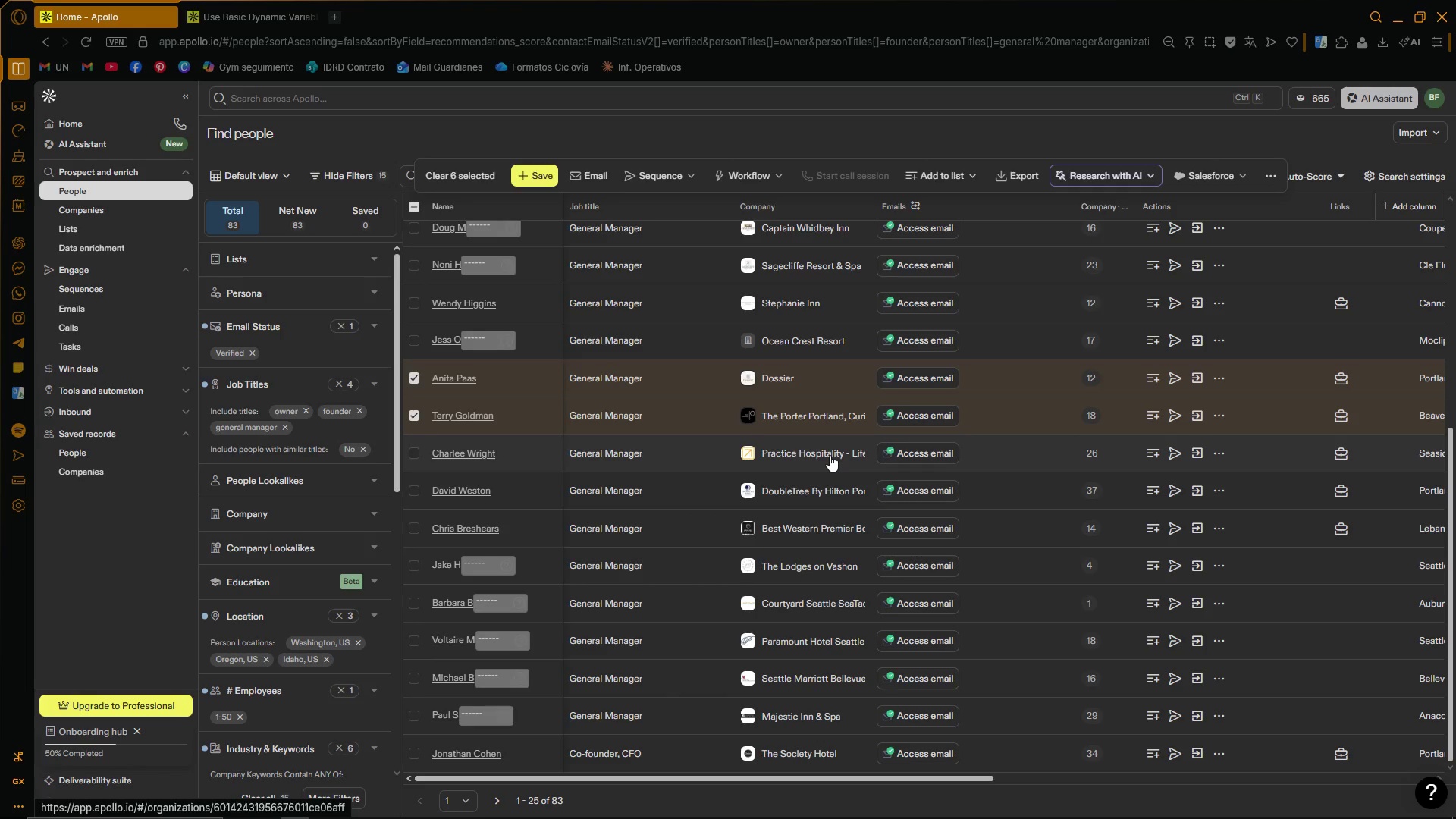 
left_click([830, 454])
 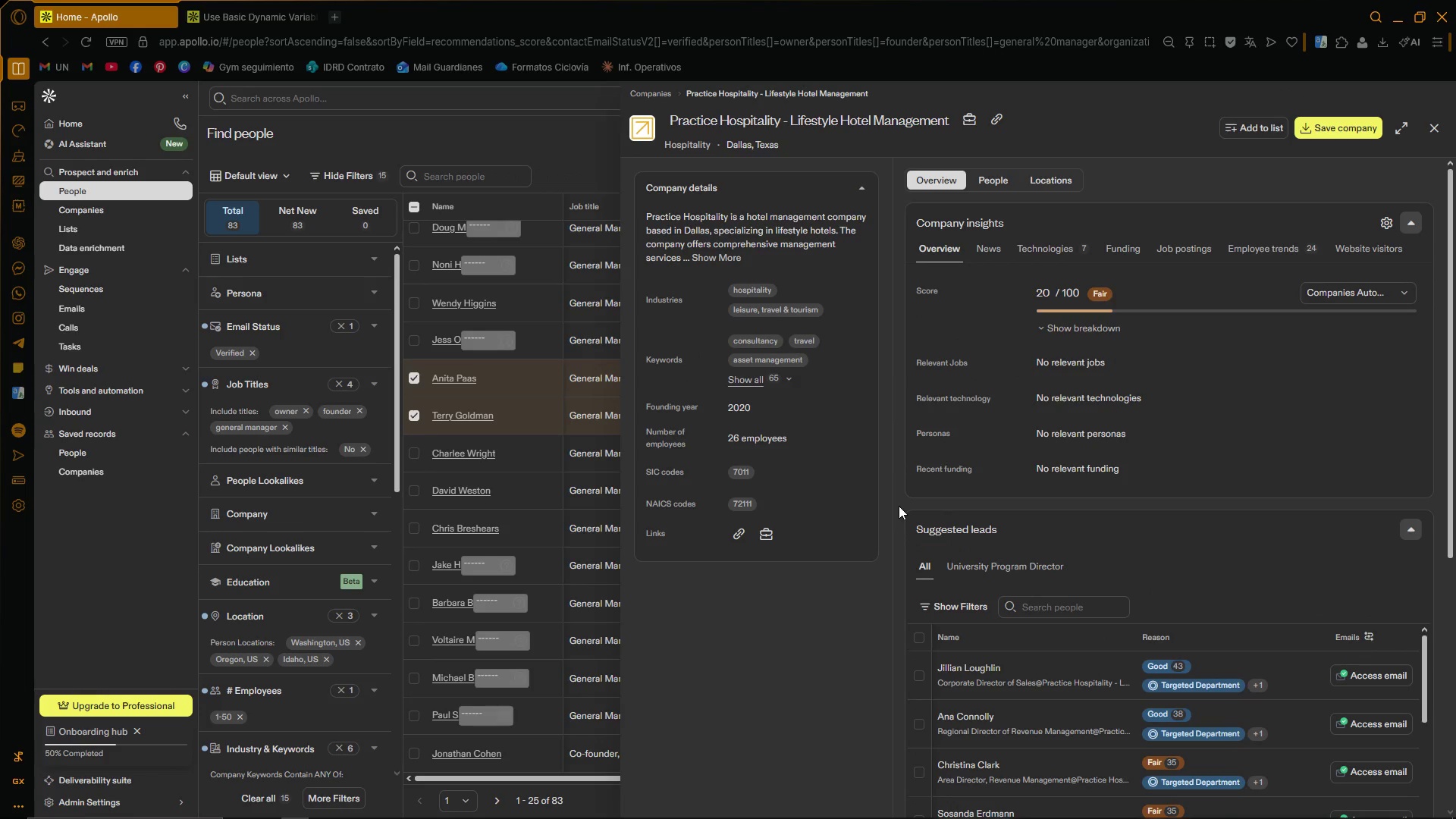 
wait(13.58)
 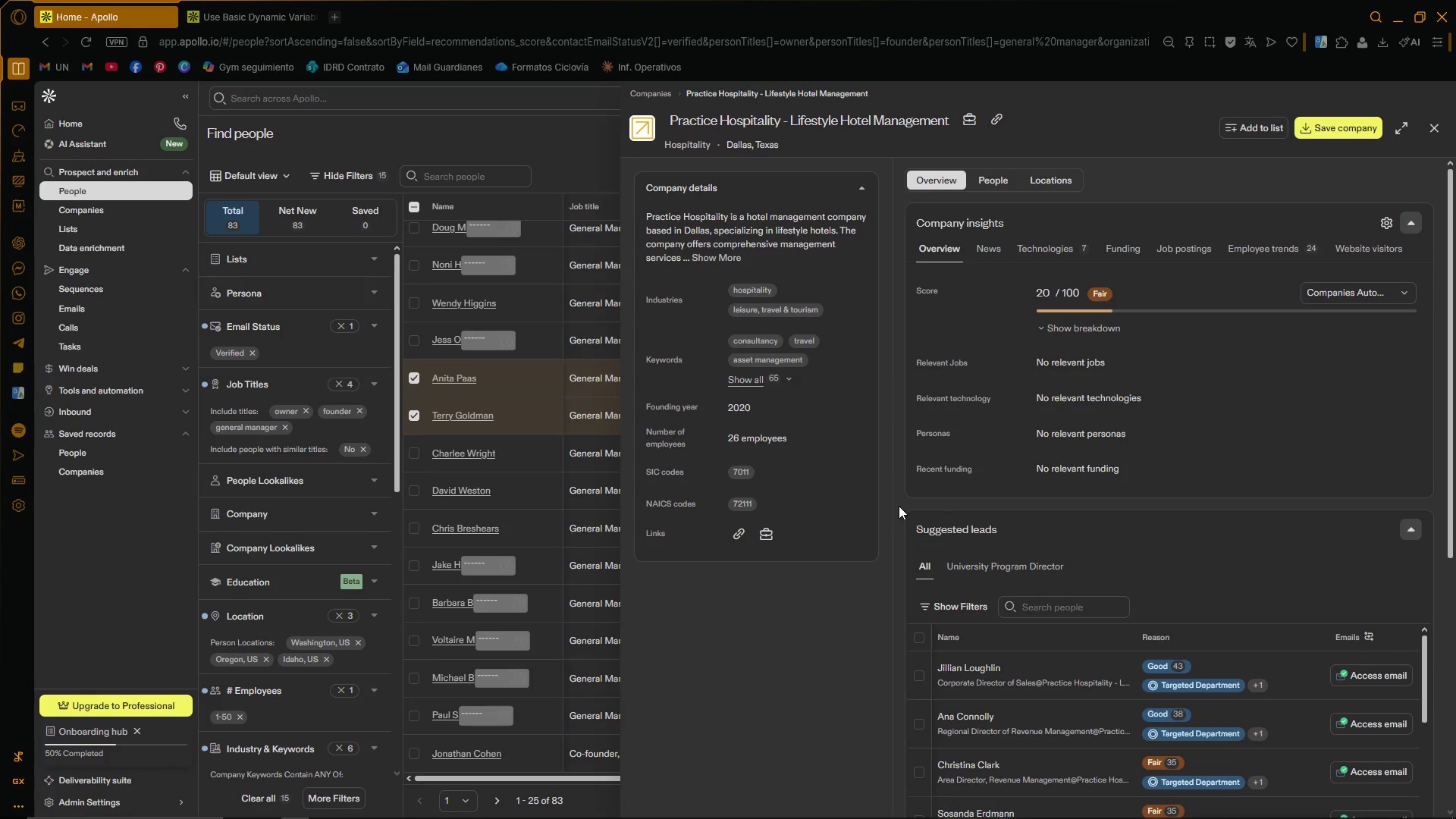 
left_click_drag(start_coordinate=[934, 780], to_coordinate=[1148, 768])
 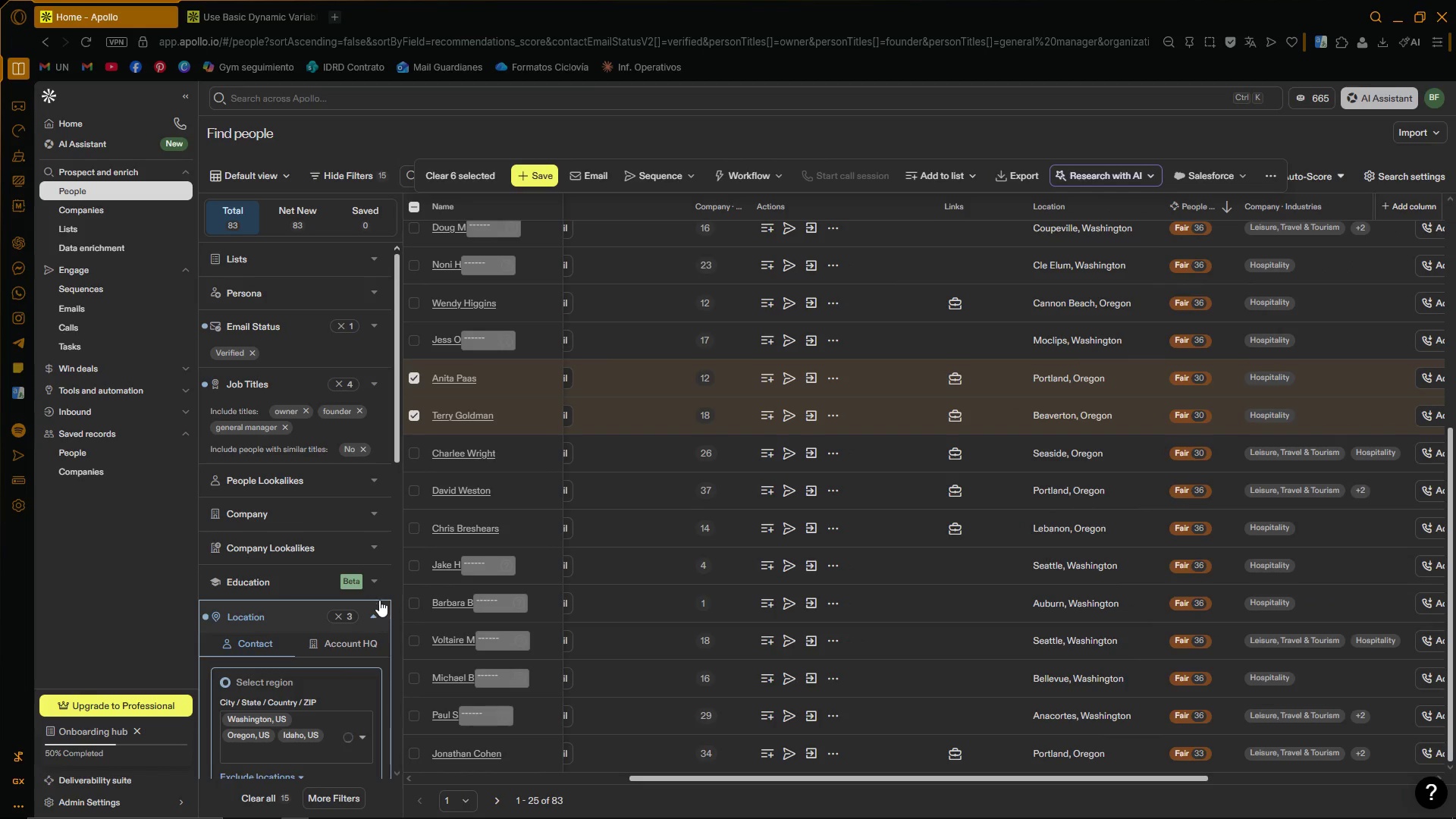 
scroll: coordinate [349, 669], scroll_direction: down, amount: 2.0
 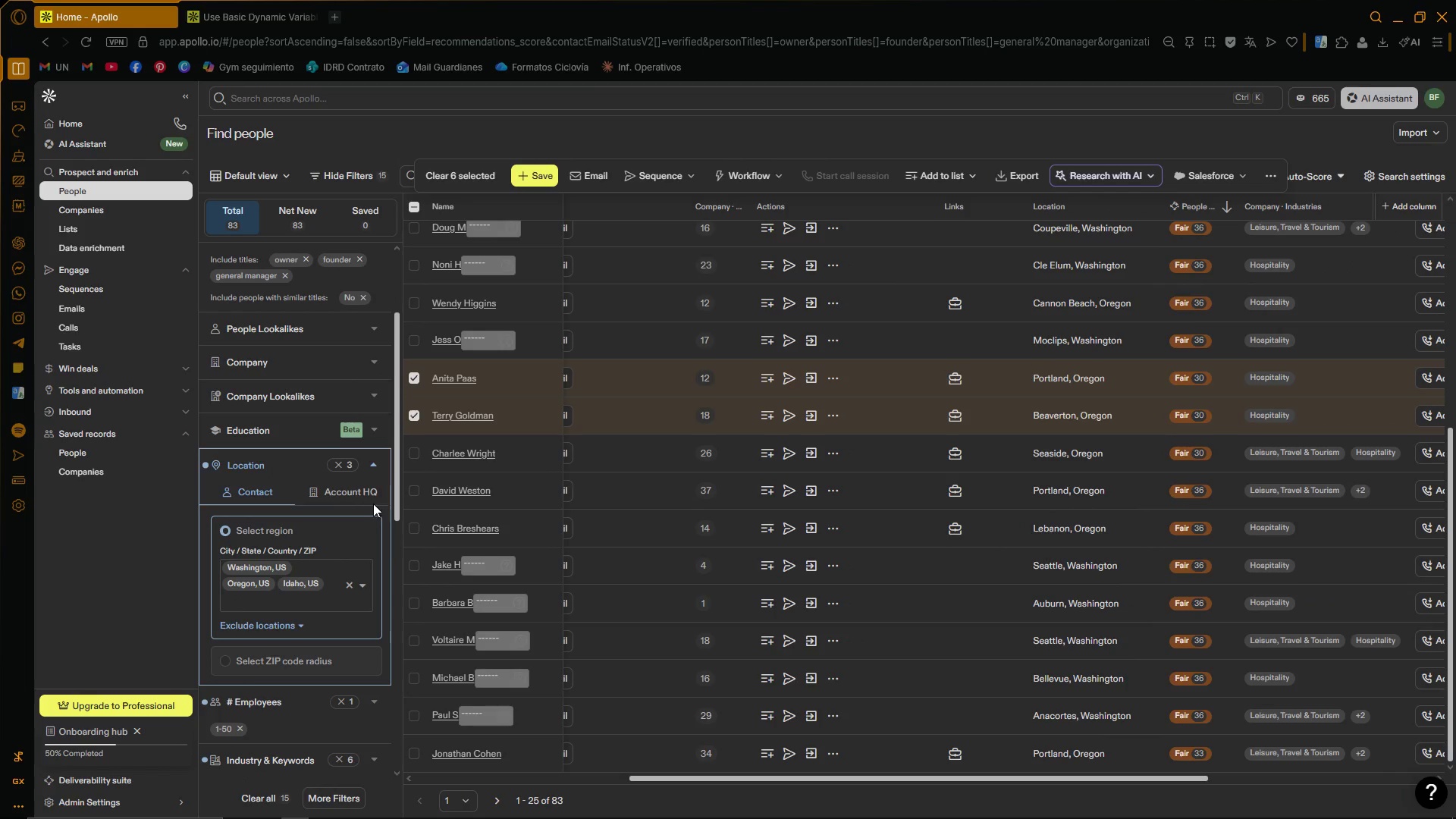 
left_click([374, 463])
 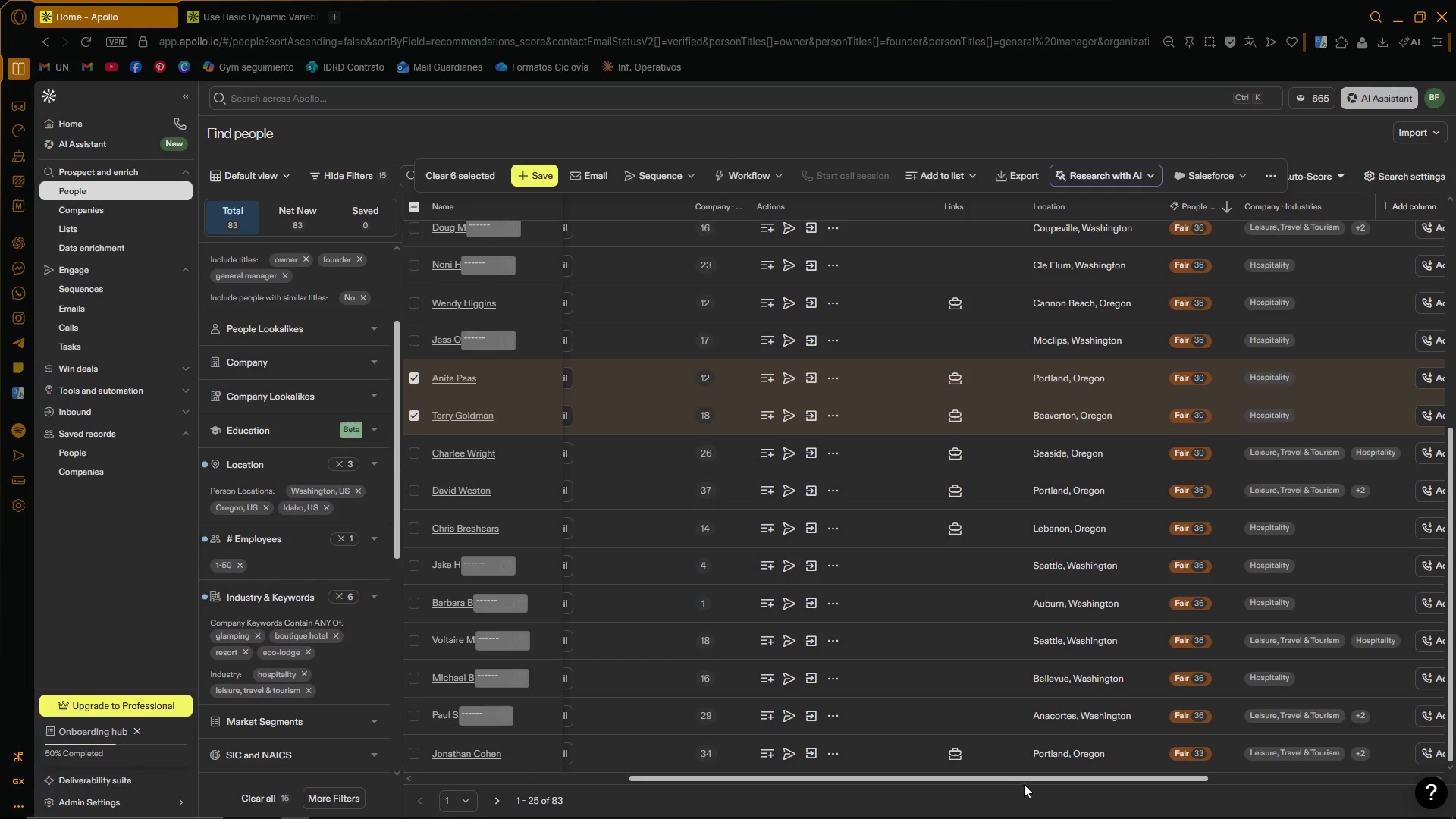 
left_click_drag(start_coordinate=[1026, 783], to_coordinate=[680, 813])
 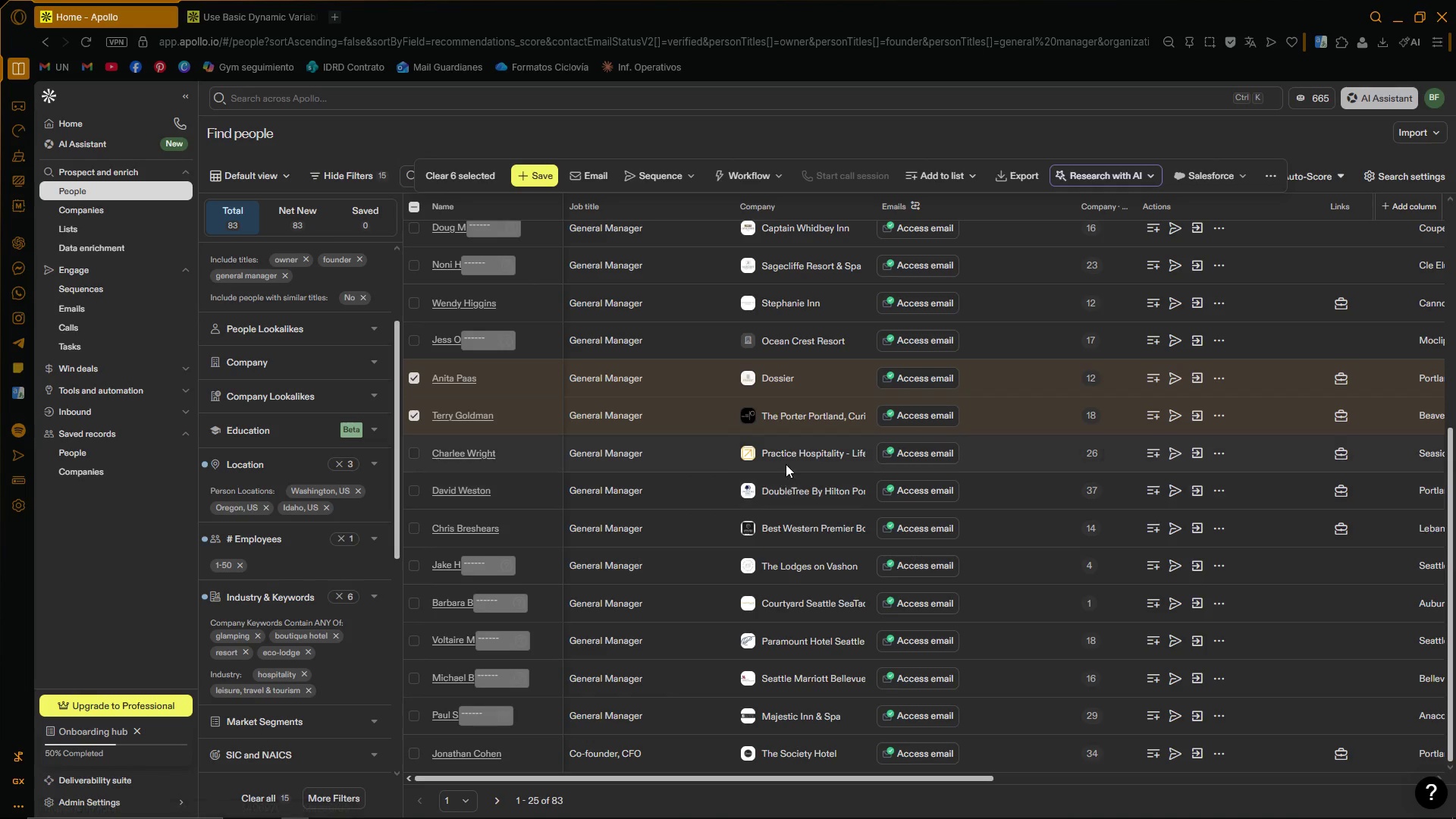 
left_click([787, 457])
 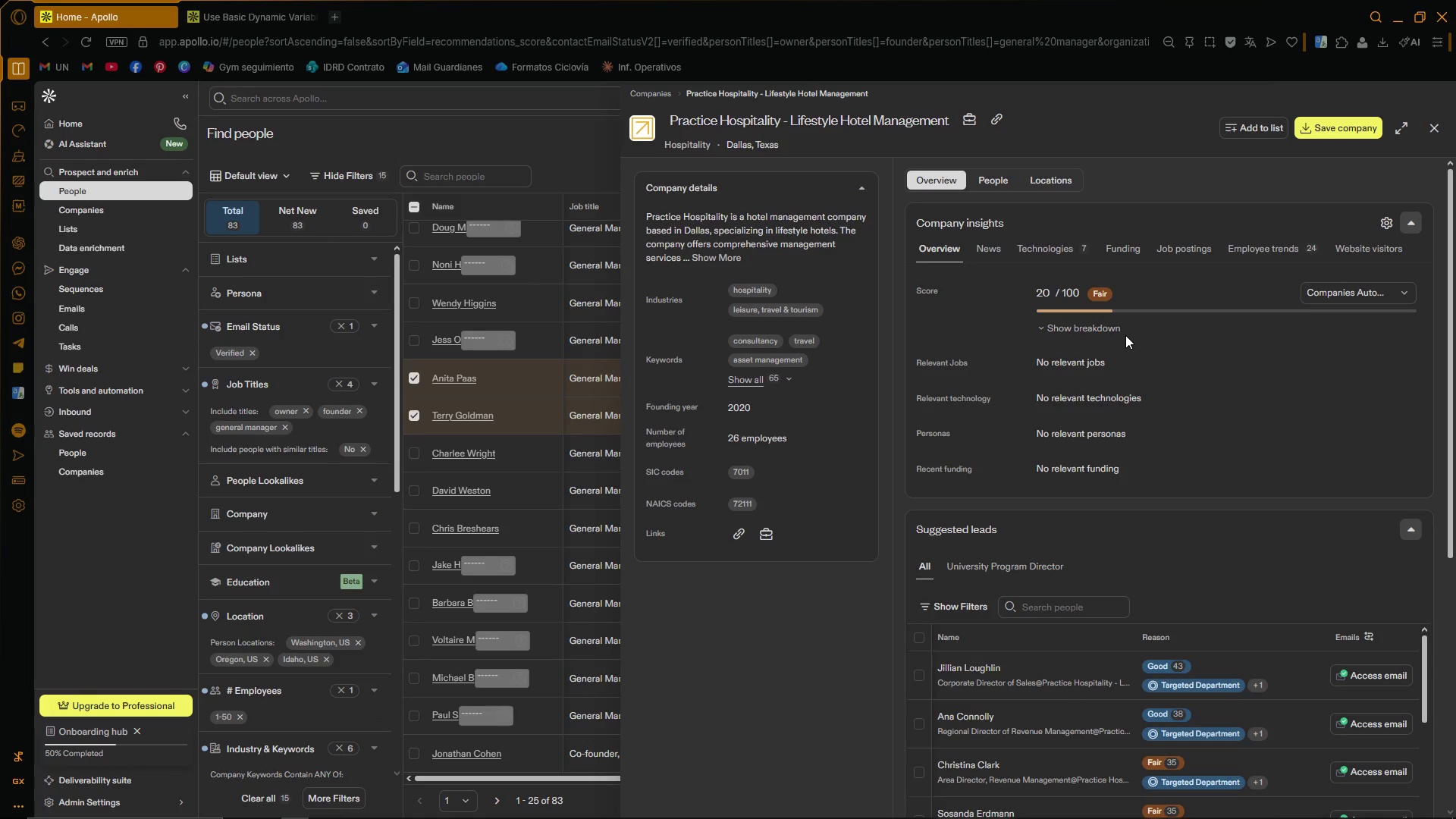 
wait(6.38)
 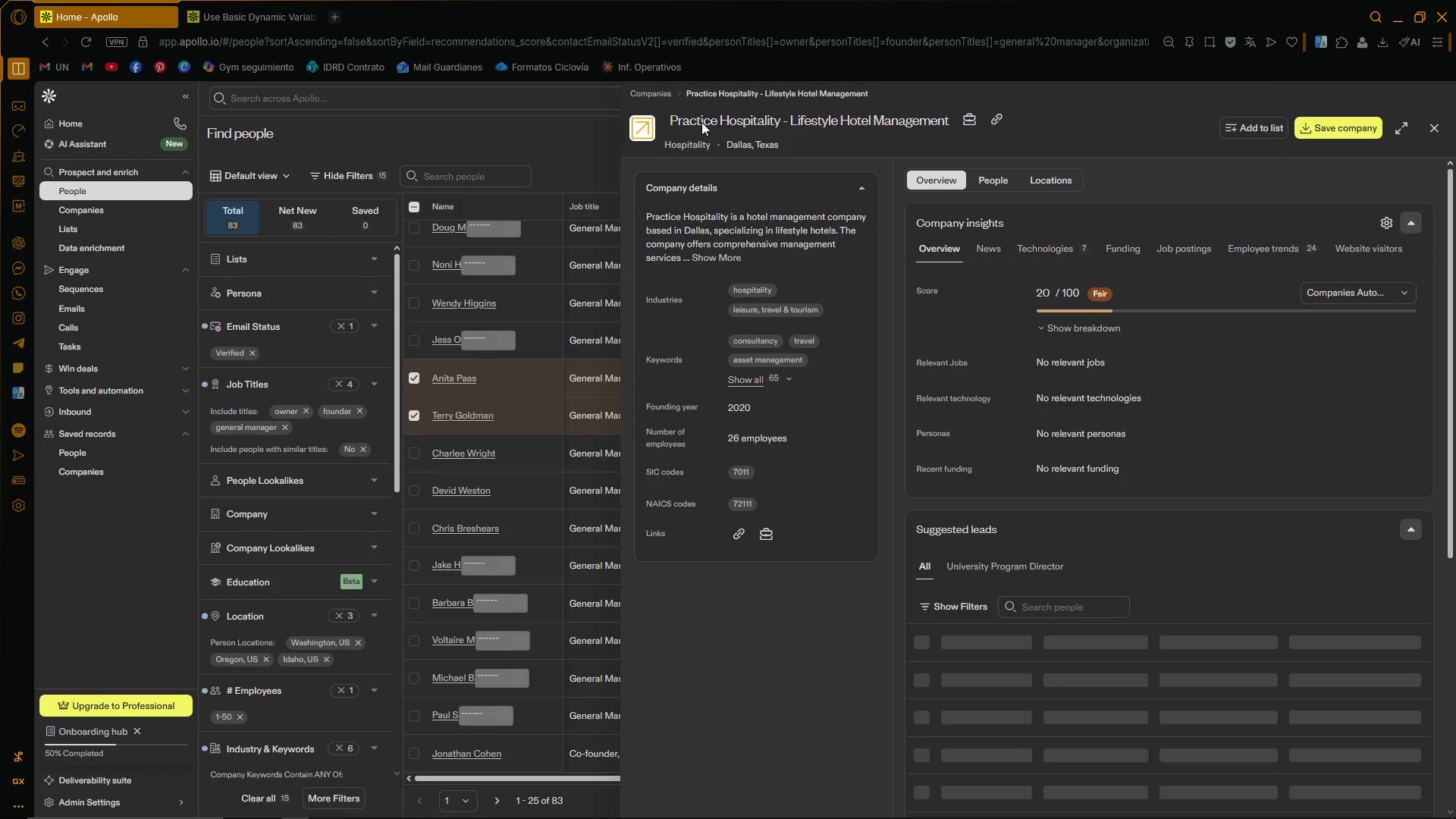 
left_click([1443, 127])
 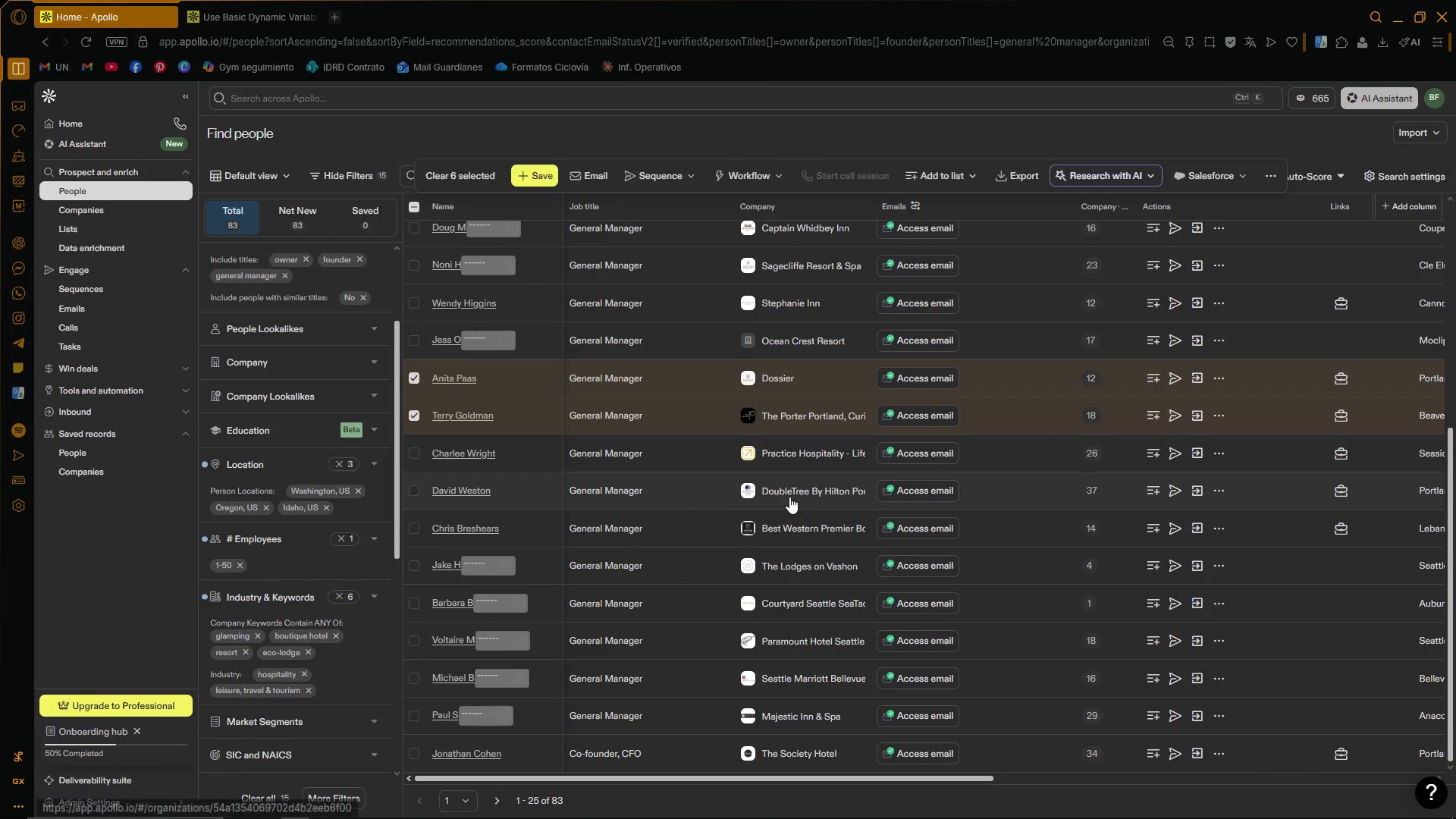 
left_click([796, 492])
 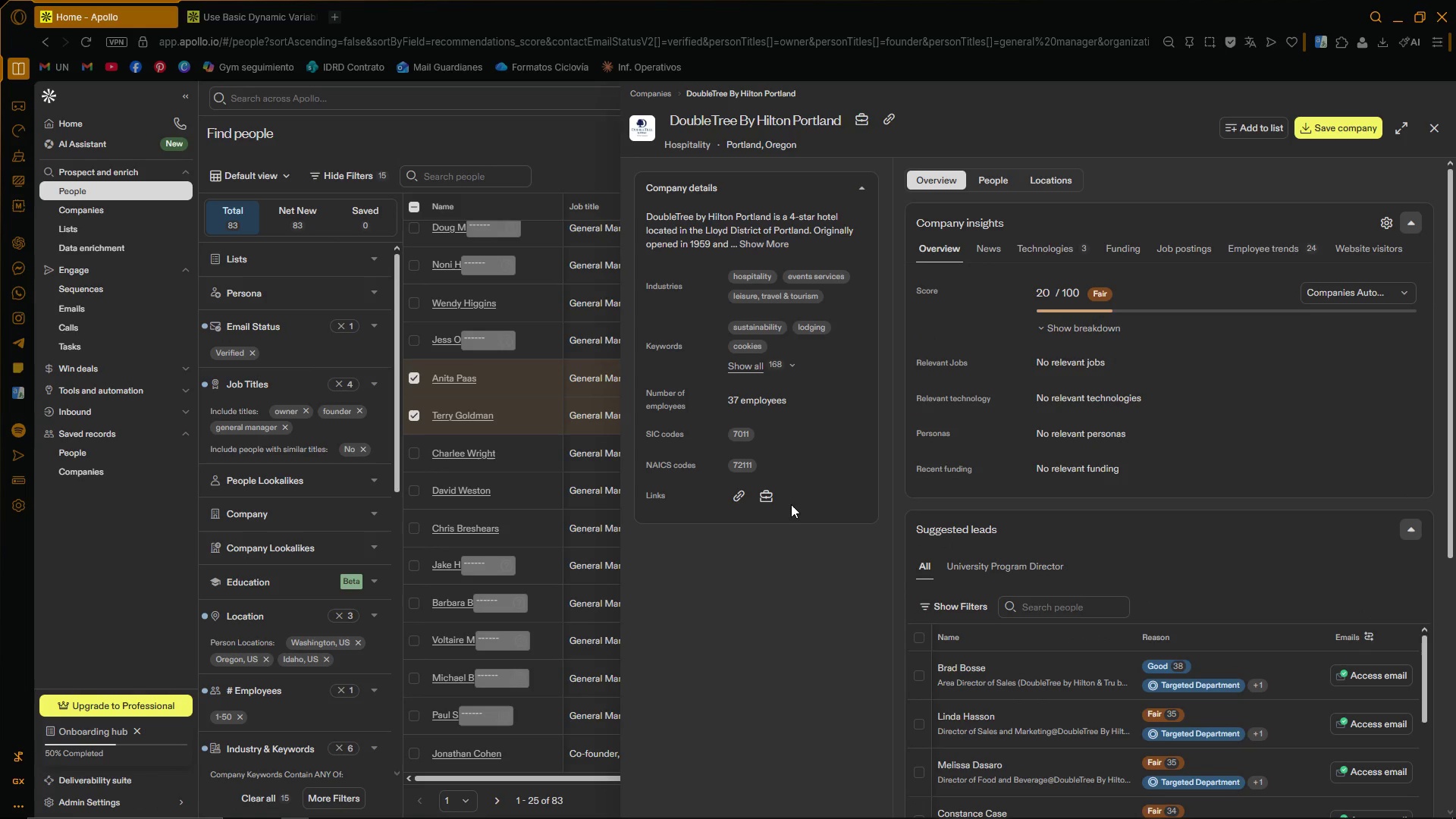 
wait(5.72)
 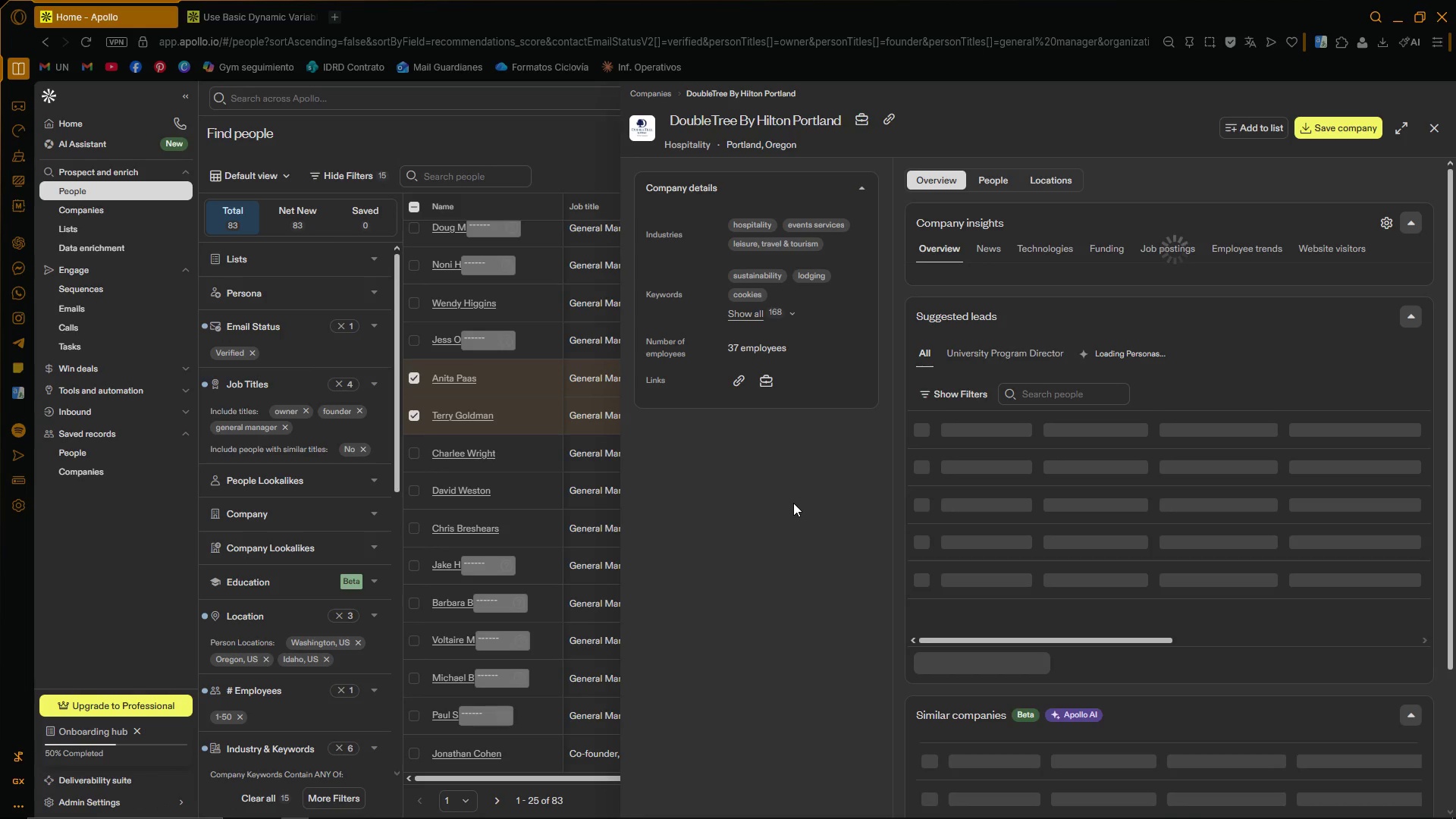 
left_click([1444, 132])
 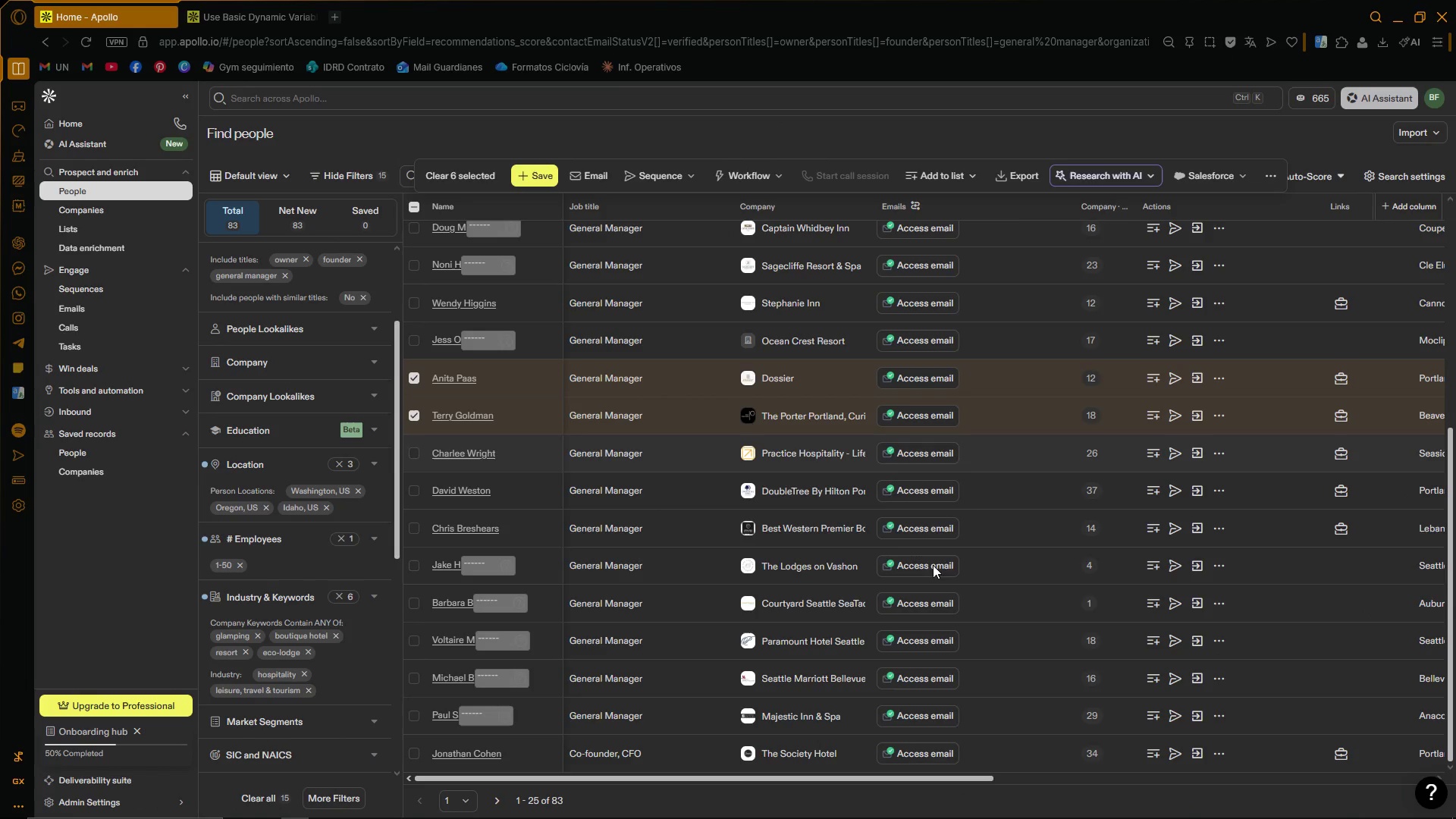 
scroll: coordinate [925, 590], scroll_direction: down, amount: 4.0
 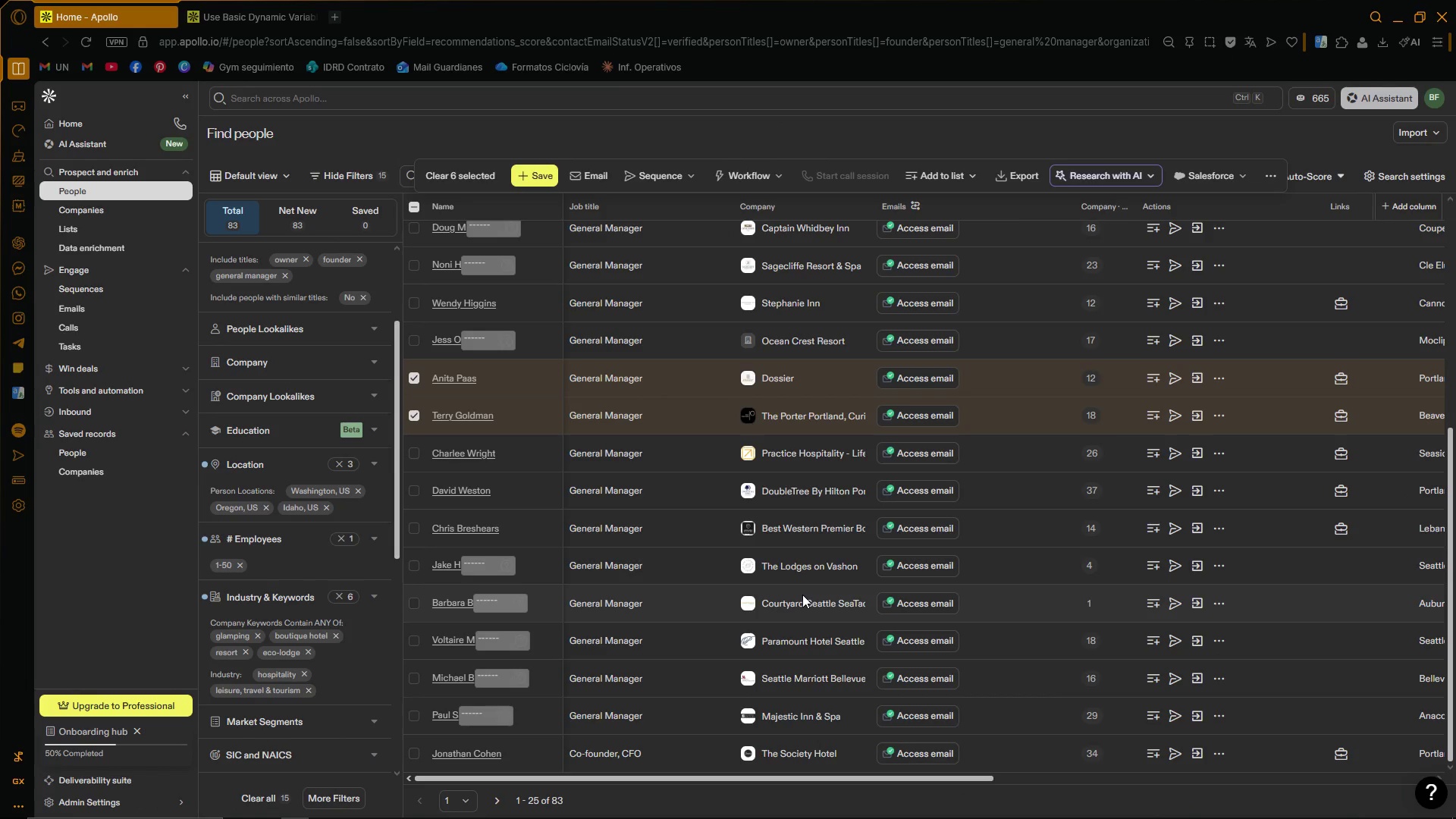 
wait(9.48)
 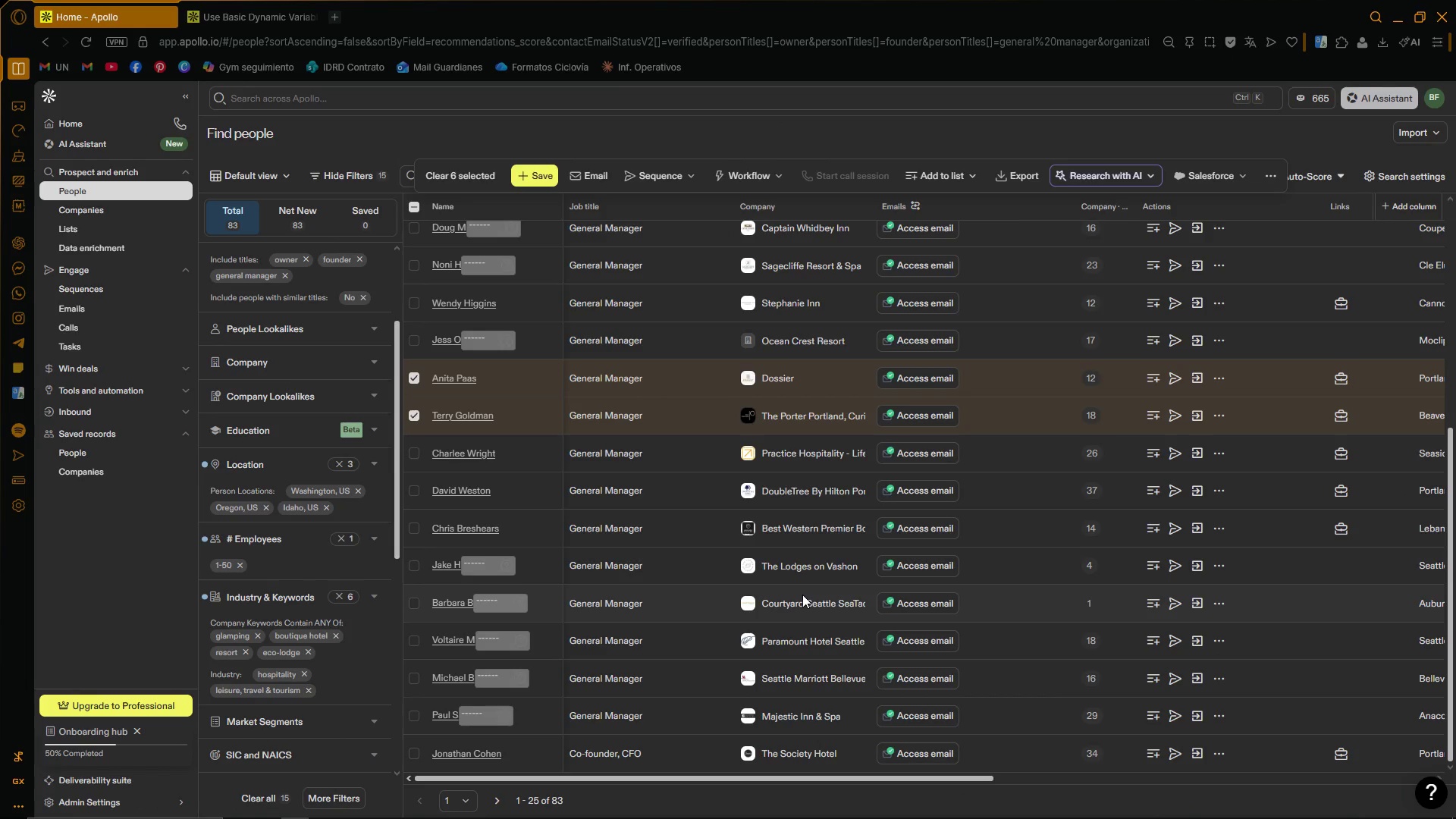 
left_click([787, 526])
 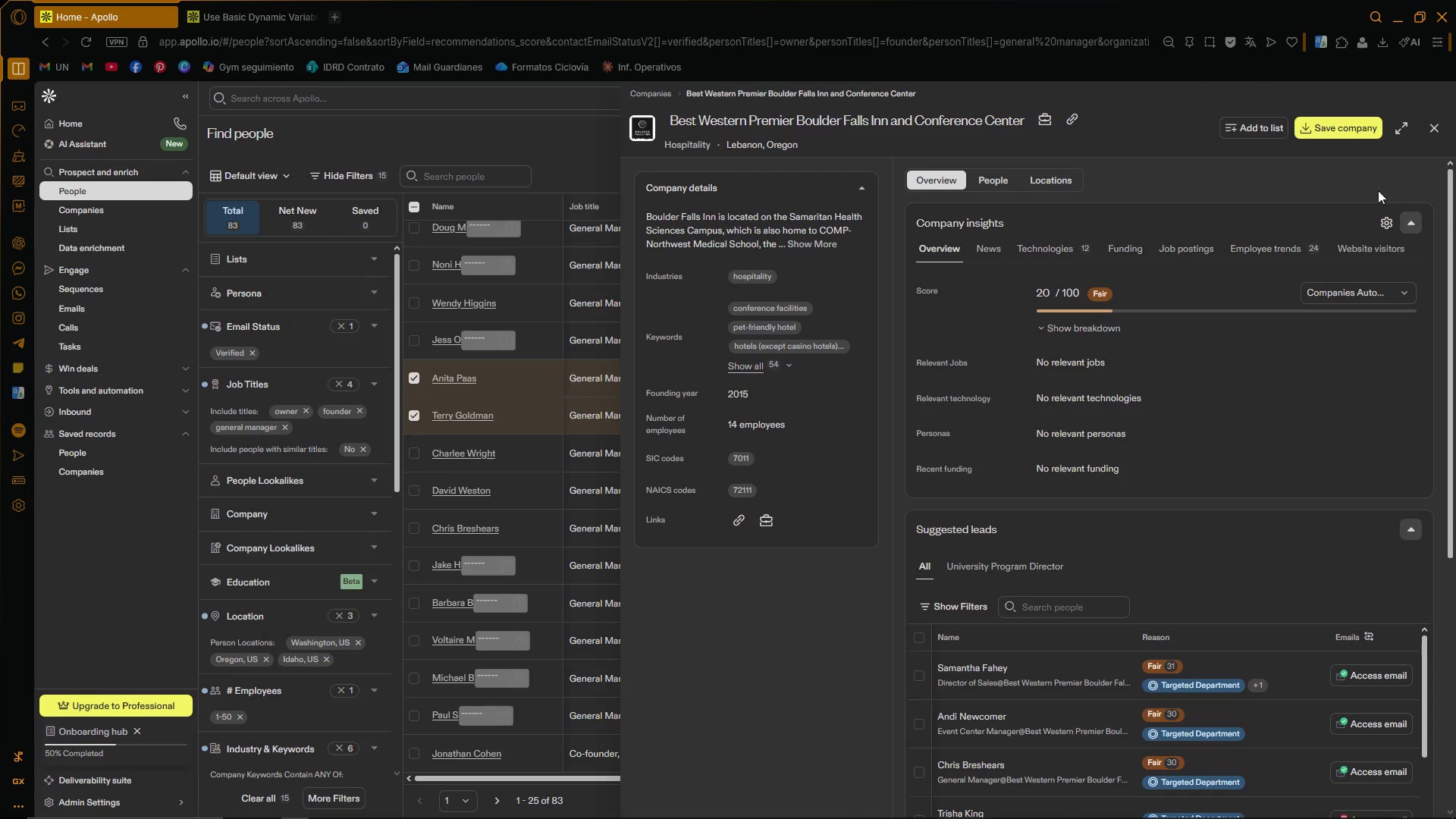 
wait(5.25)
 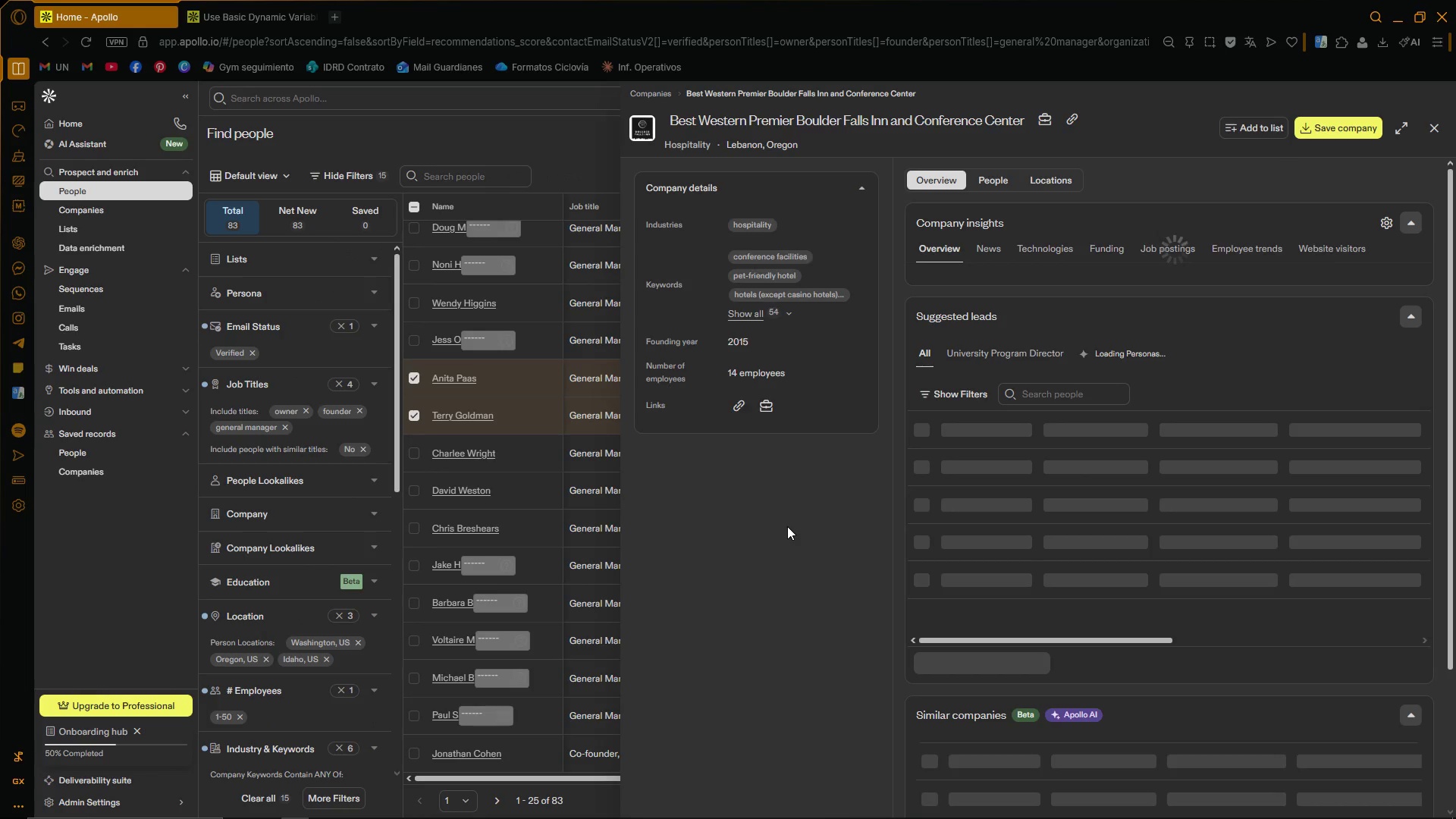 
left_click([1434, 122])
 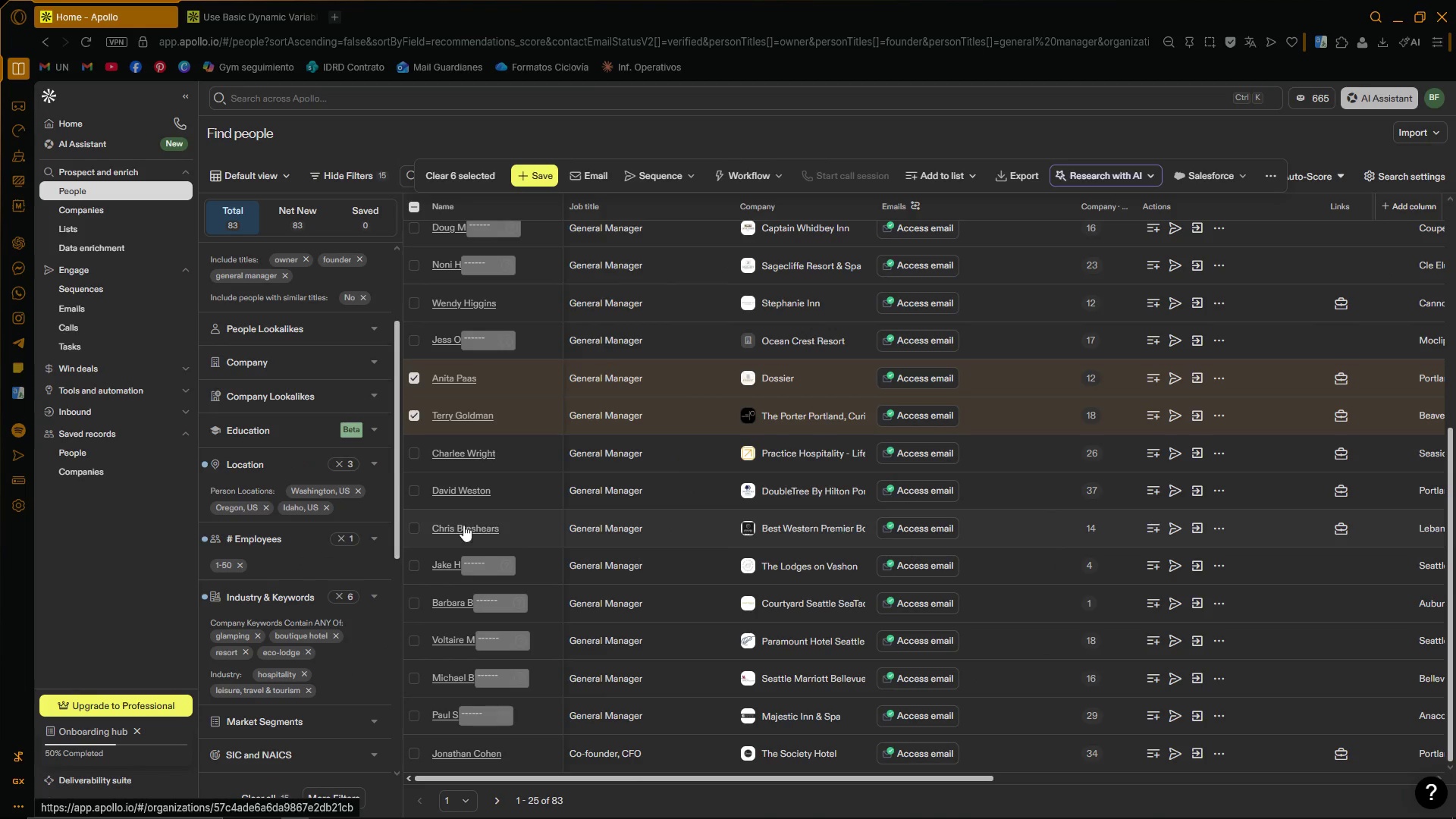 
left_click([408, 525])
 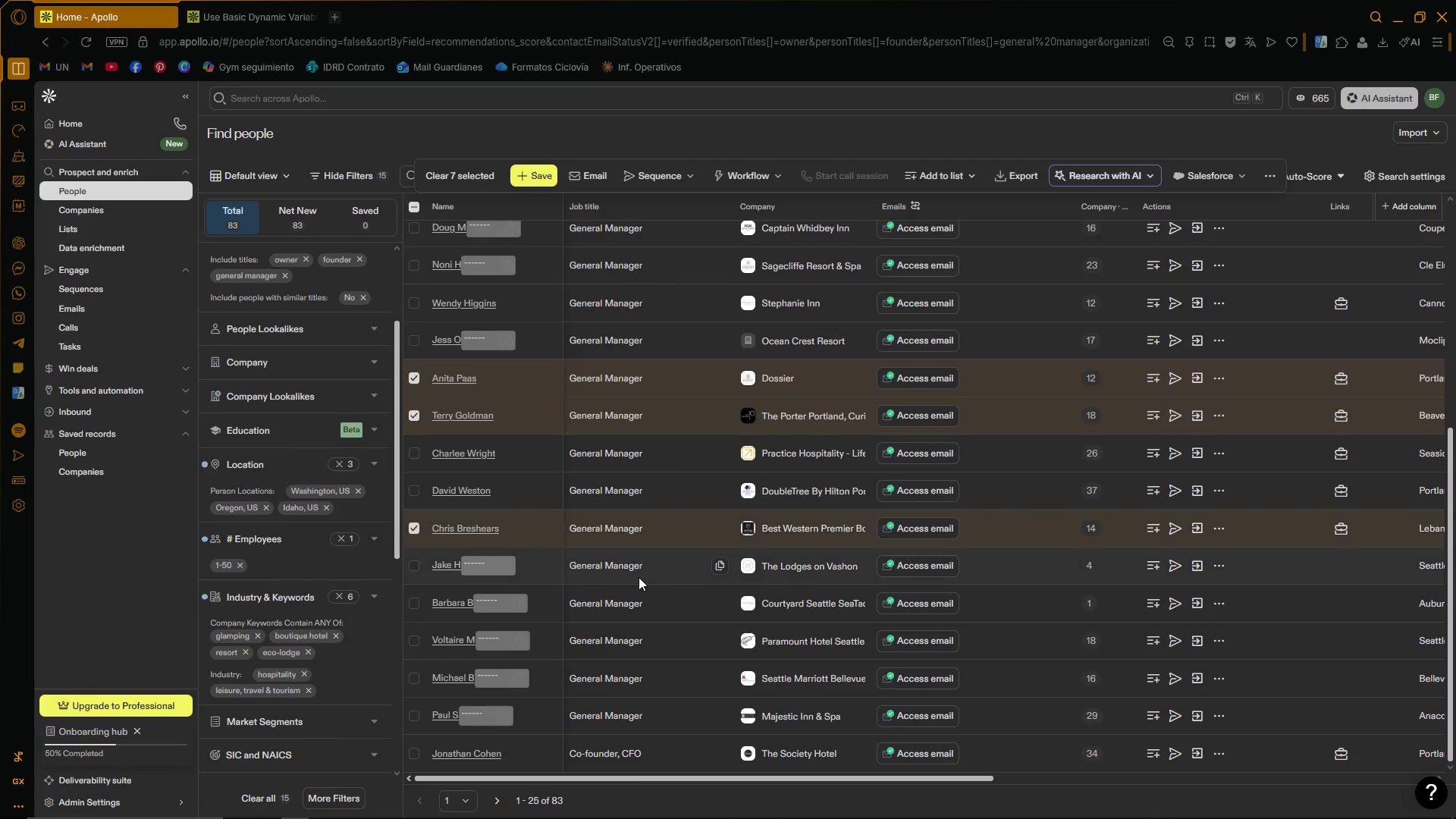 
wait(5.3)
 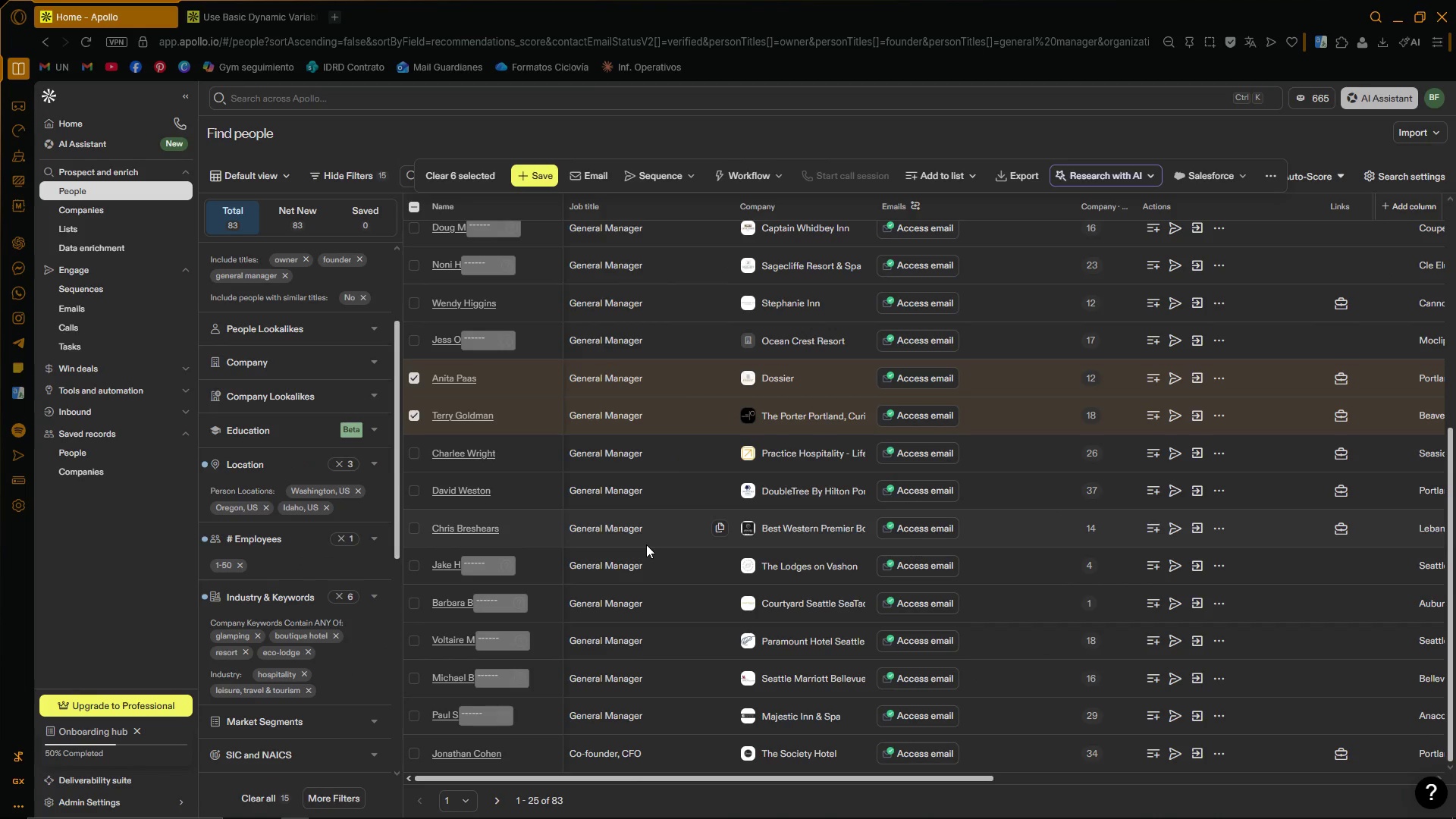 
scroll: coordinate [1022, 538], scroll_direction: down, amount: 3.0
 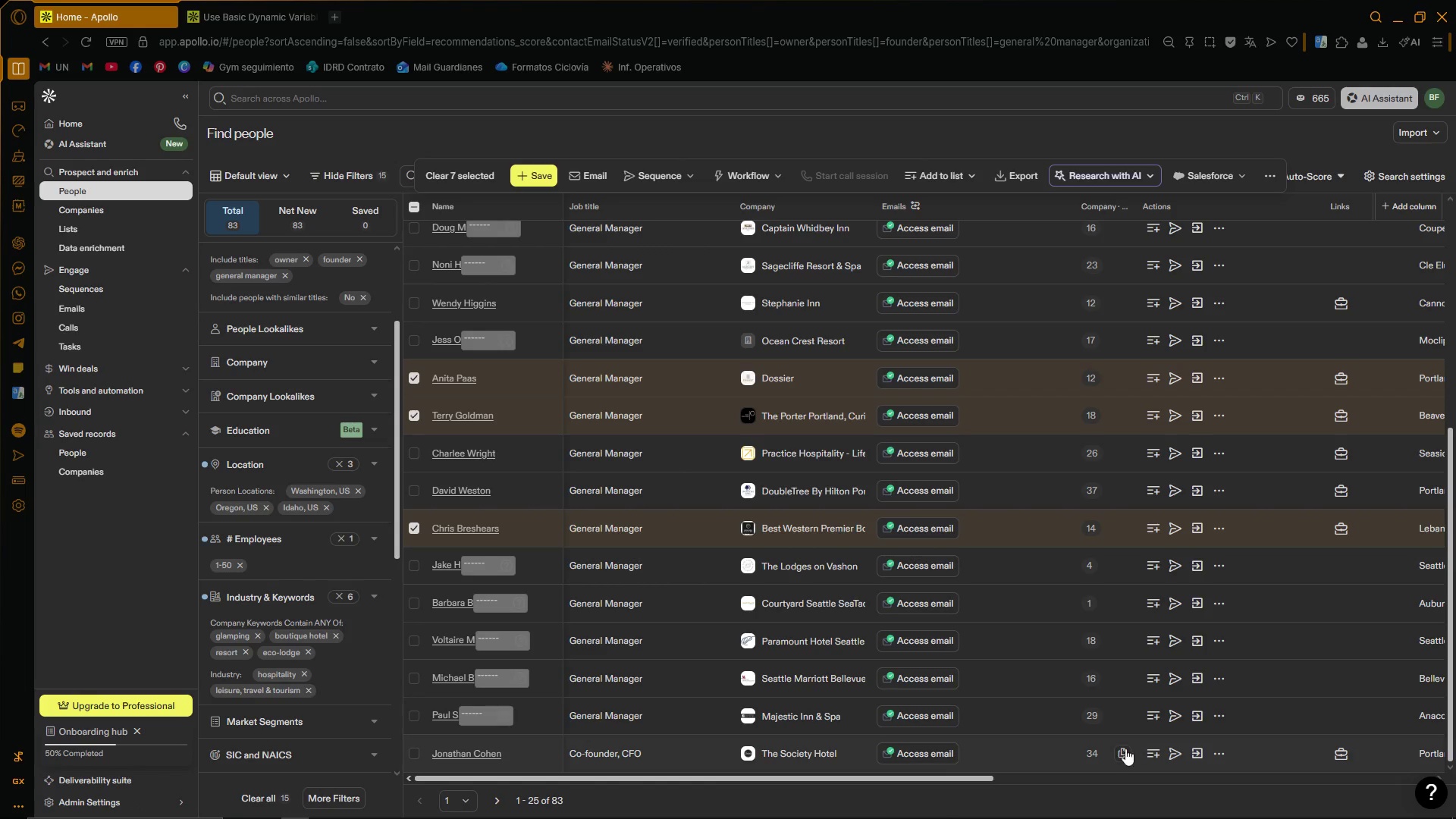 
left_click([498, 800])
 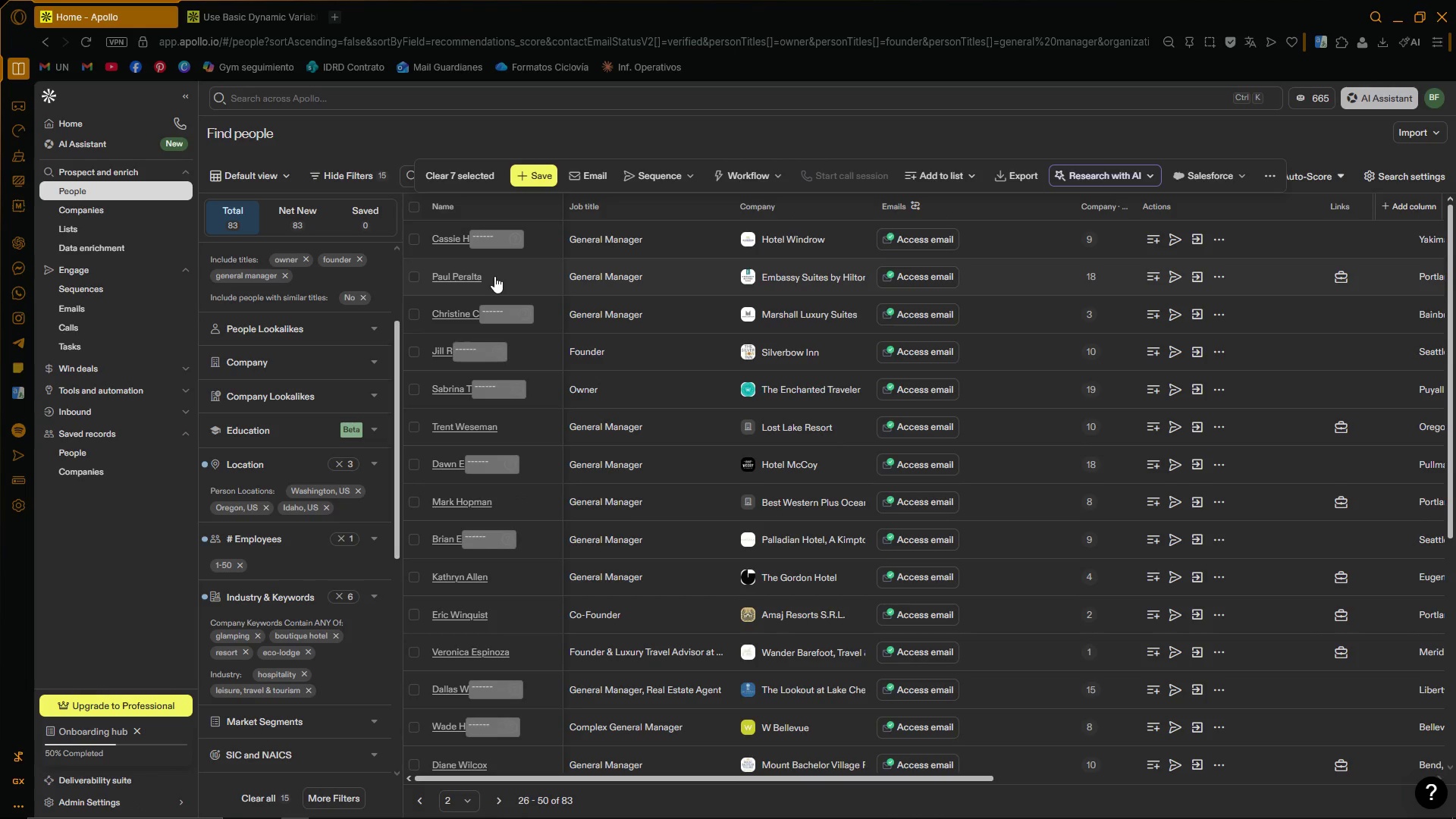 
wait(6.3)
 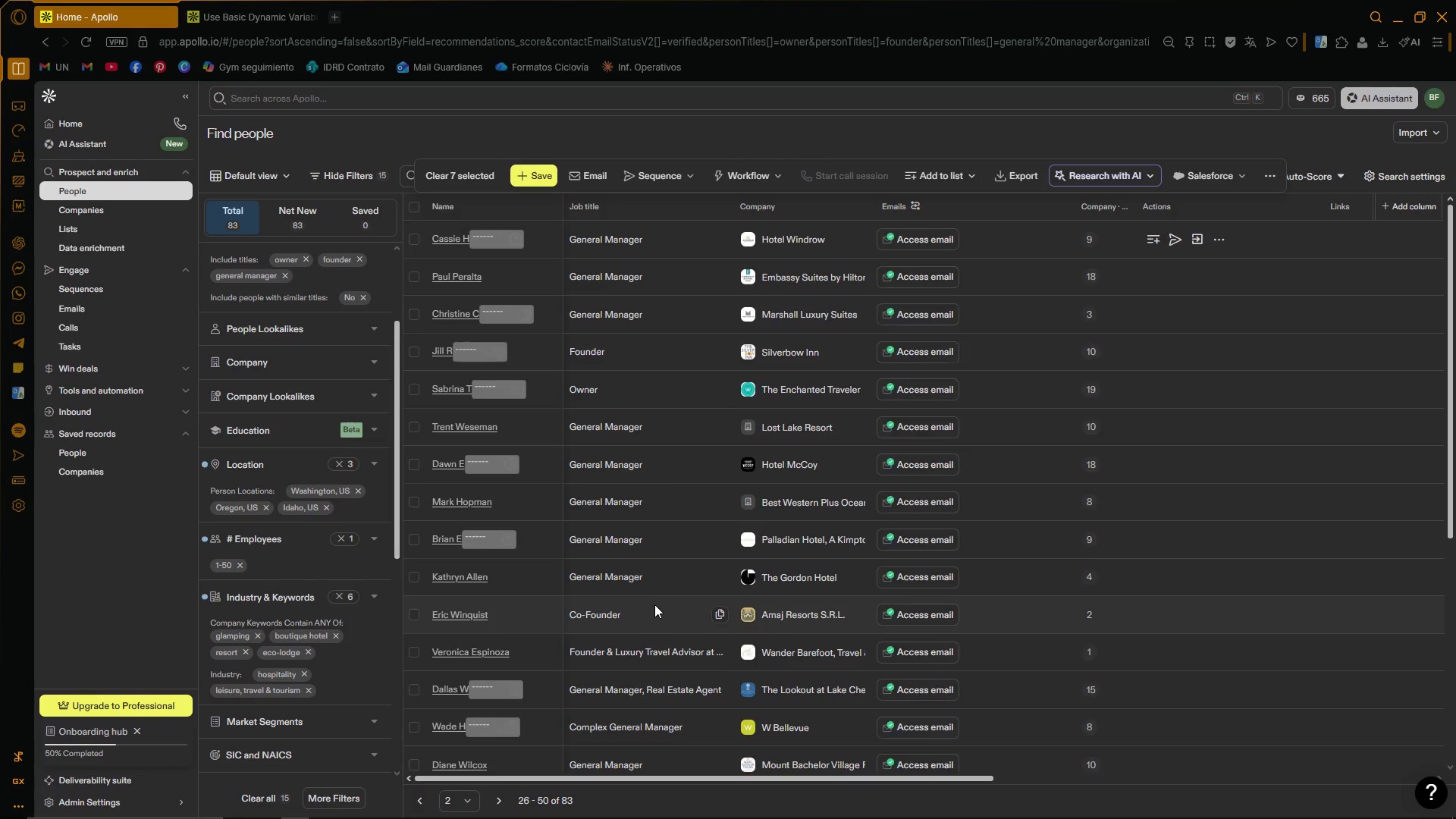 
scroll: coordinate [802, 443], scroll_direction: up, amount: 2.0
 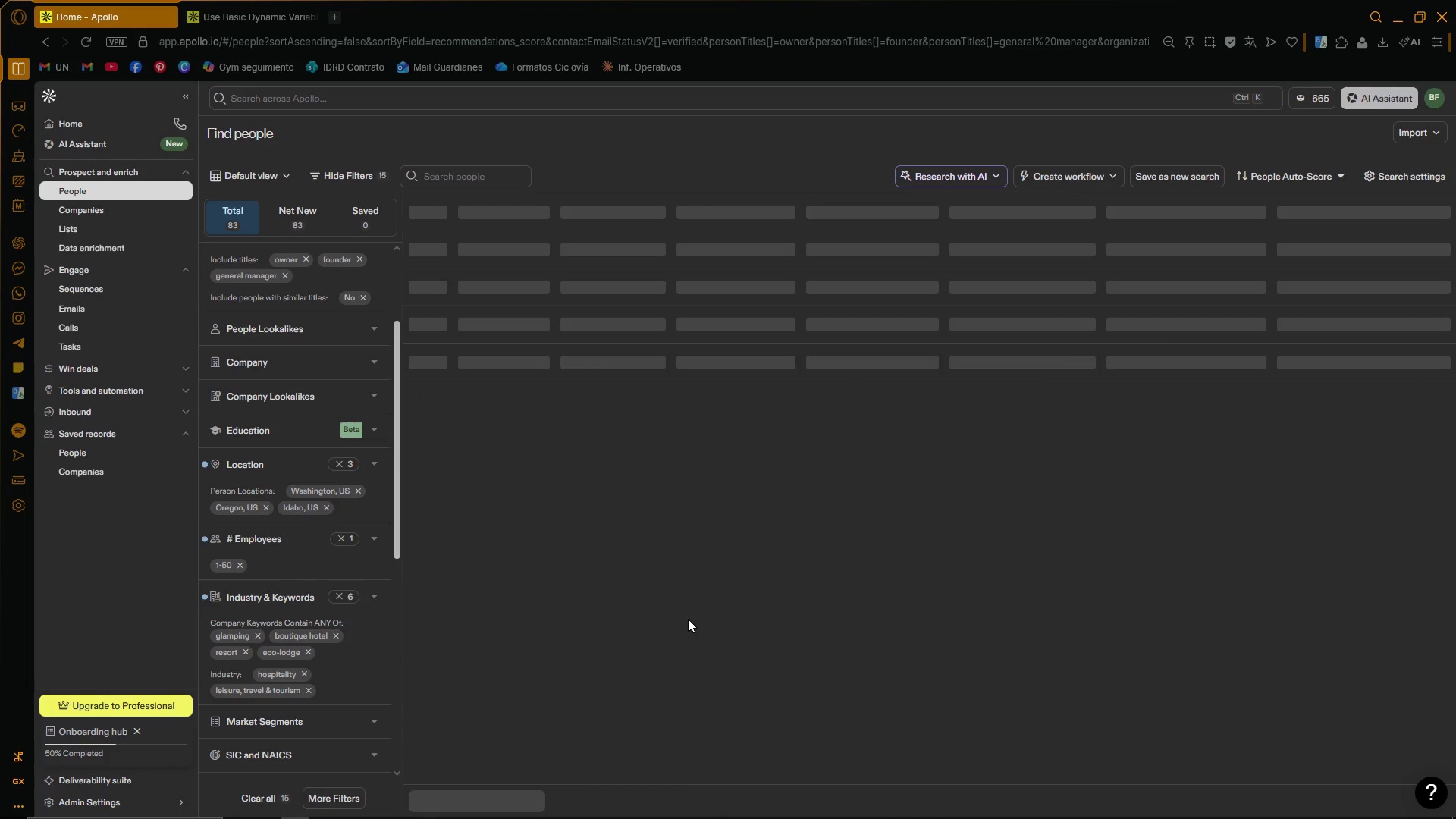 
scroll: coordinate [686, 604], scroll_direction: down, amount: 9.0
 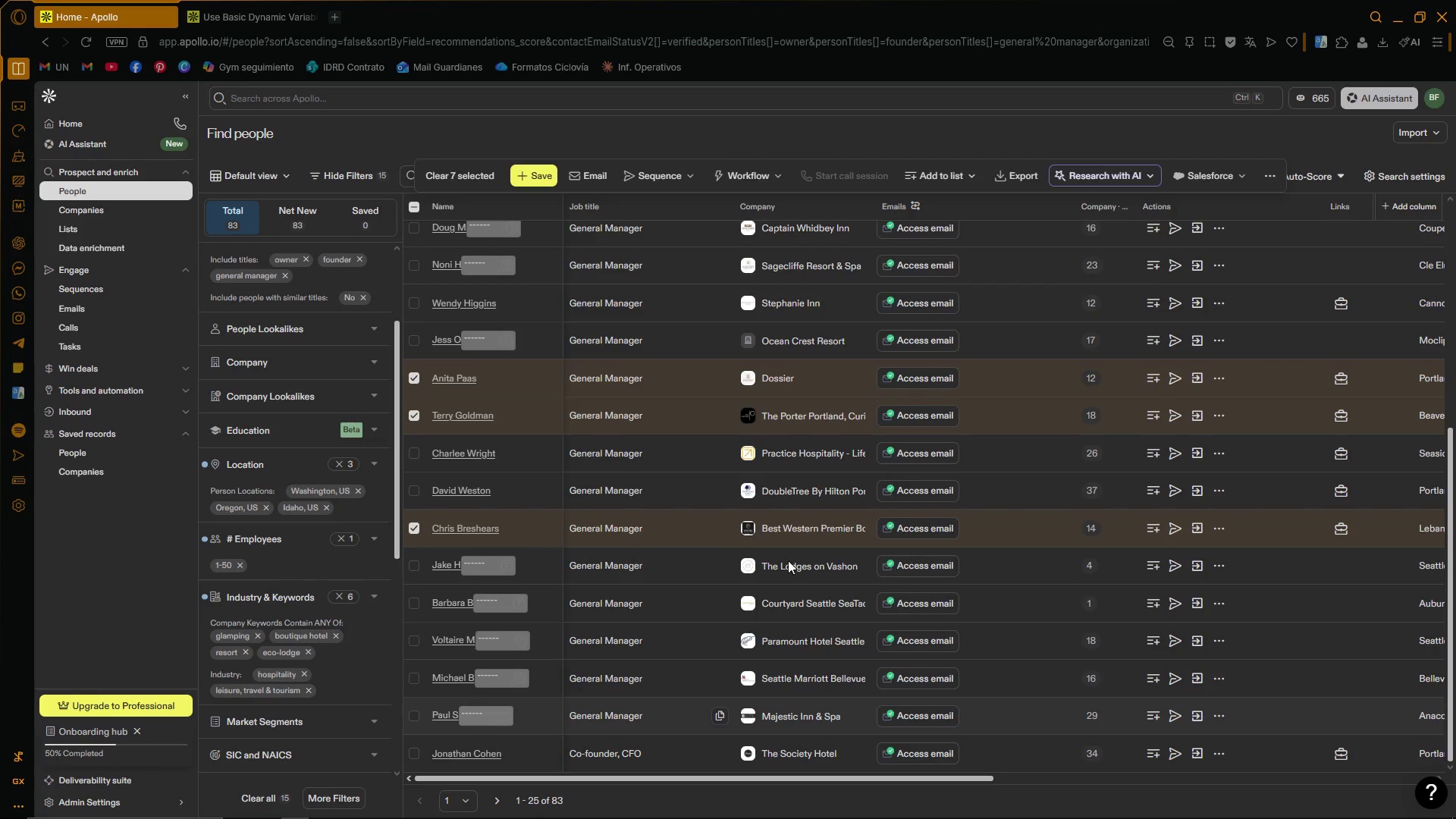 
mouse_move([1123, 443])
 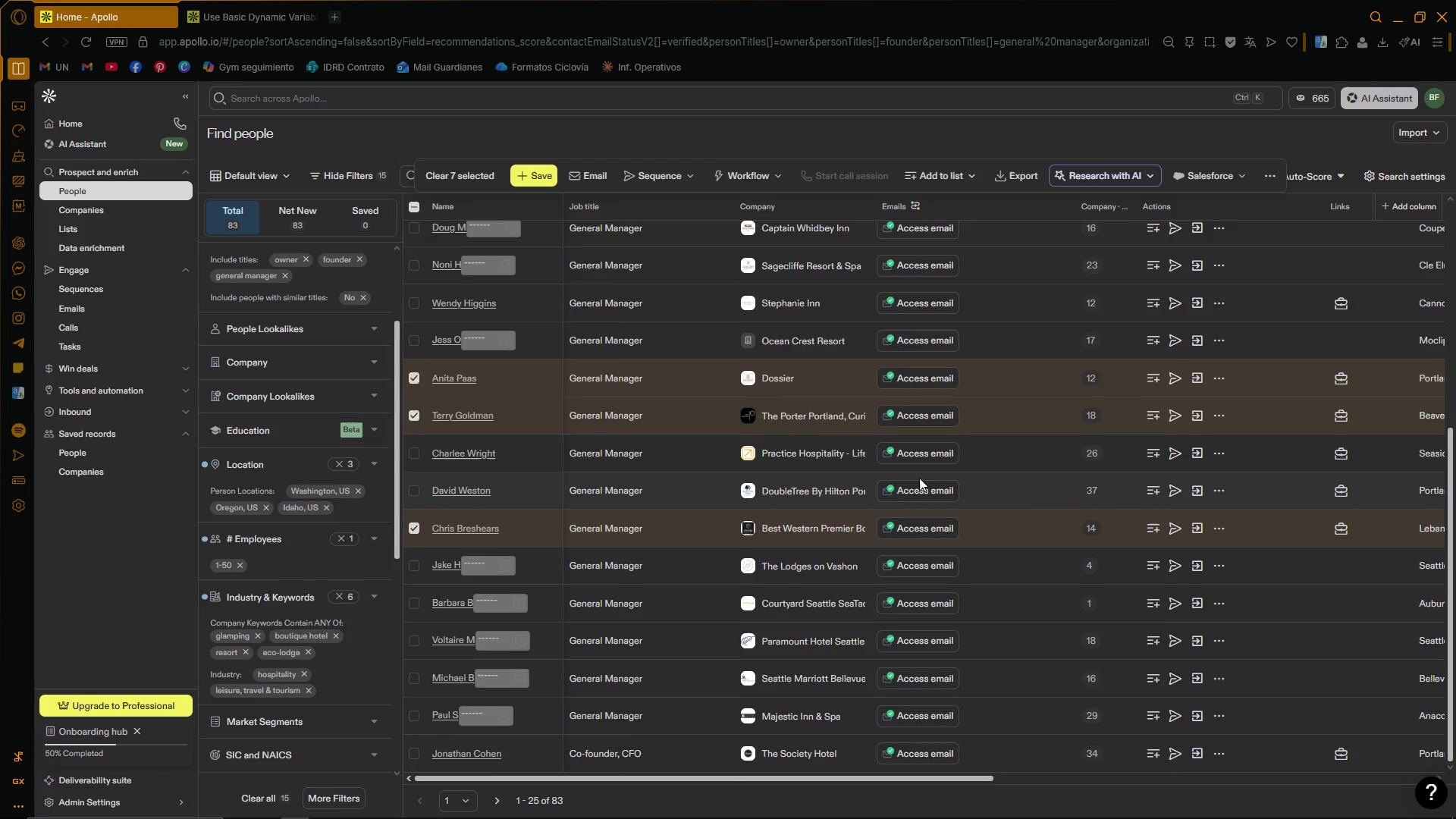 
scroll: coordinate [558, 682], scroll_direction: down, amount: 1.0
 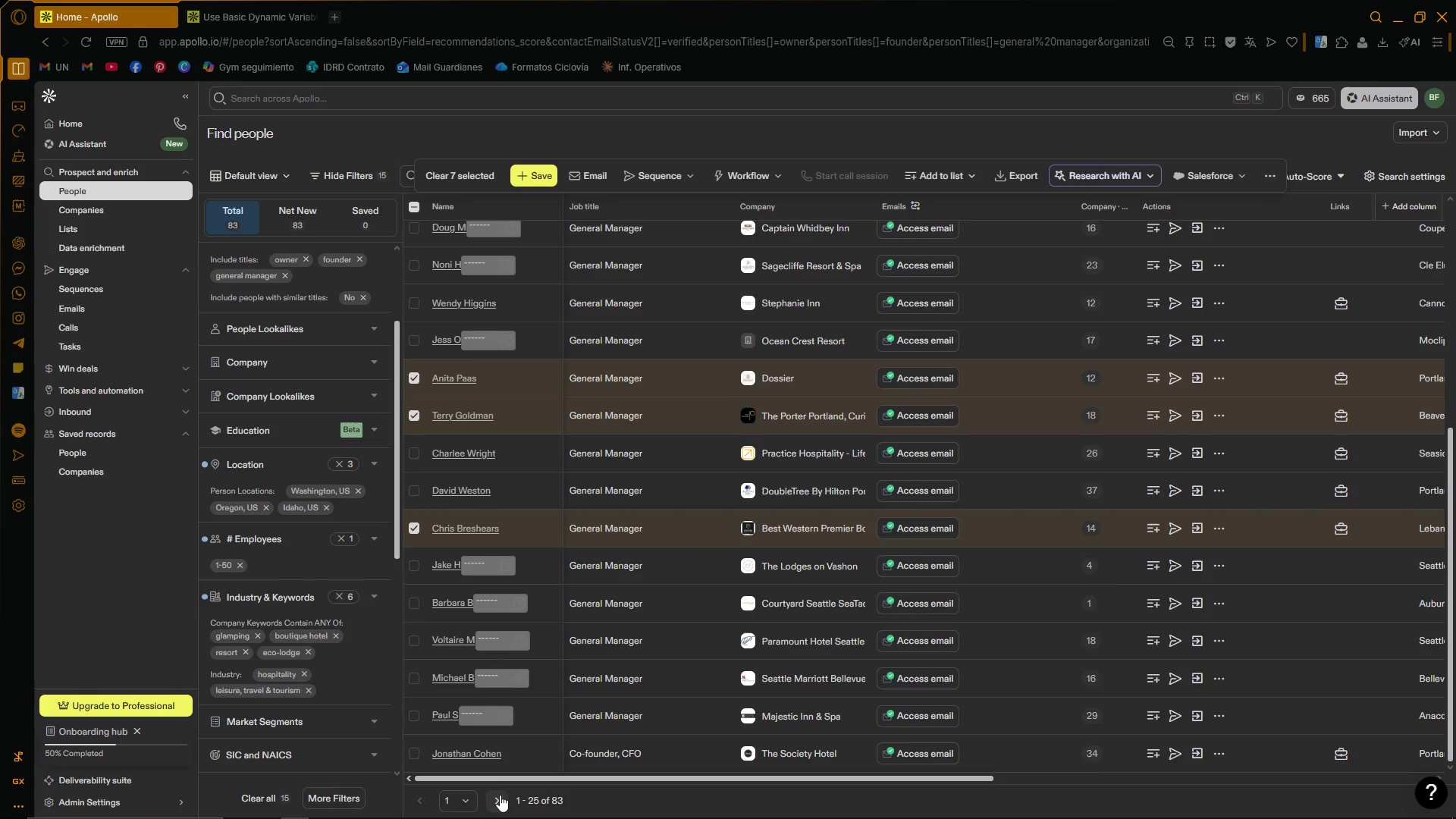 
left_click([500, 798])
 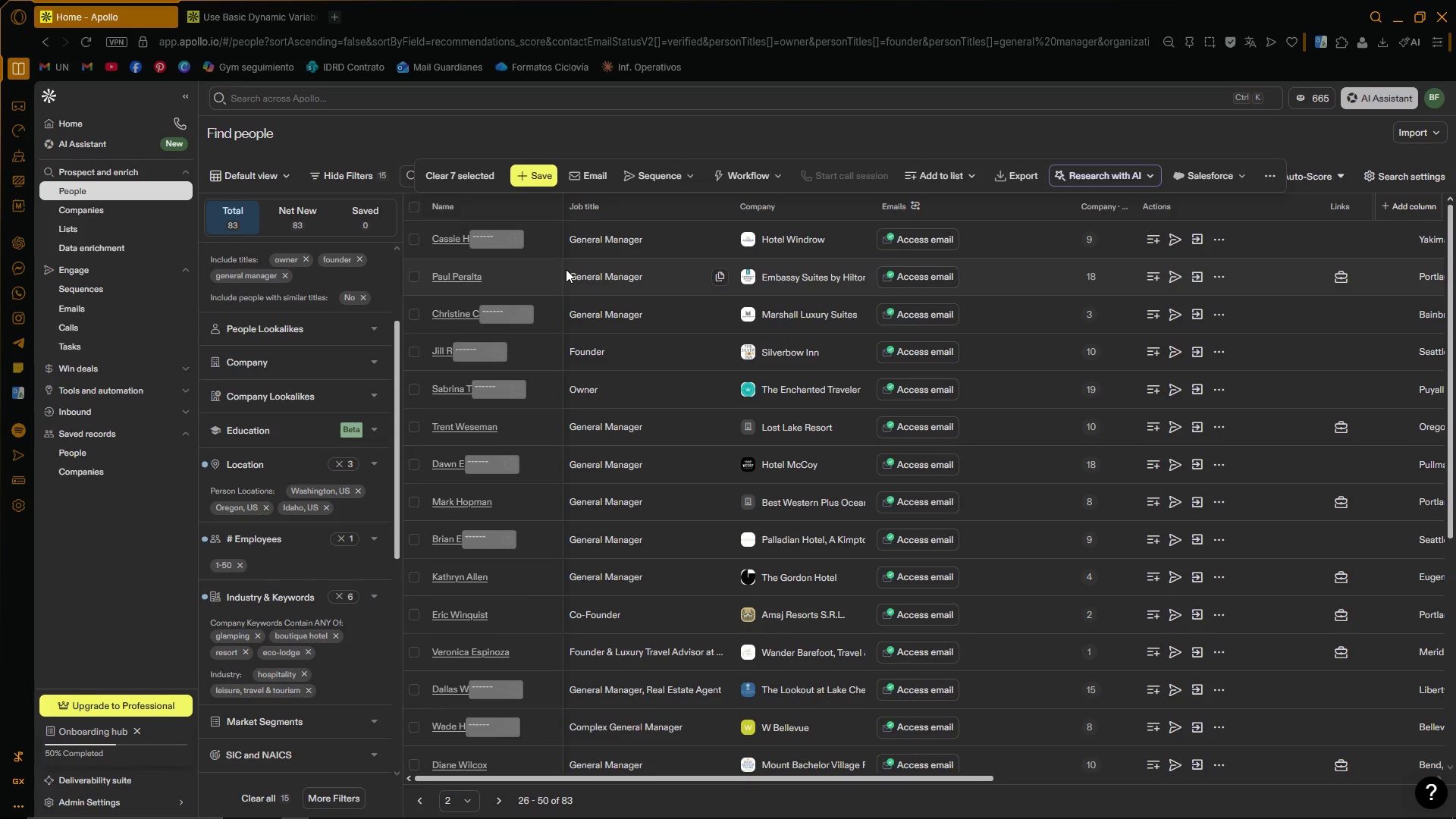 
wait(39.67)
 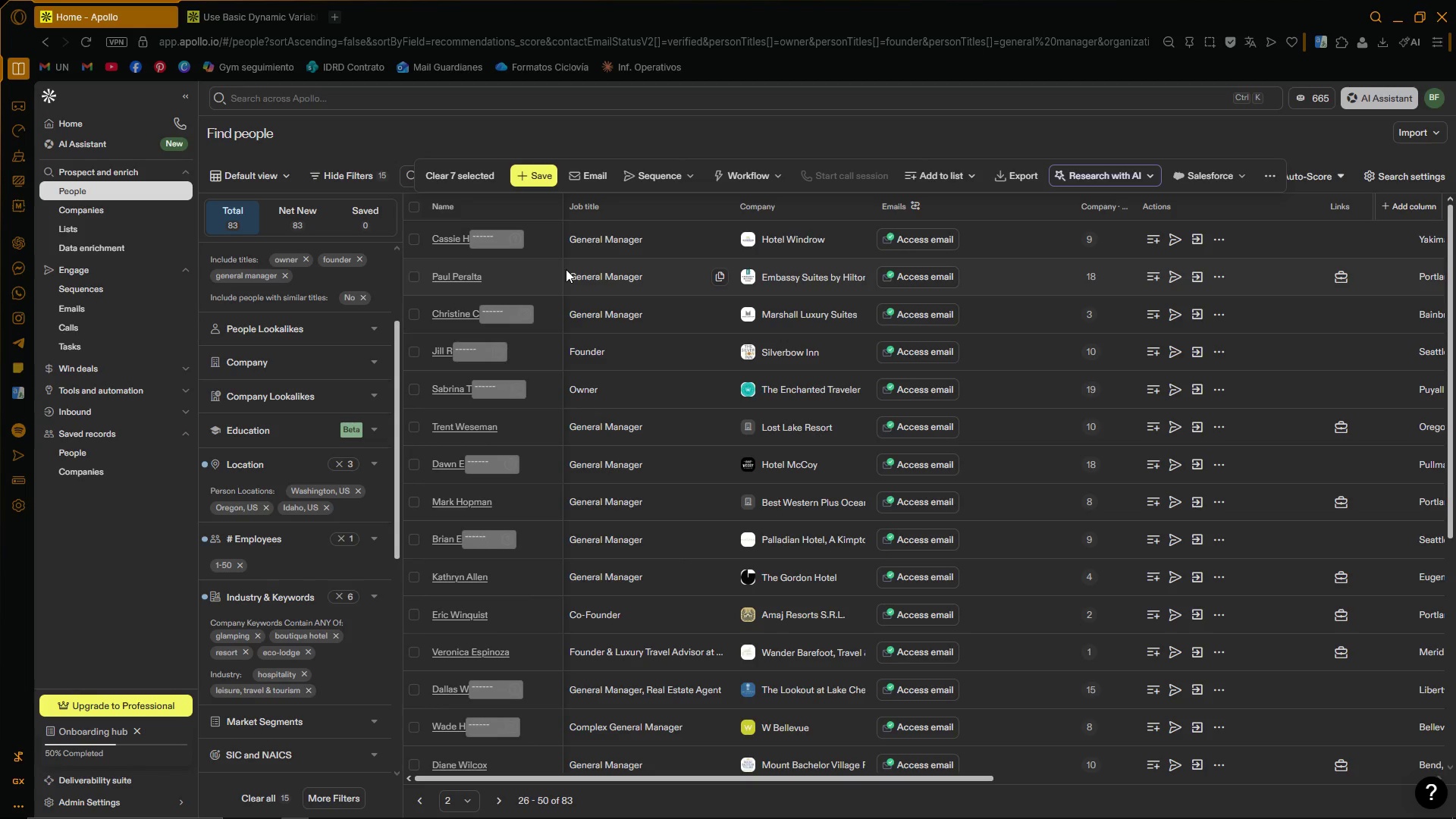 
left_click([795, 275])
 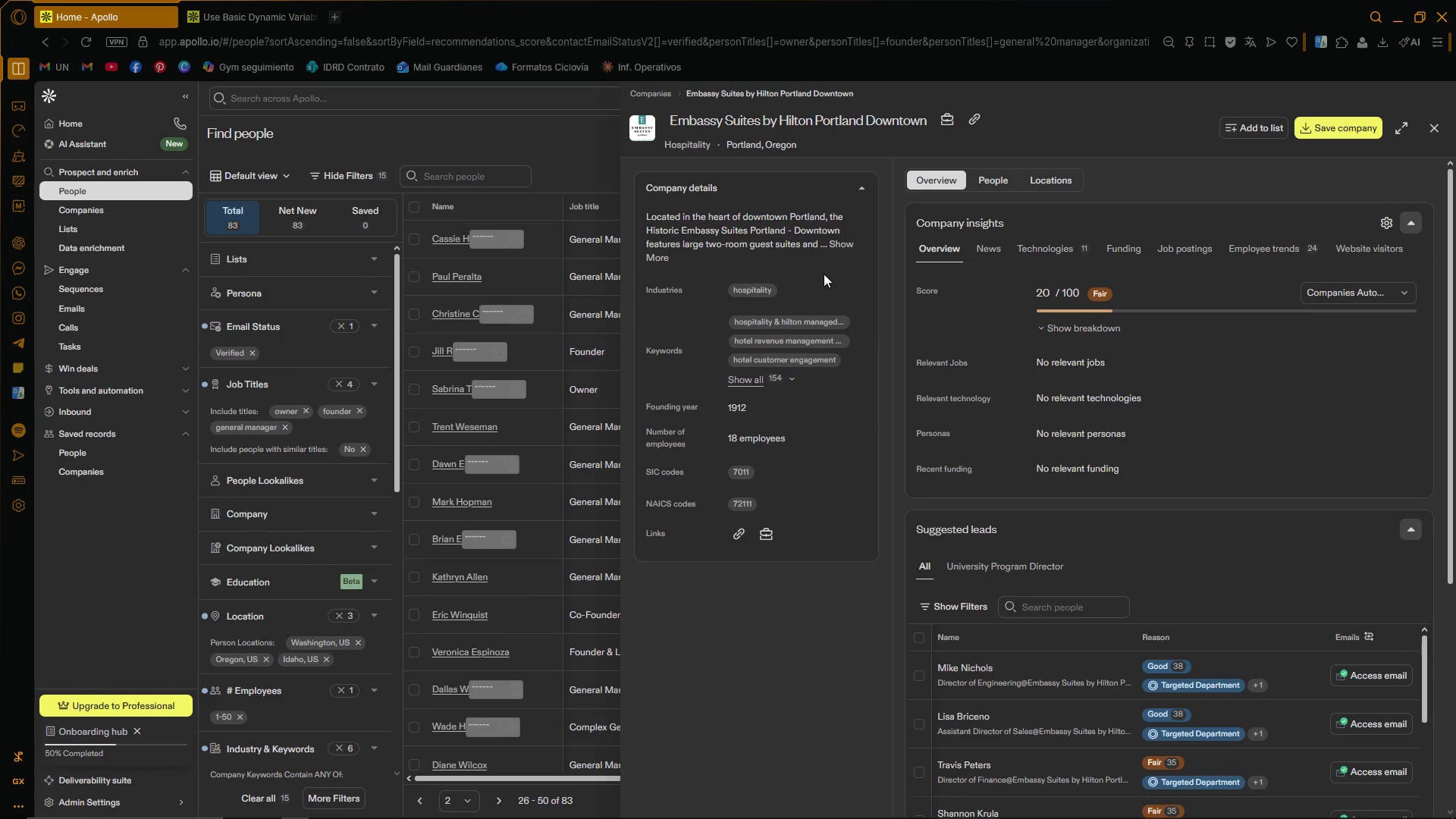 
wait(5.33)
 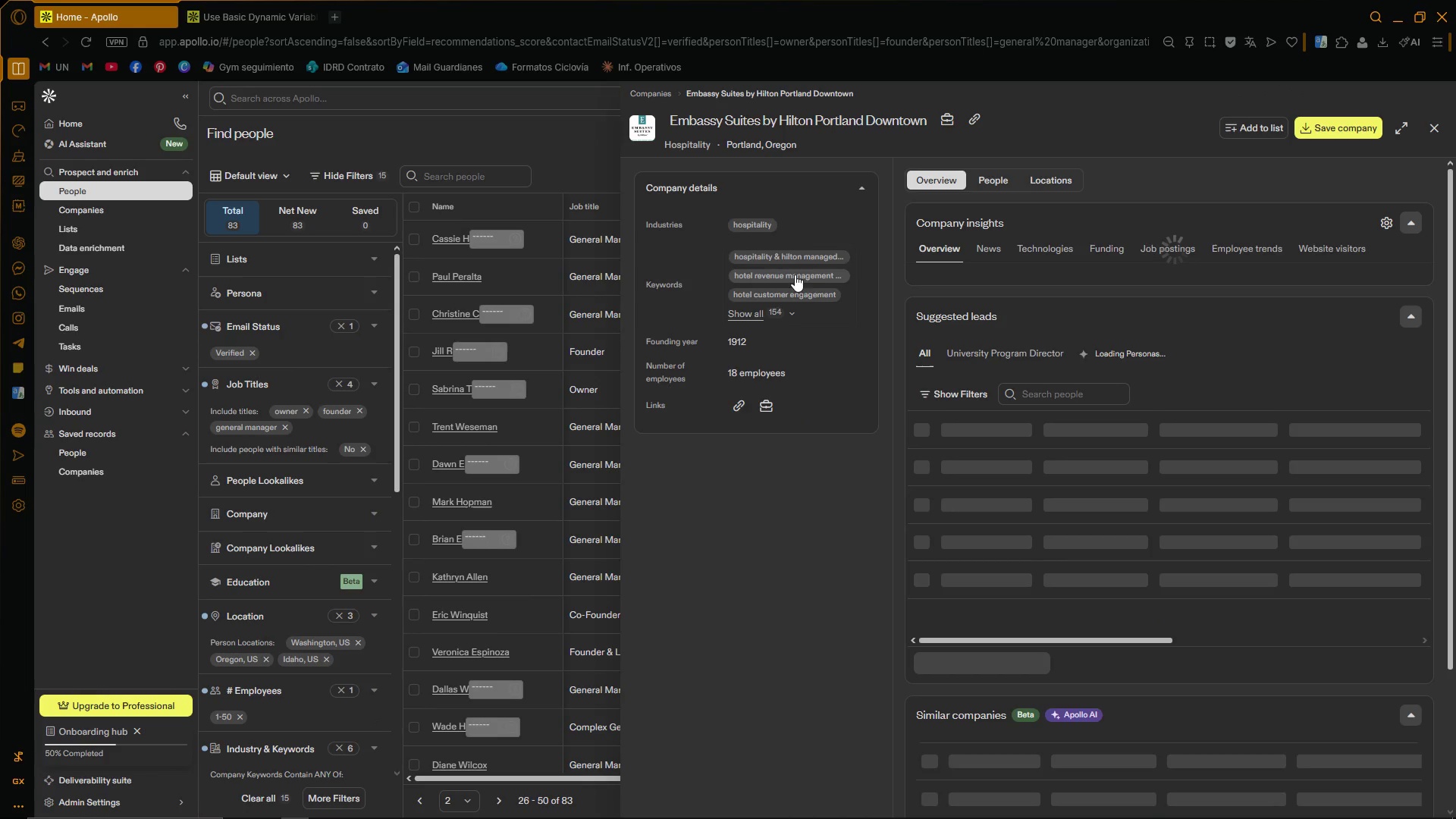 
left_click([1430, 118])
 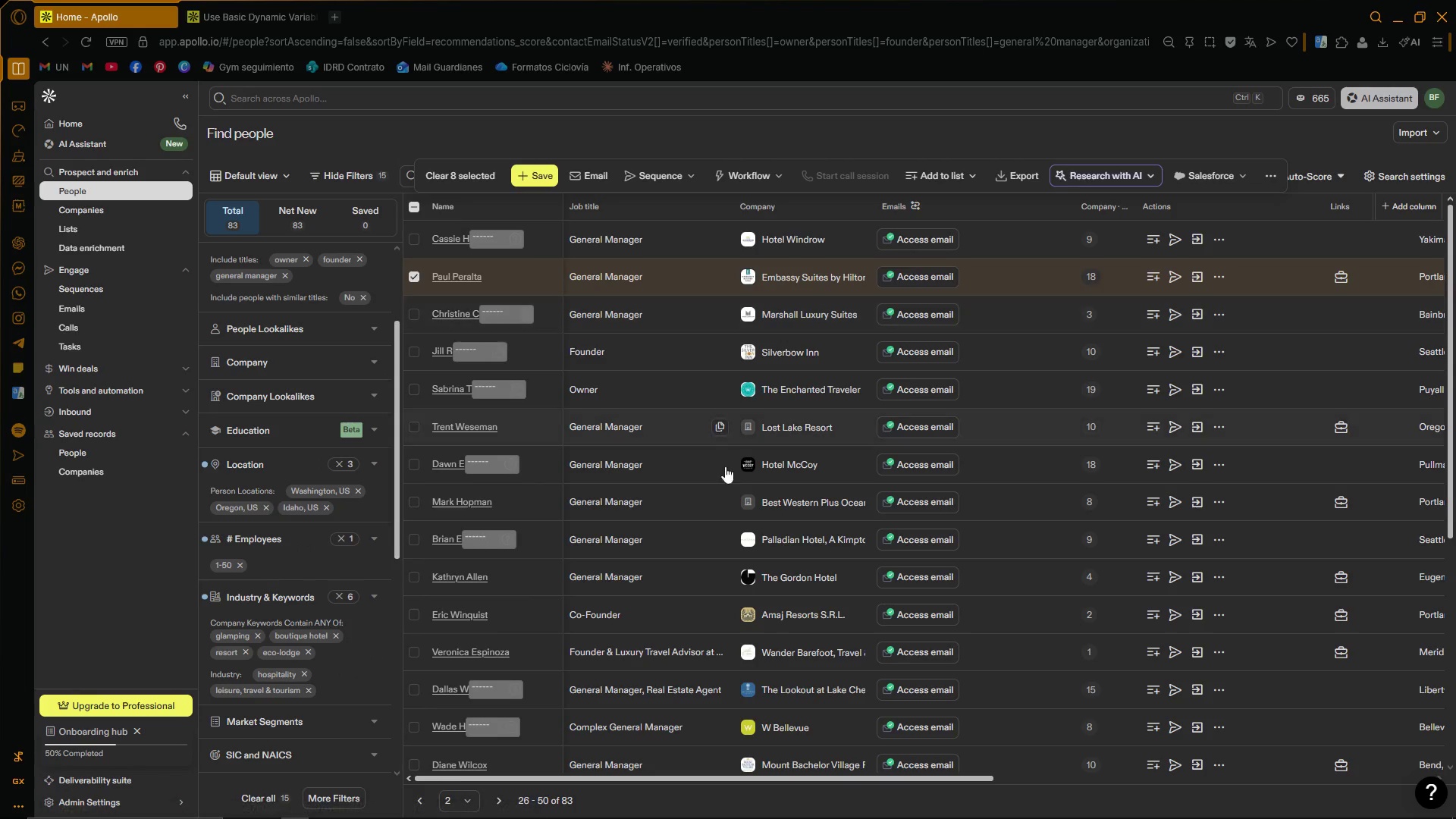 
left_click_drag(start_coordinate=[748, 777], to_coordinate=[683, 777])
 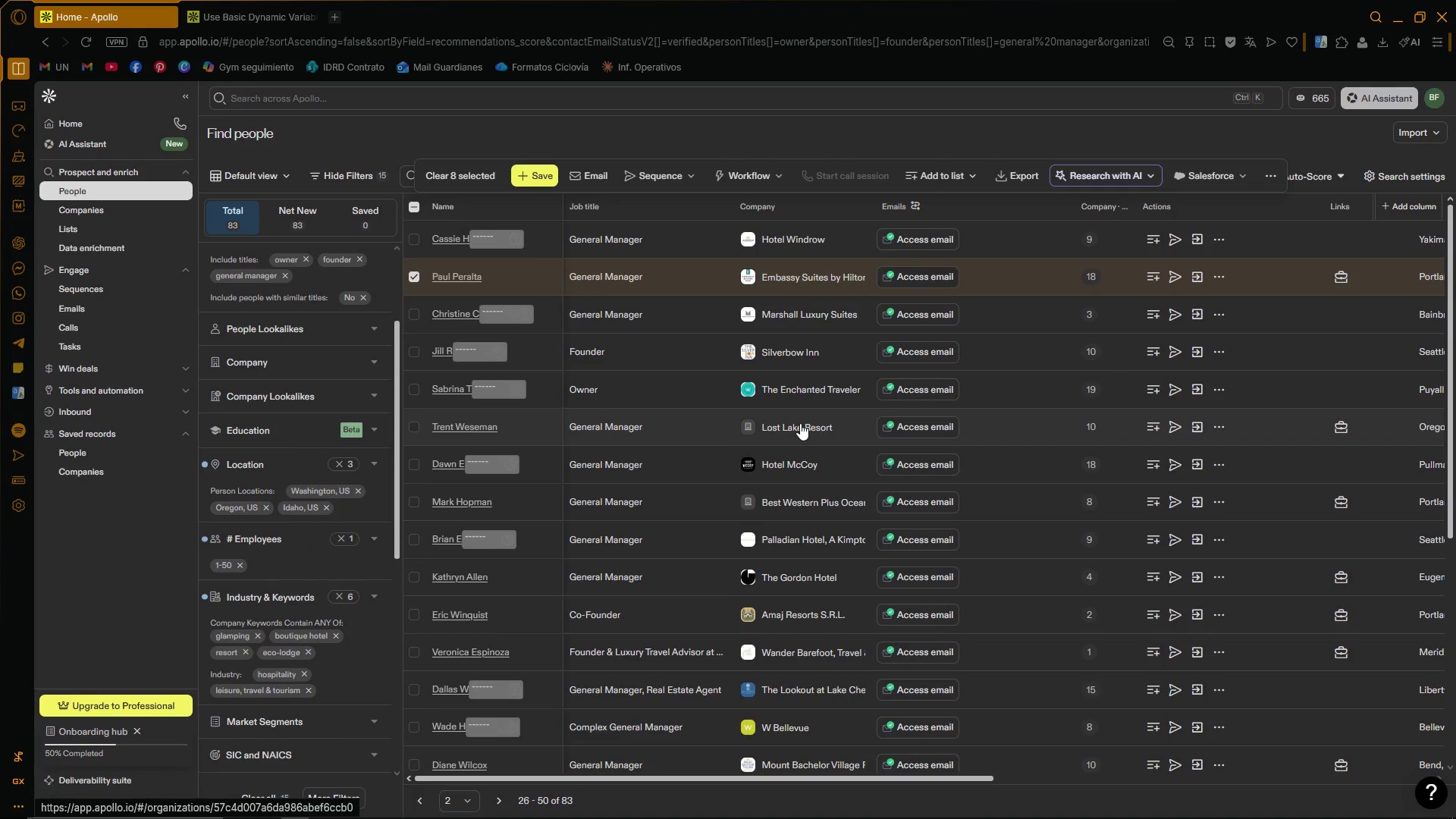 
left_click([800, 423])
 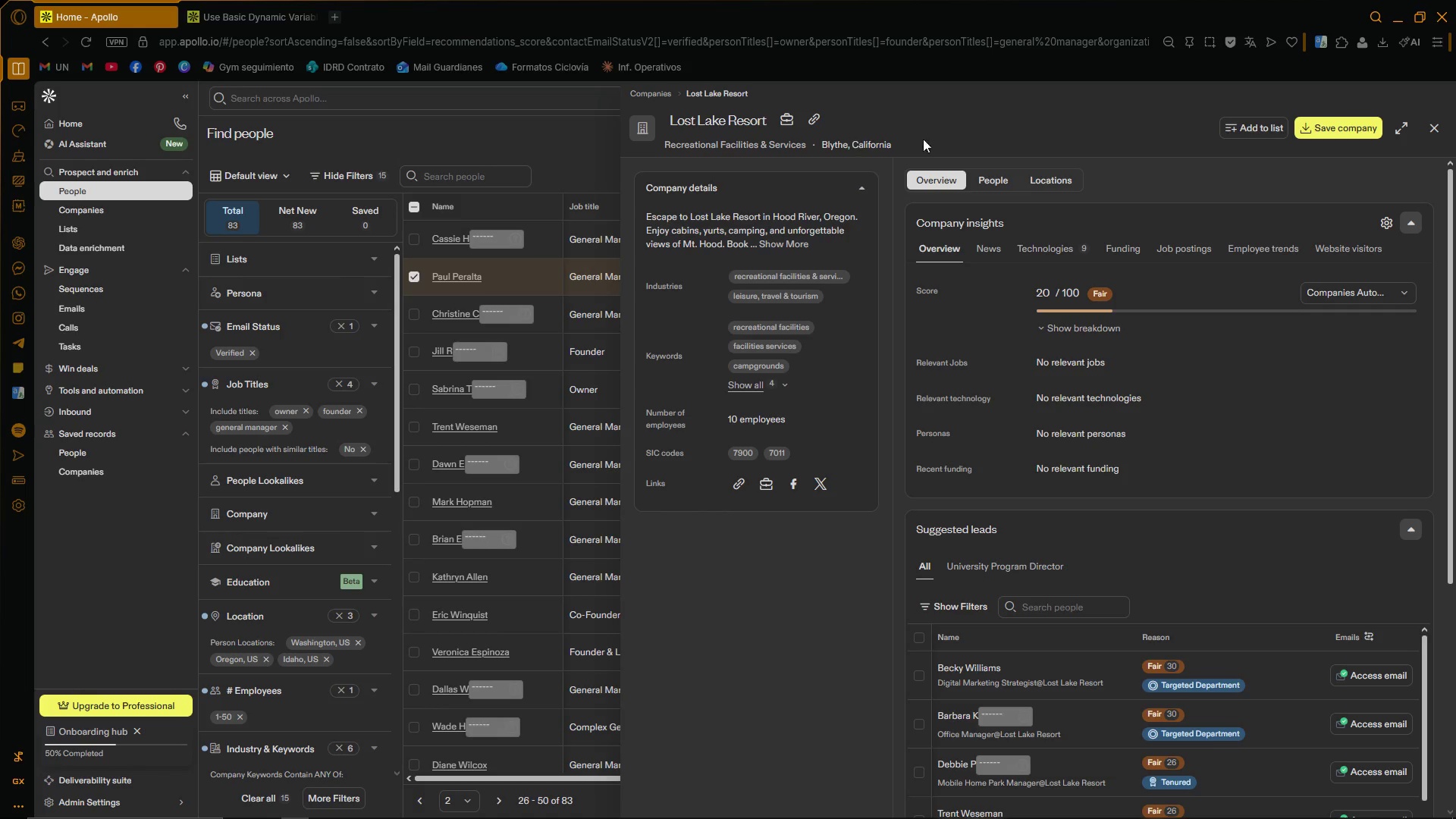 
left_click([1430, 125])
 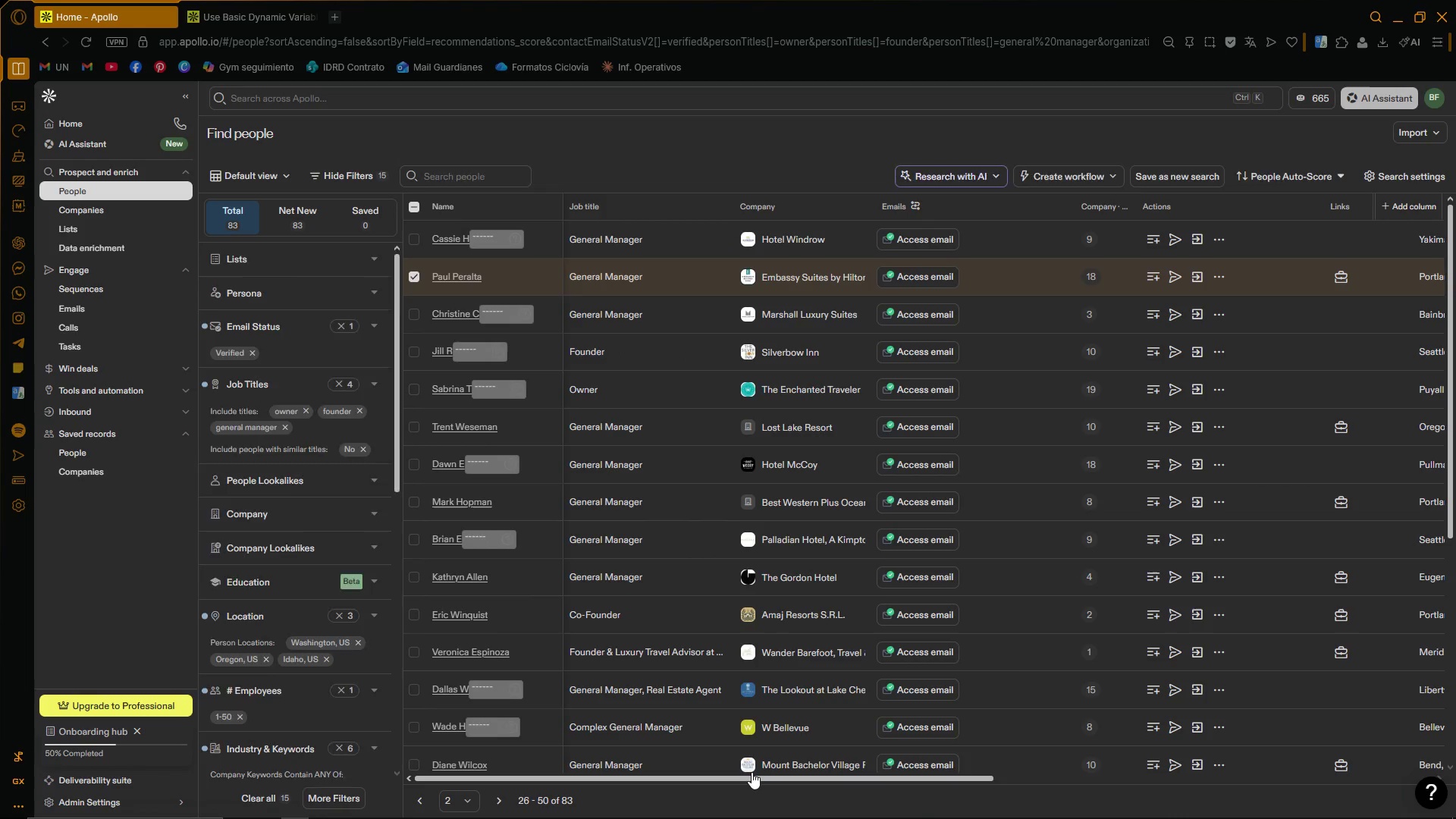 
left_click_drag(start_coordinate=[752, 777], to_coordinate=[609, 784])
 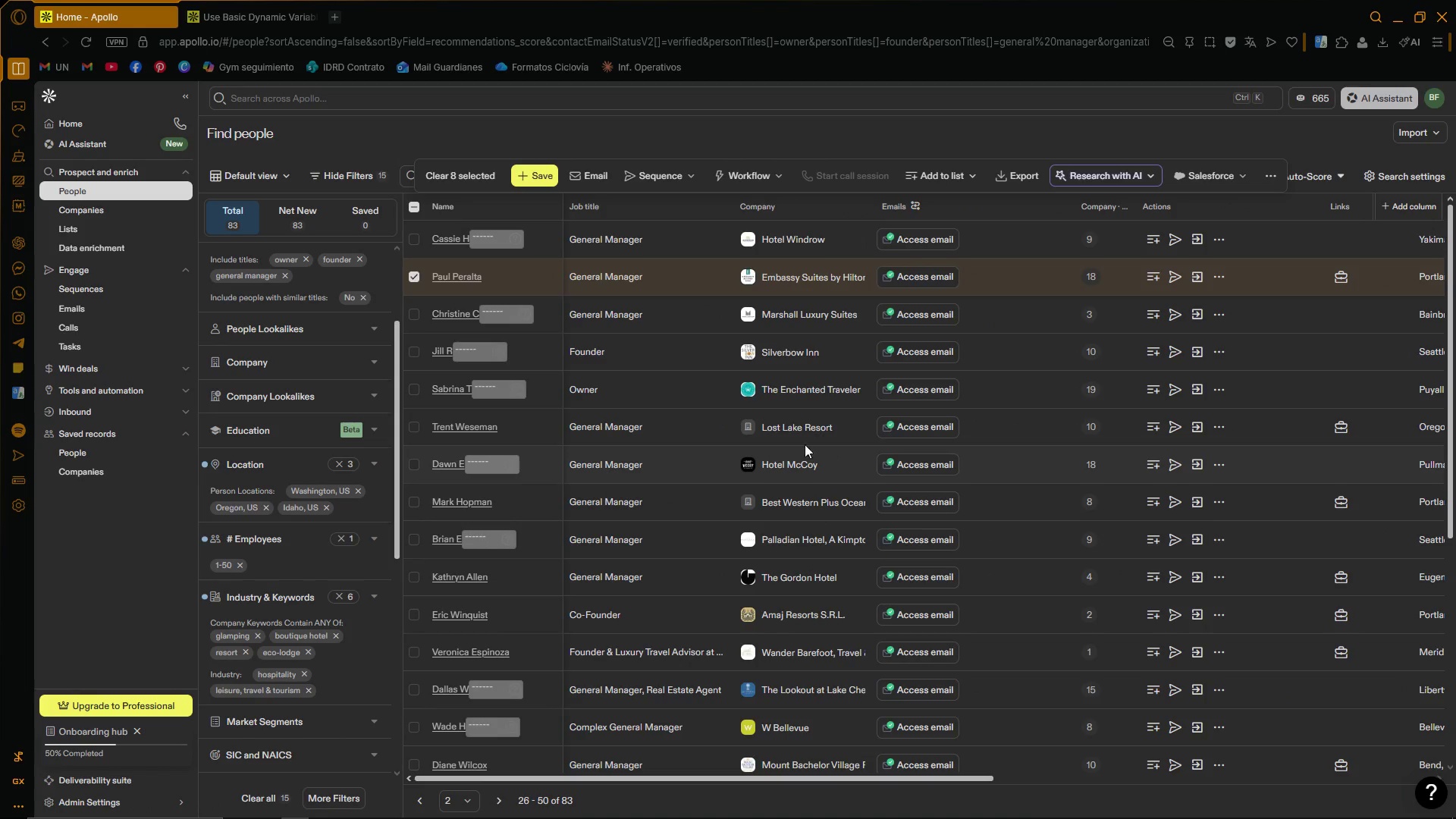 
scroll: coordinate [799, 435], scroll_direction: down, amount: 1.0
 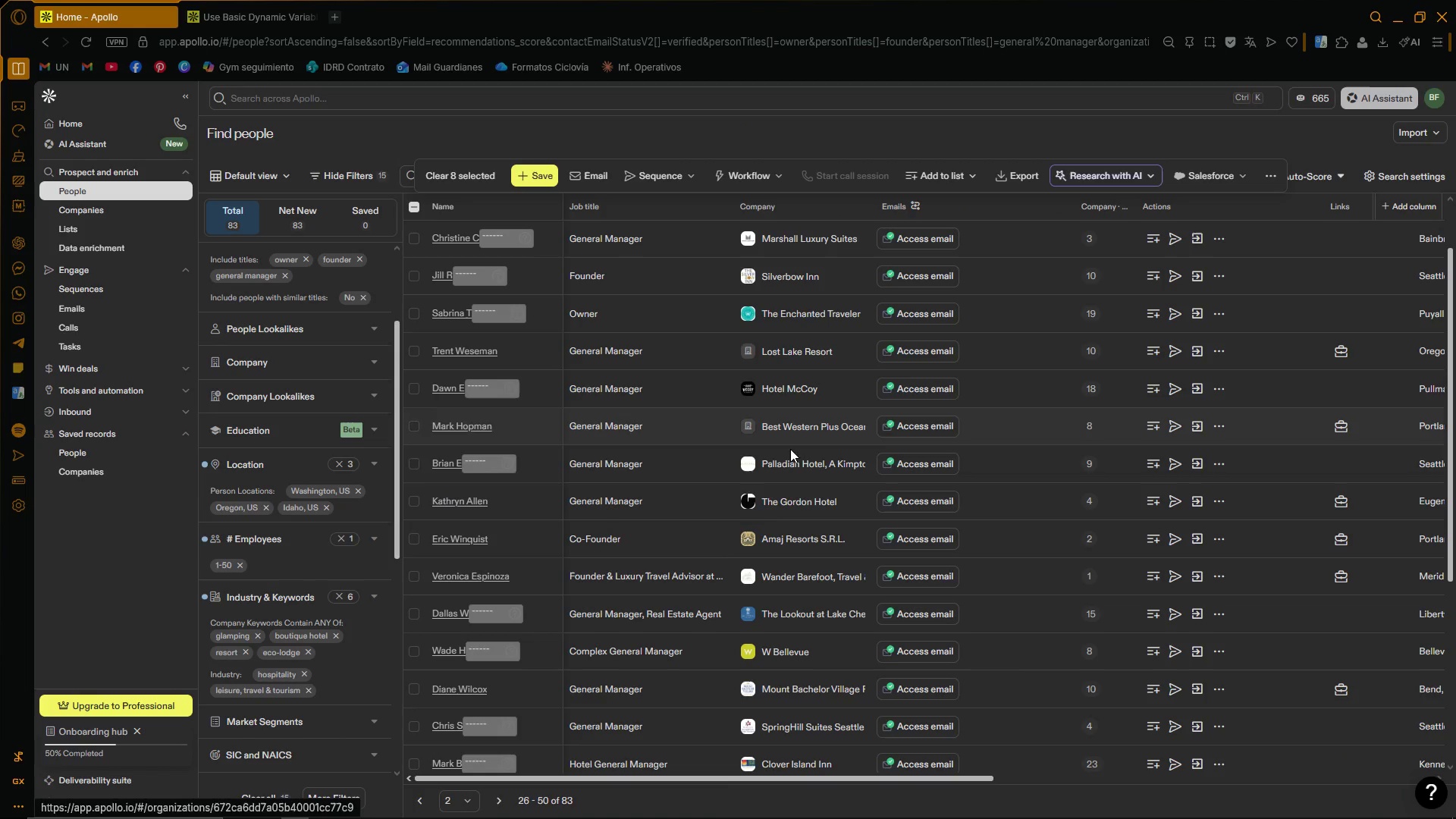 
left_click([797, 425])
 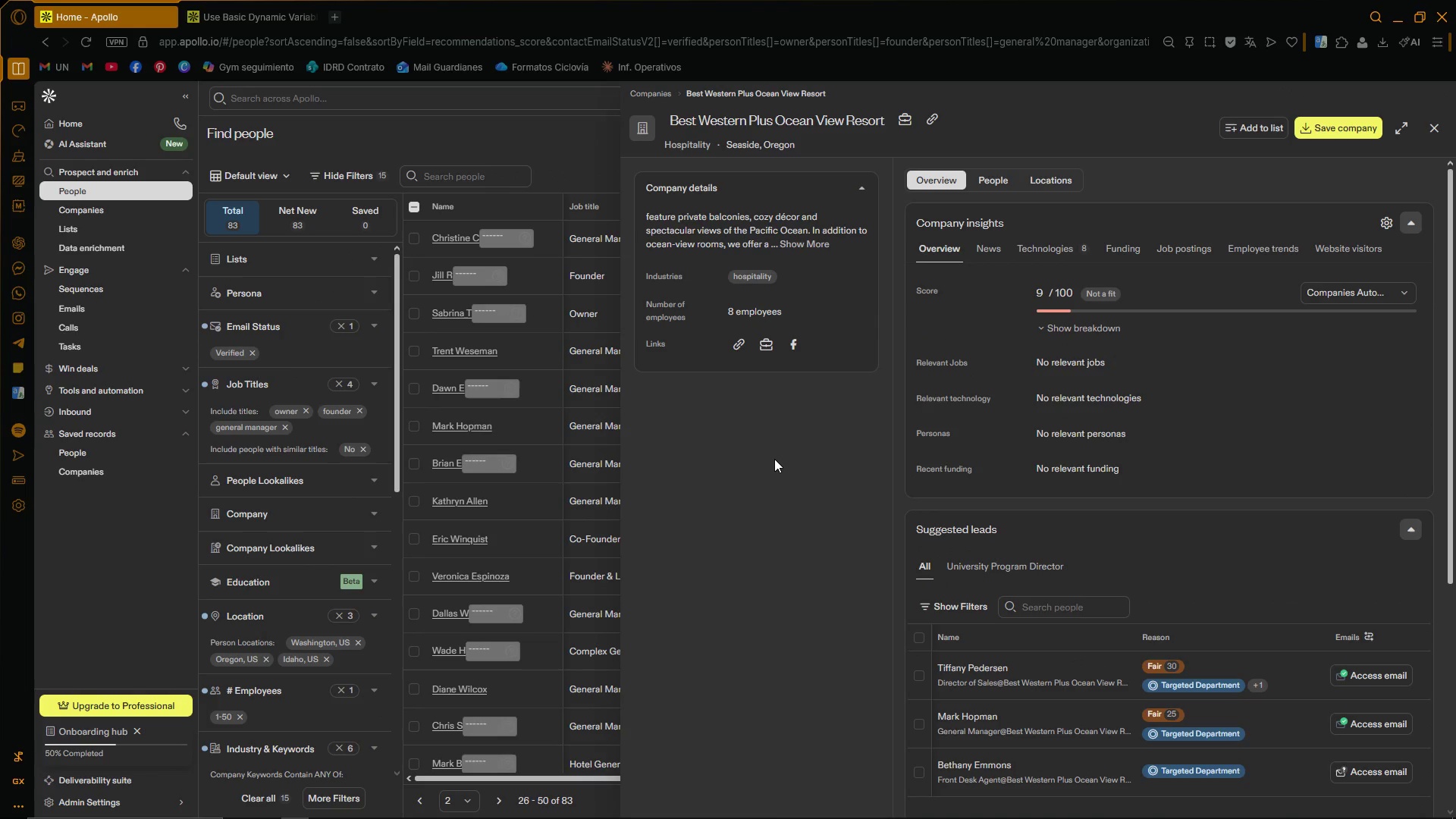 
wait(6.88)
 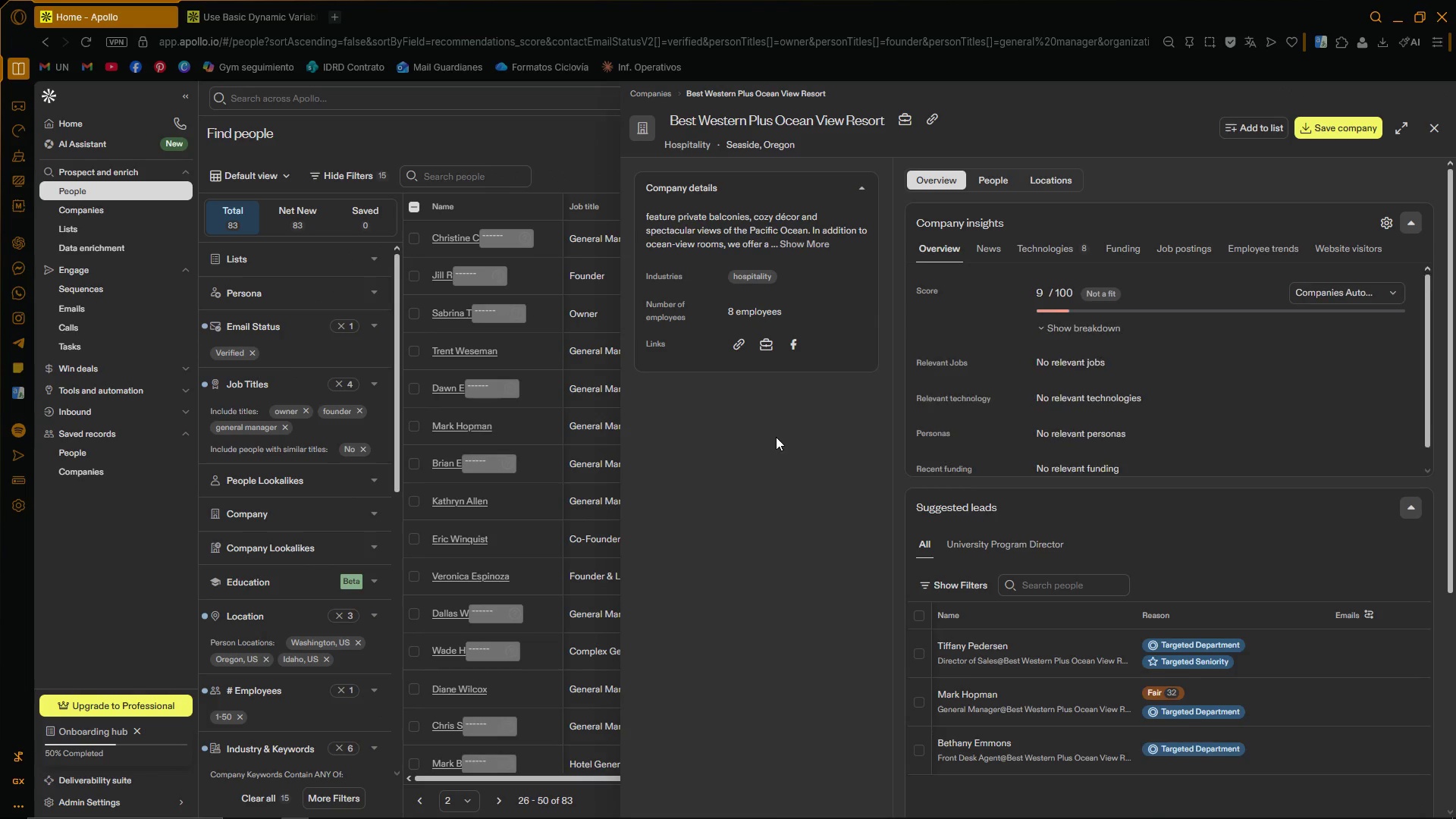 
left_click([1435, 138])
 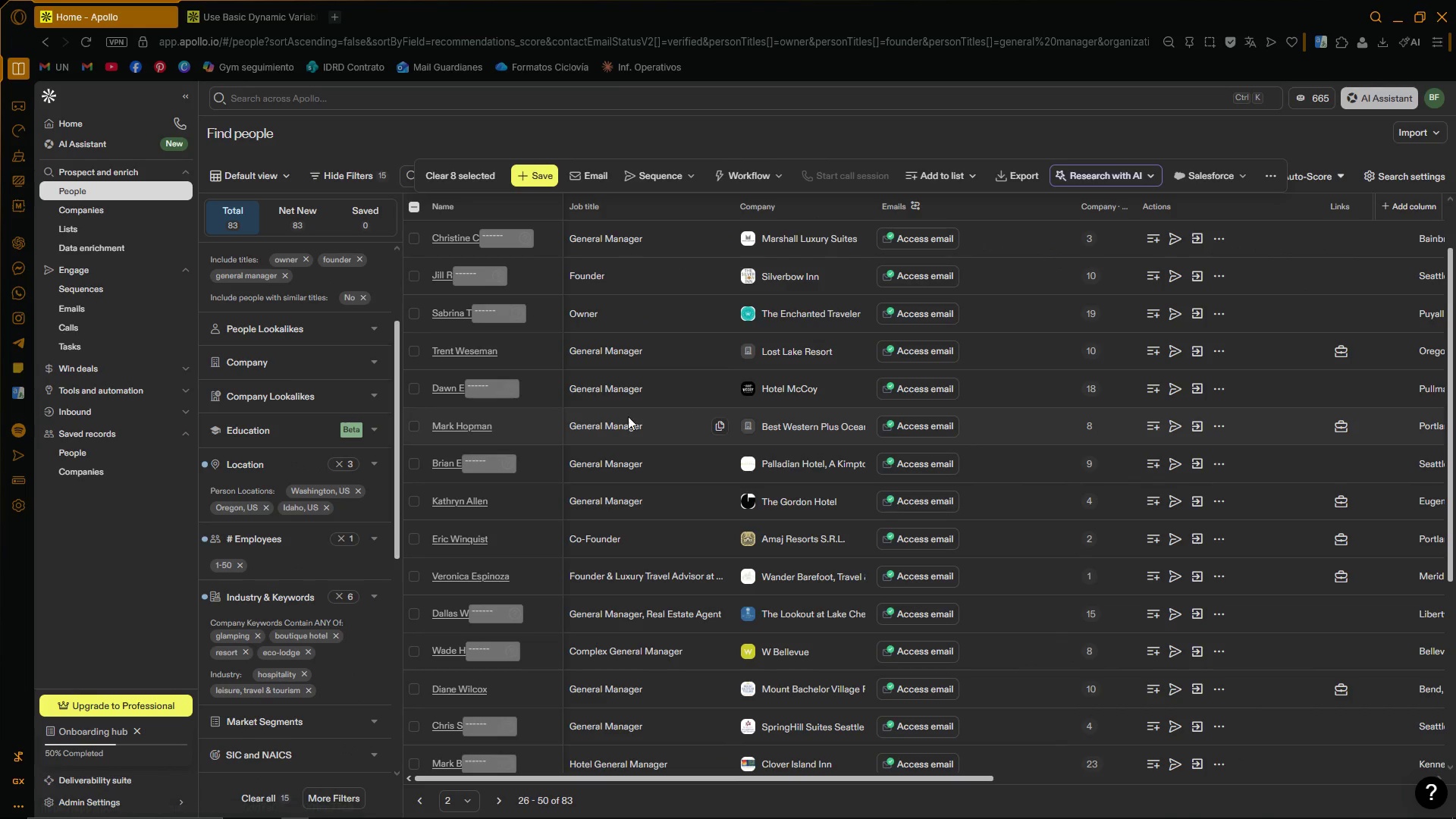 
left_click([413, 424])
 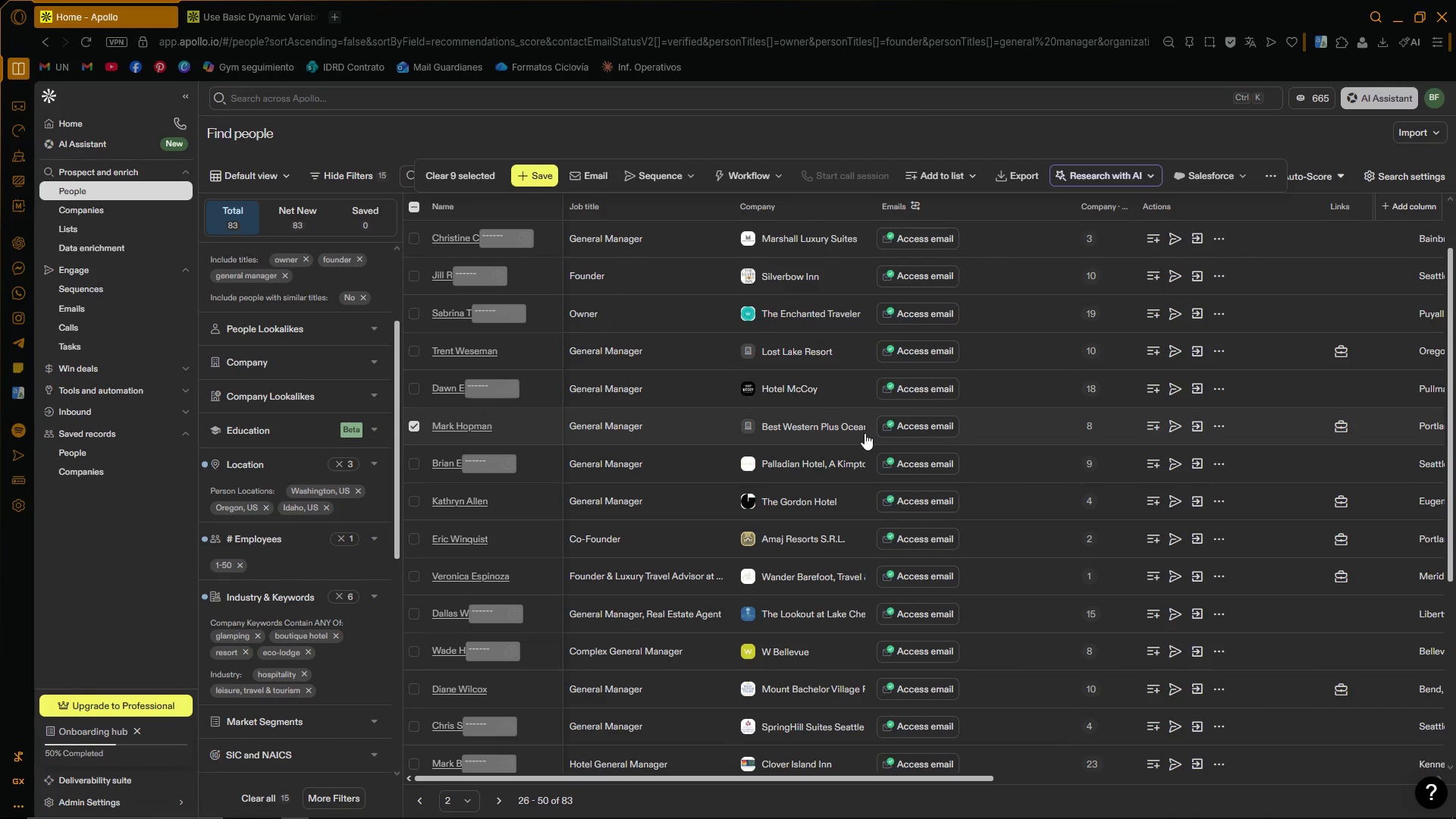 
scroll: coordinate [855, 344], scroll_direction: down, amount: 1.0
 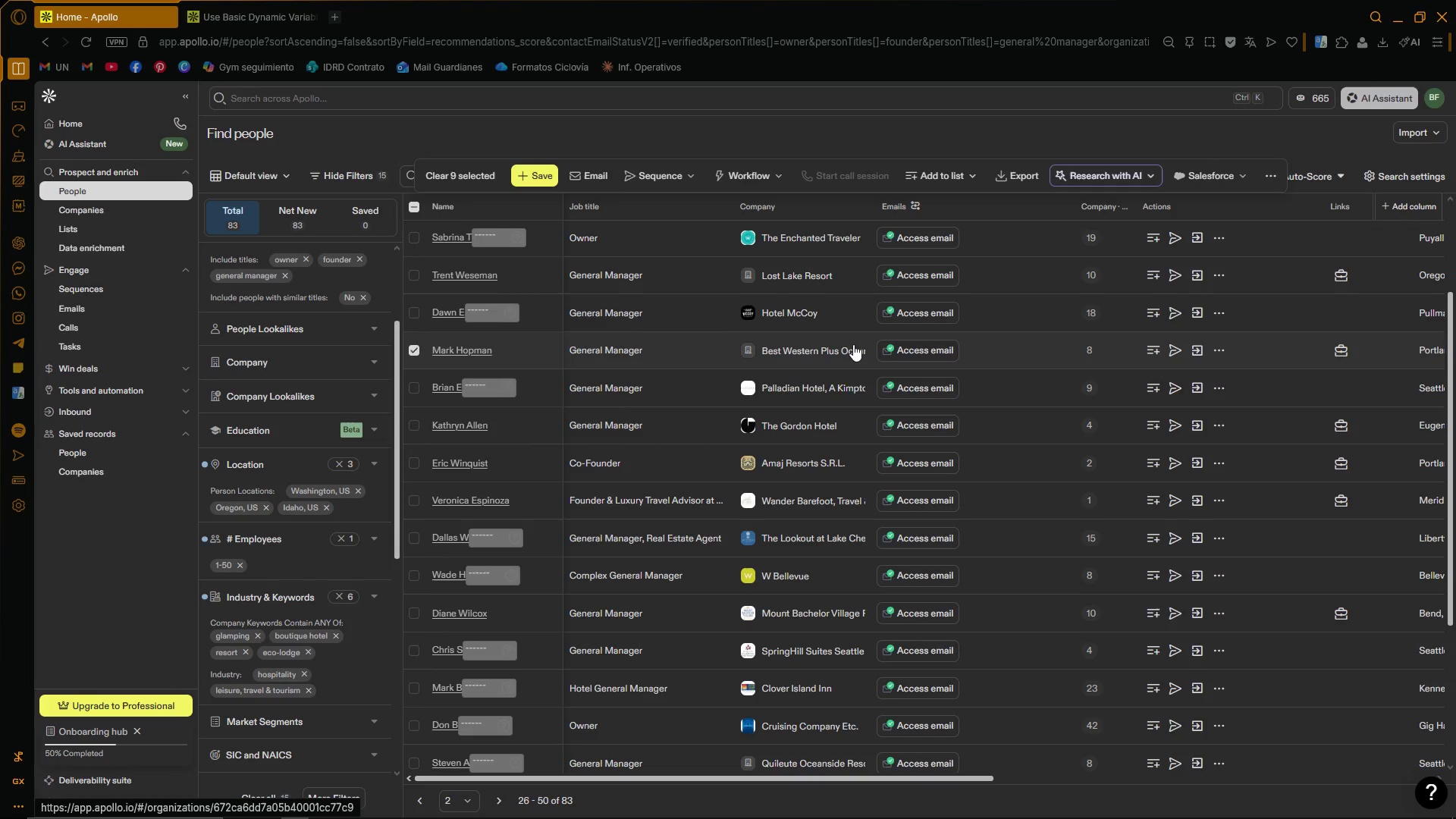 
wait(32.6)
 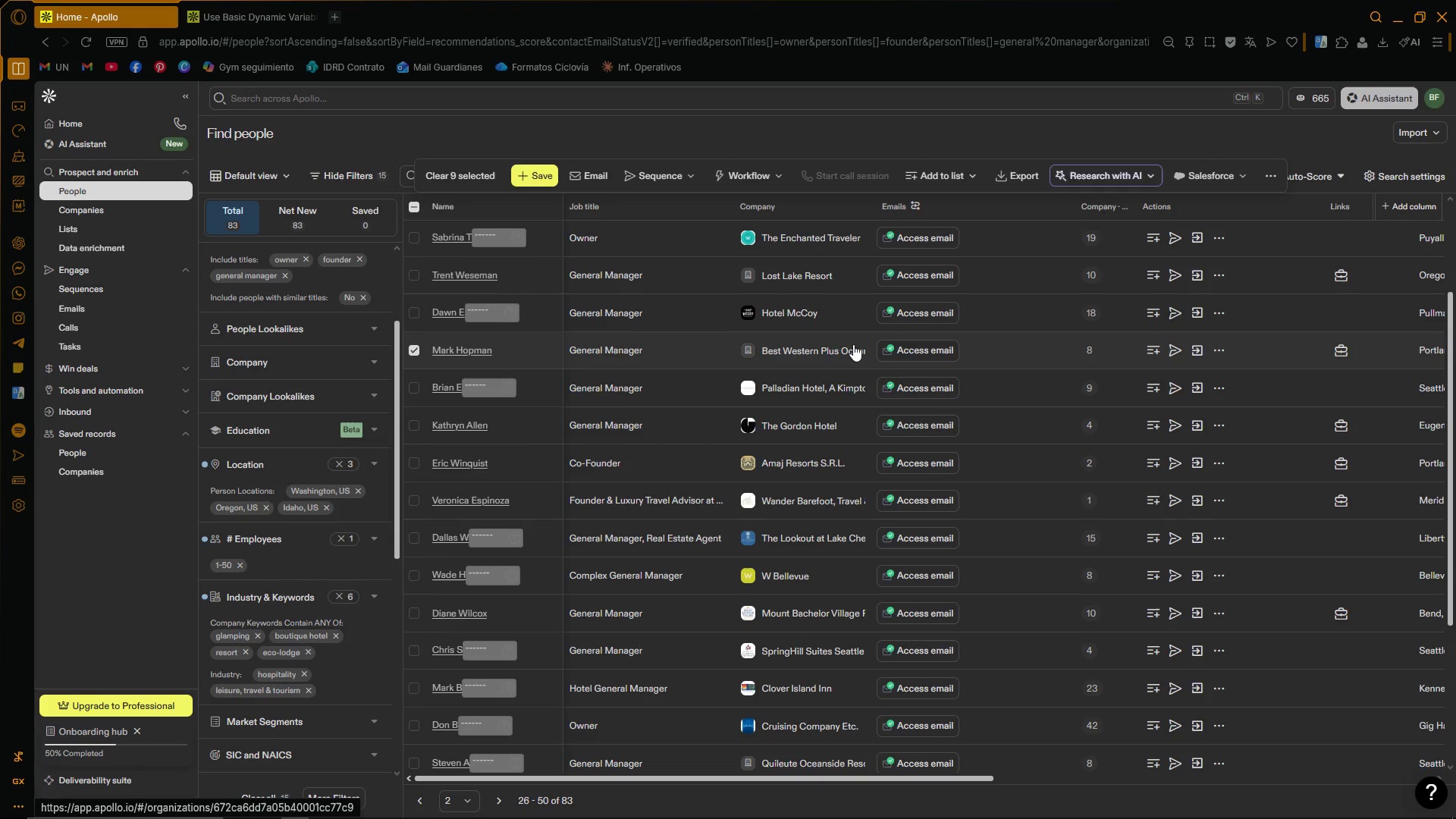 
left_click([805, 422])
 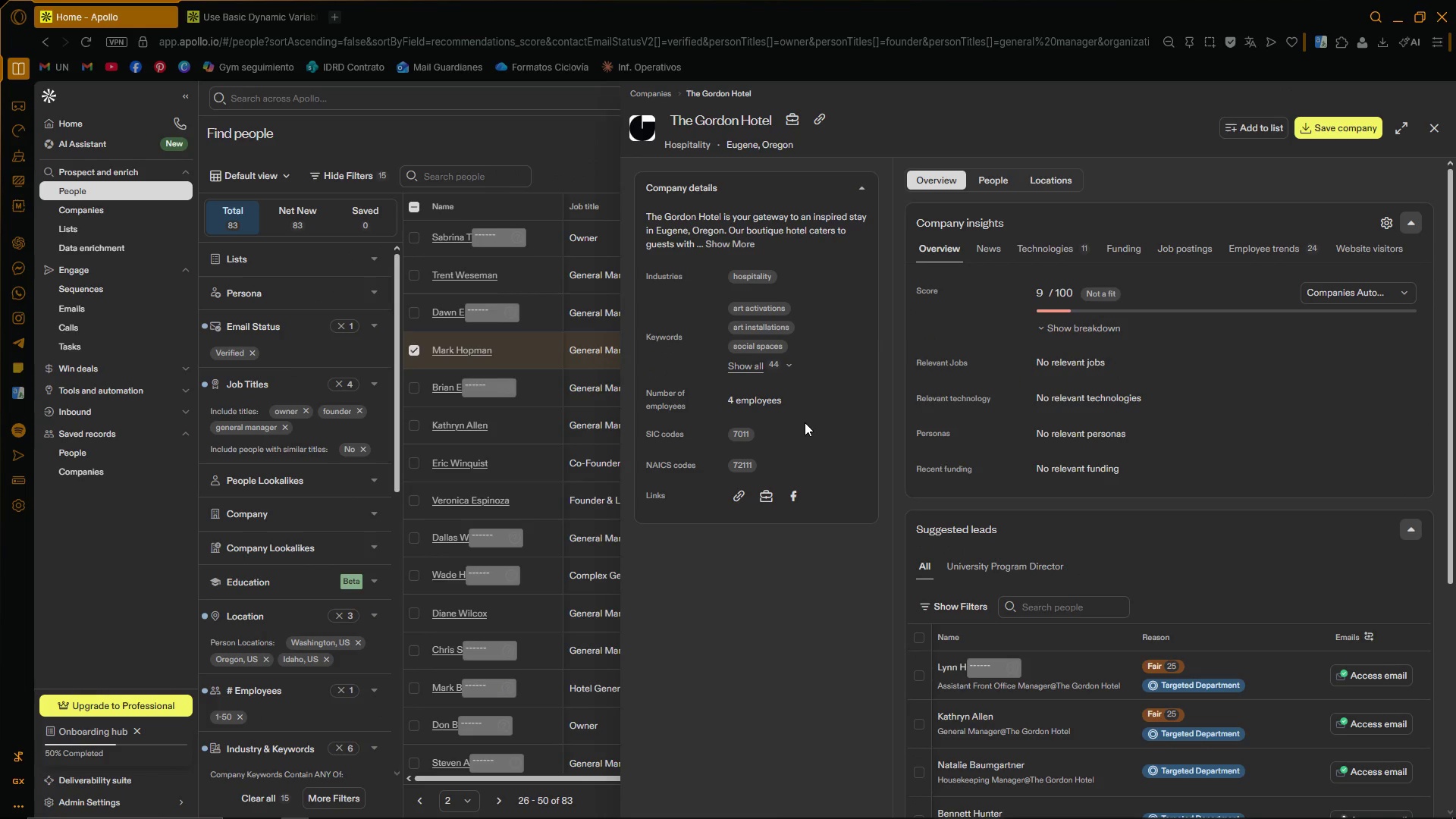 
wait(7.91)
 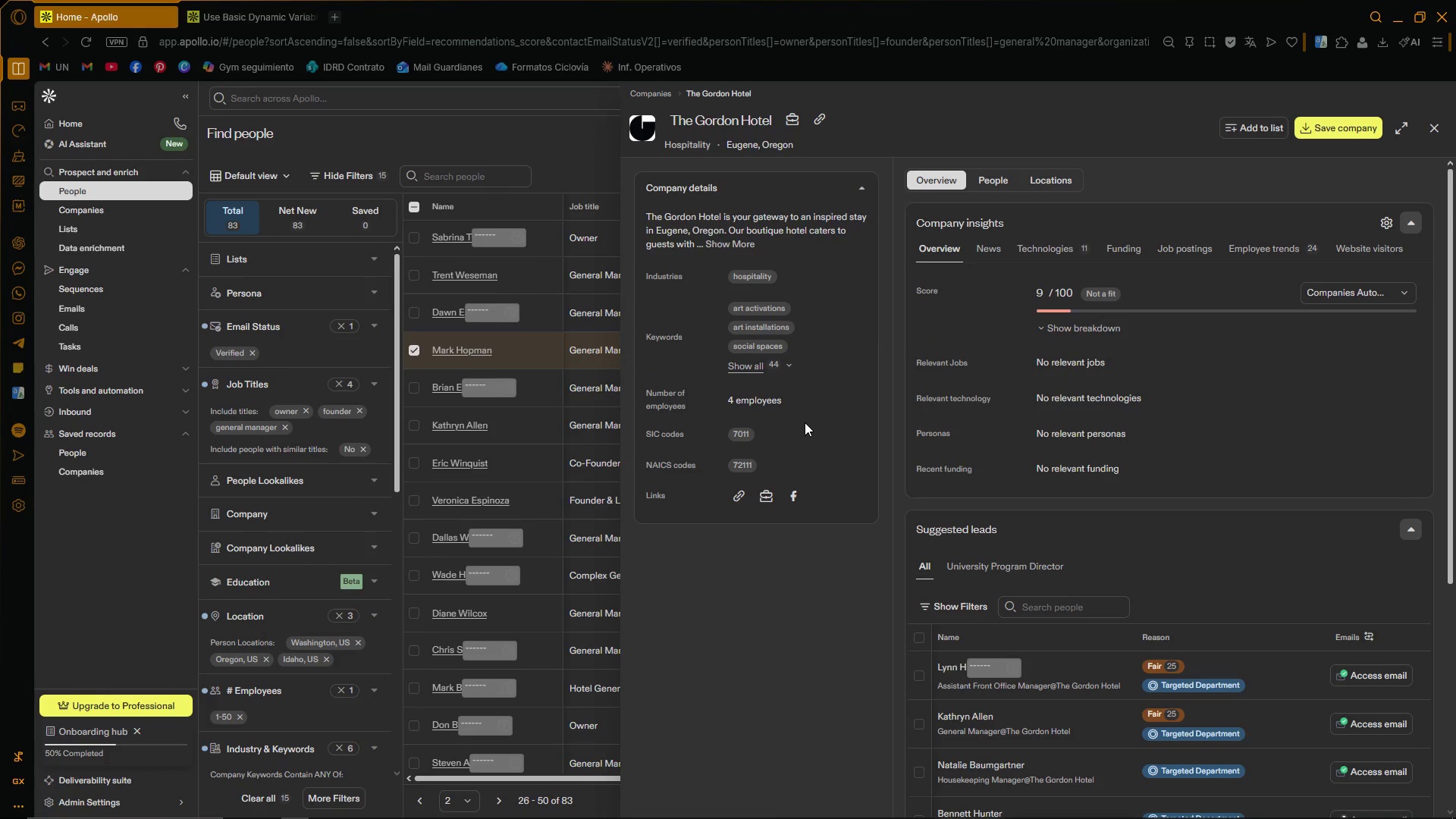 
left_click([1441, 126])
 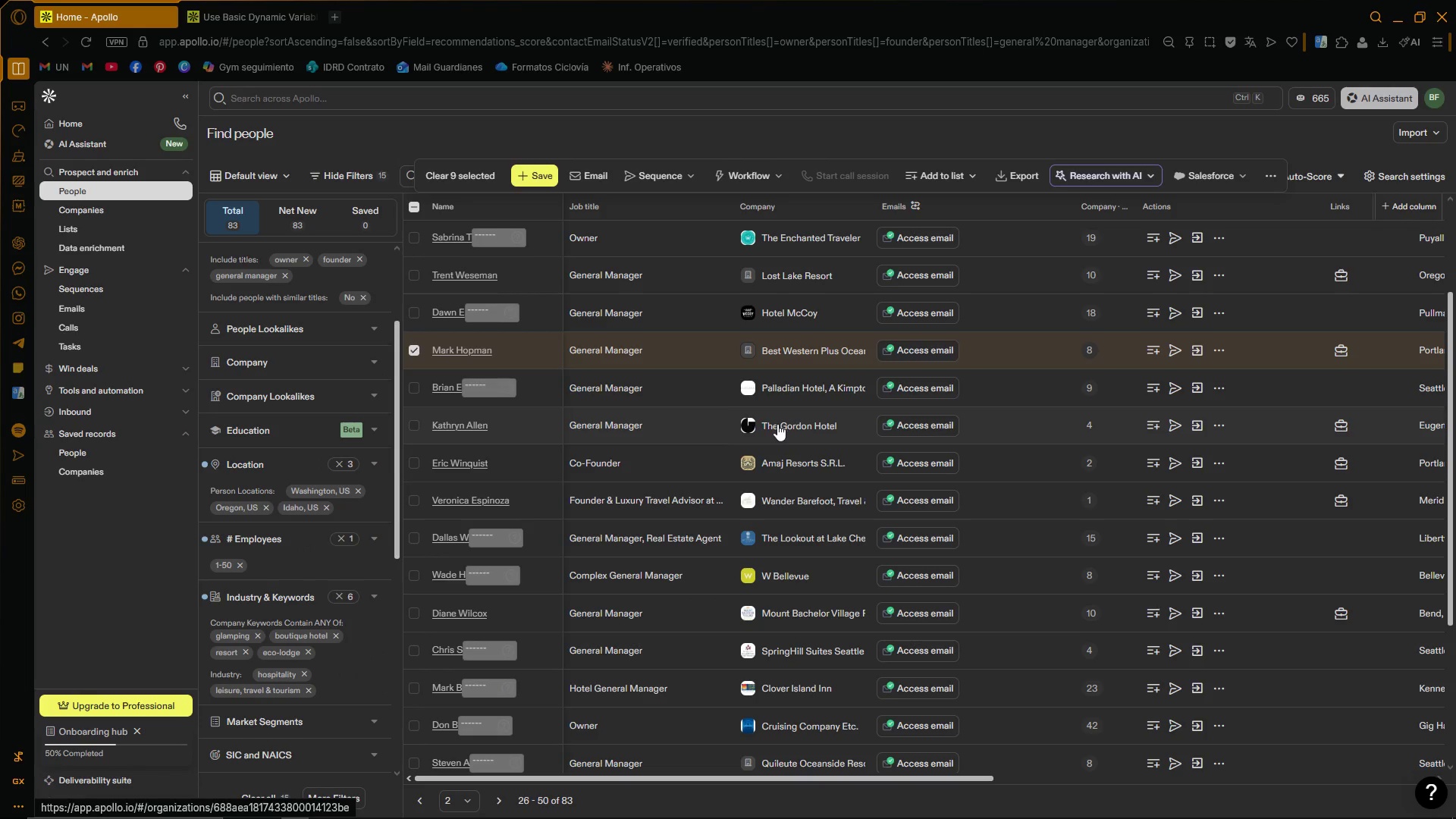 
left_click([415, 425])
 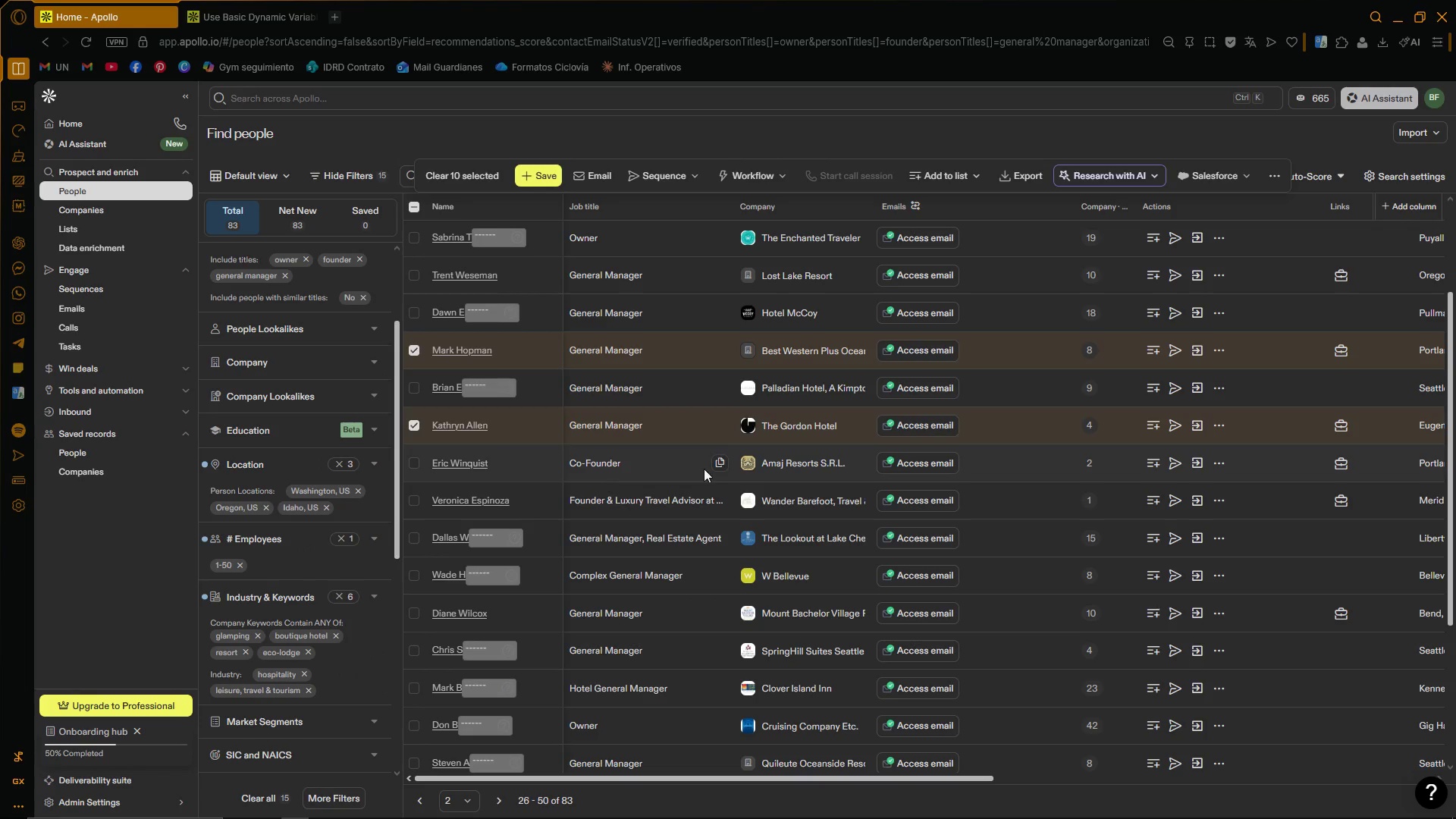 
scroll: coordinate [772, 425], scroll_direction: down, amount: 1.0
 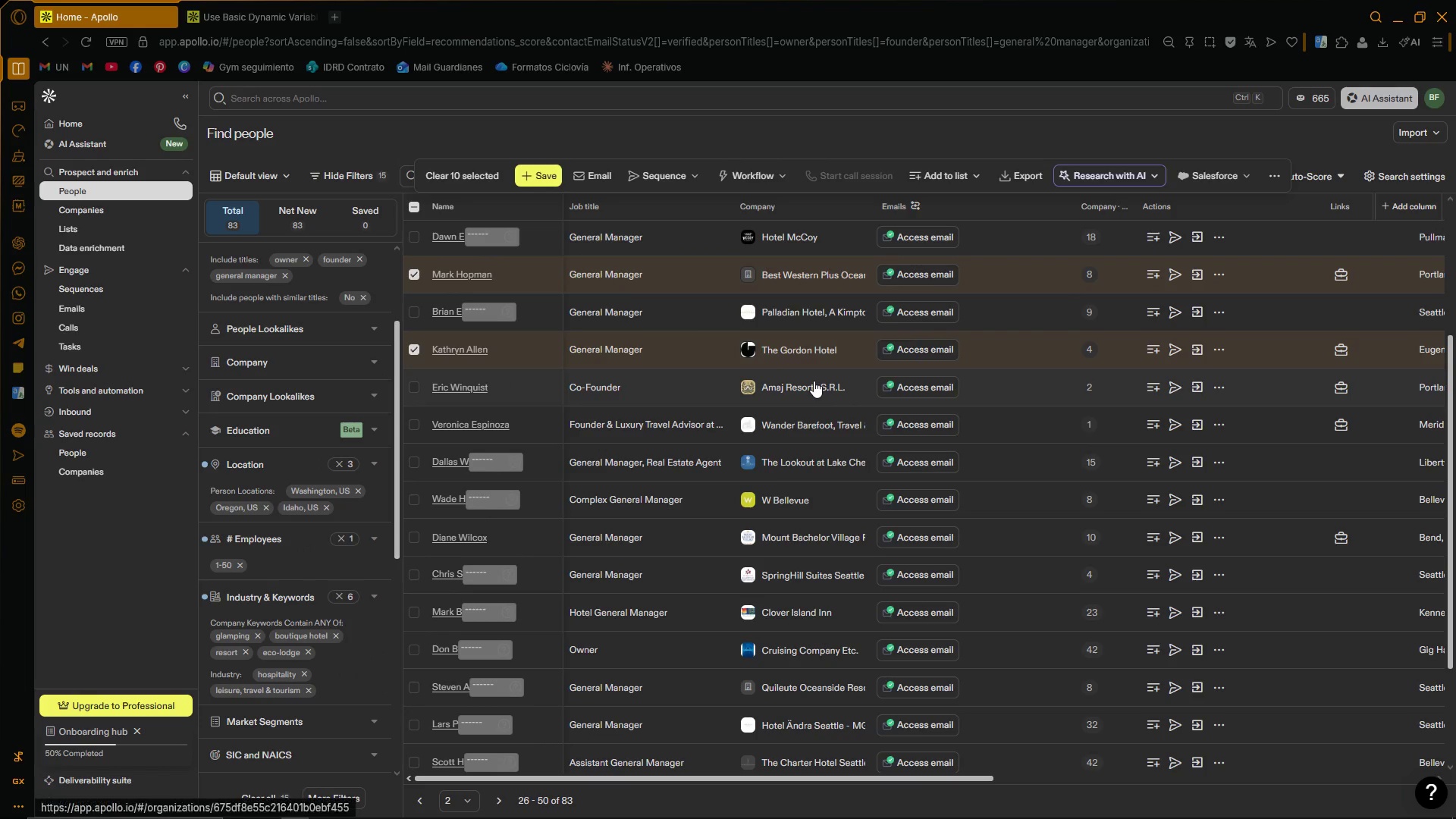 
left_click([813, 381])
 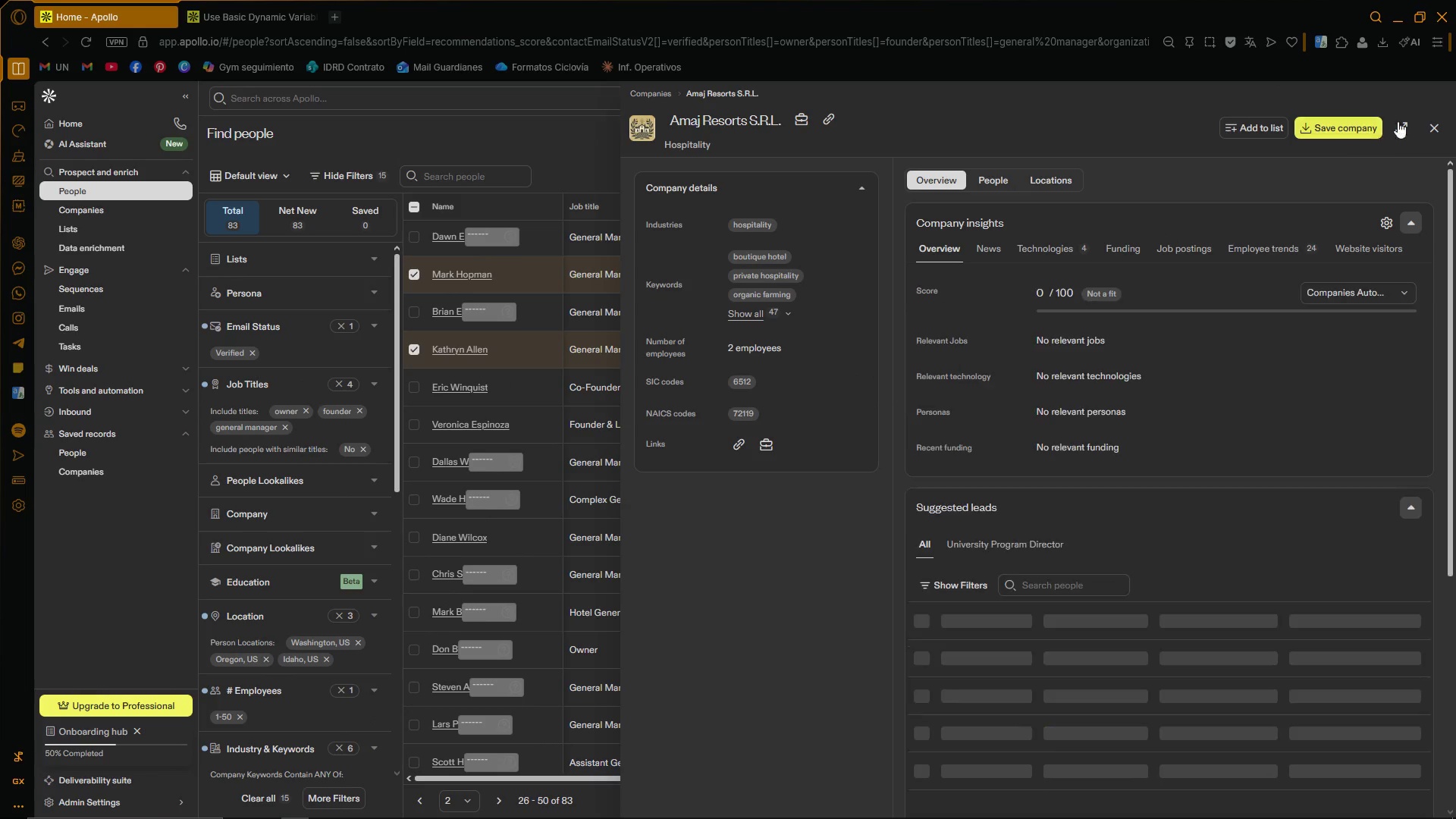 
left_click([1430, 124])
 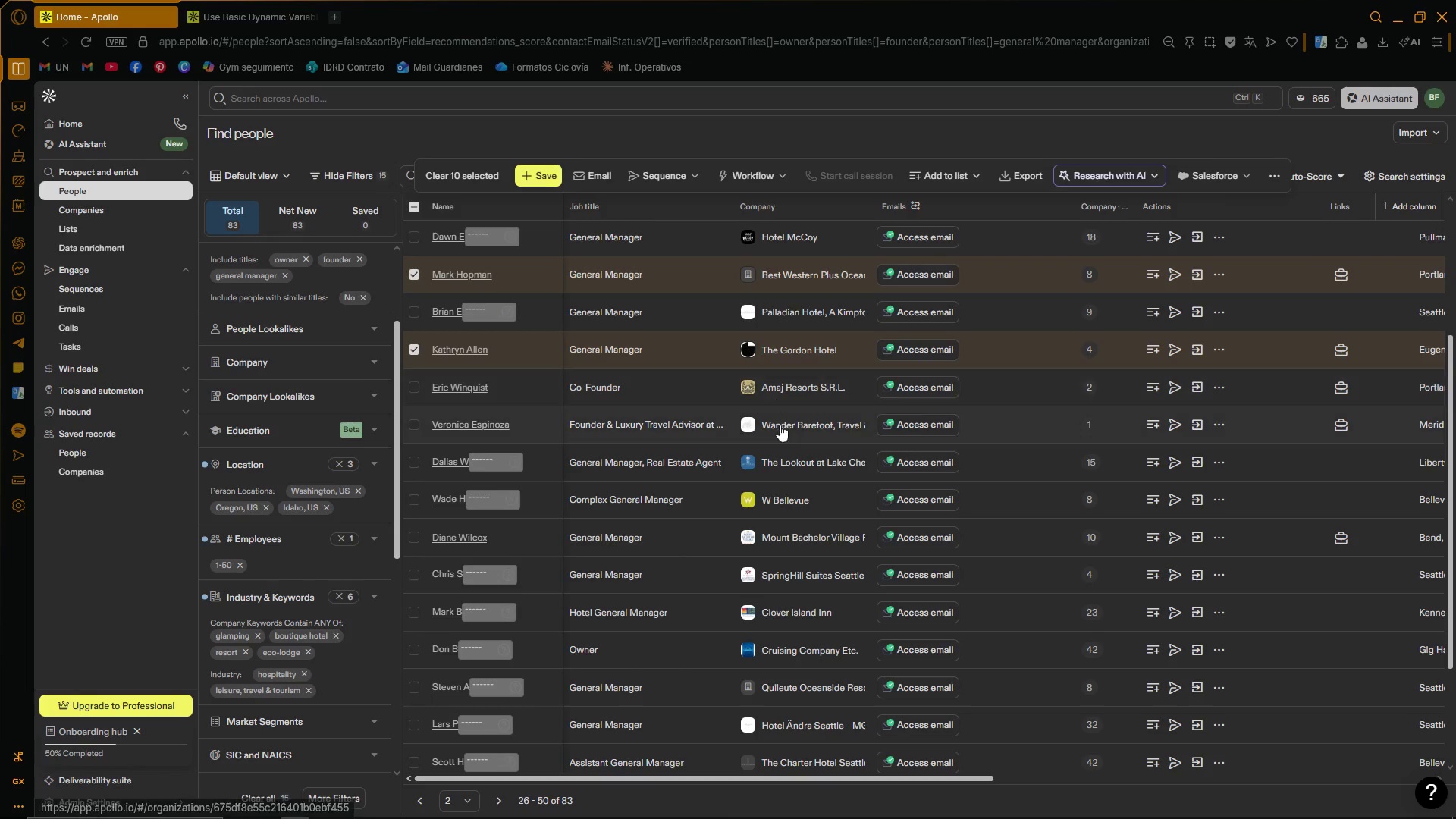 
wait(11.22)
 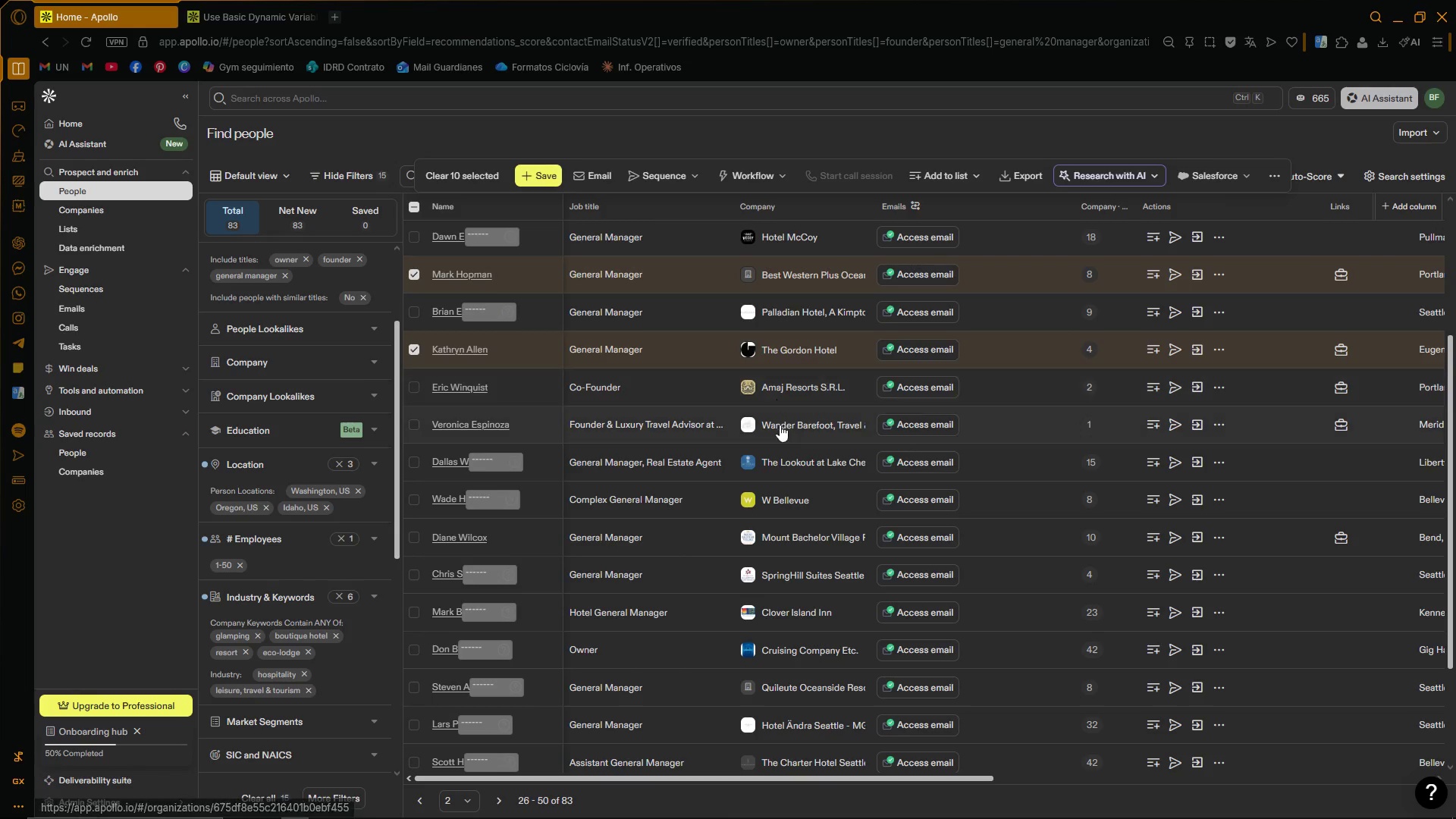 
left_click([822, 426])
 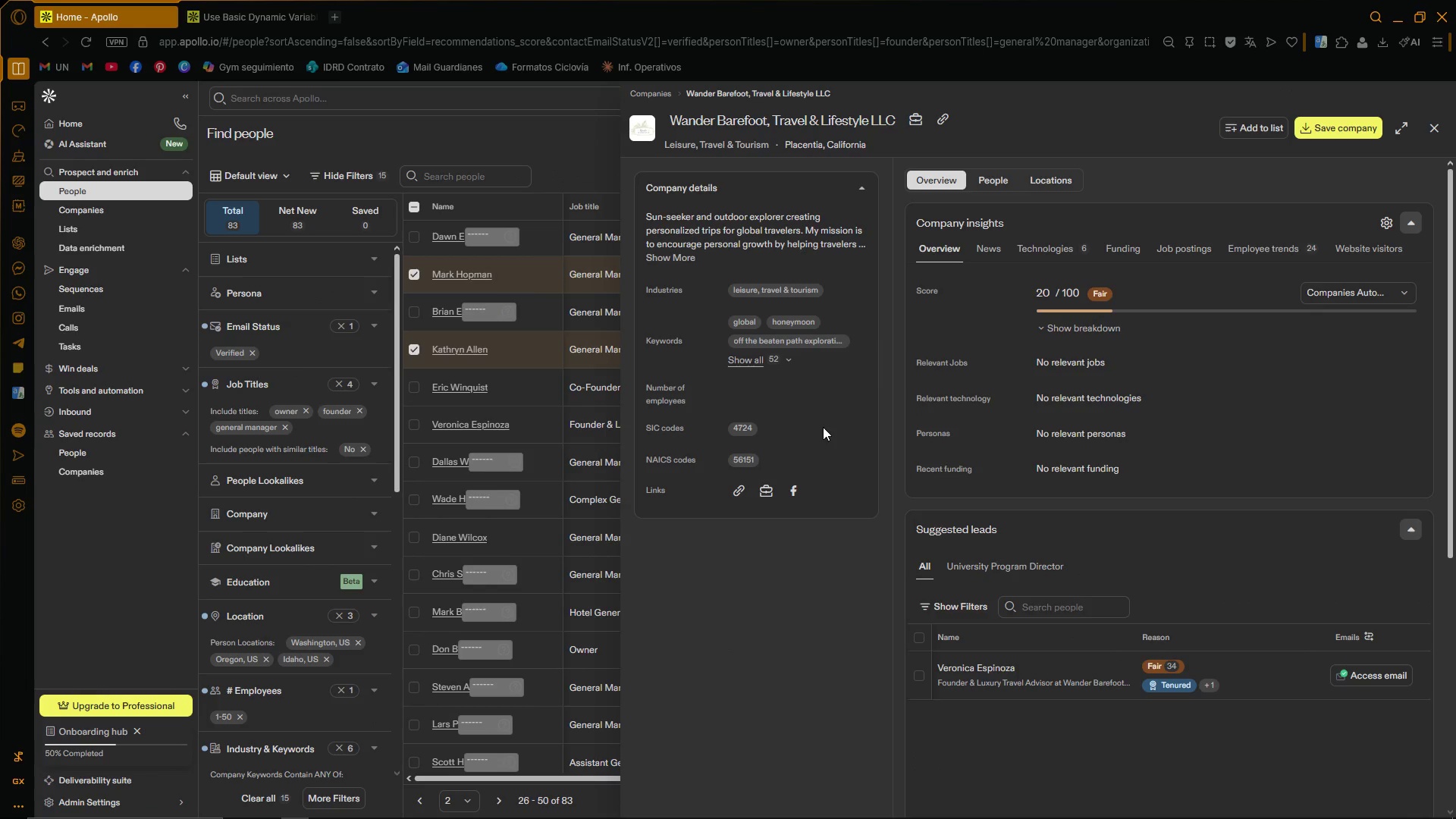 
wait(7.62)
 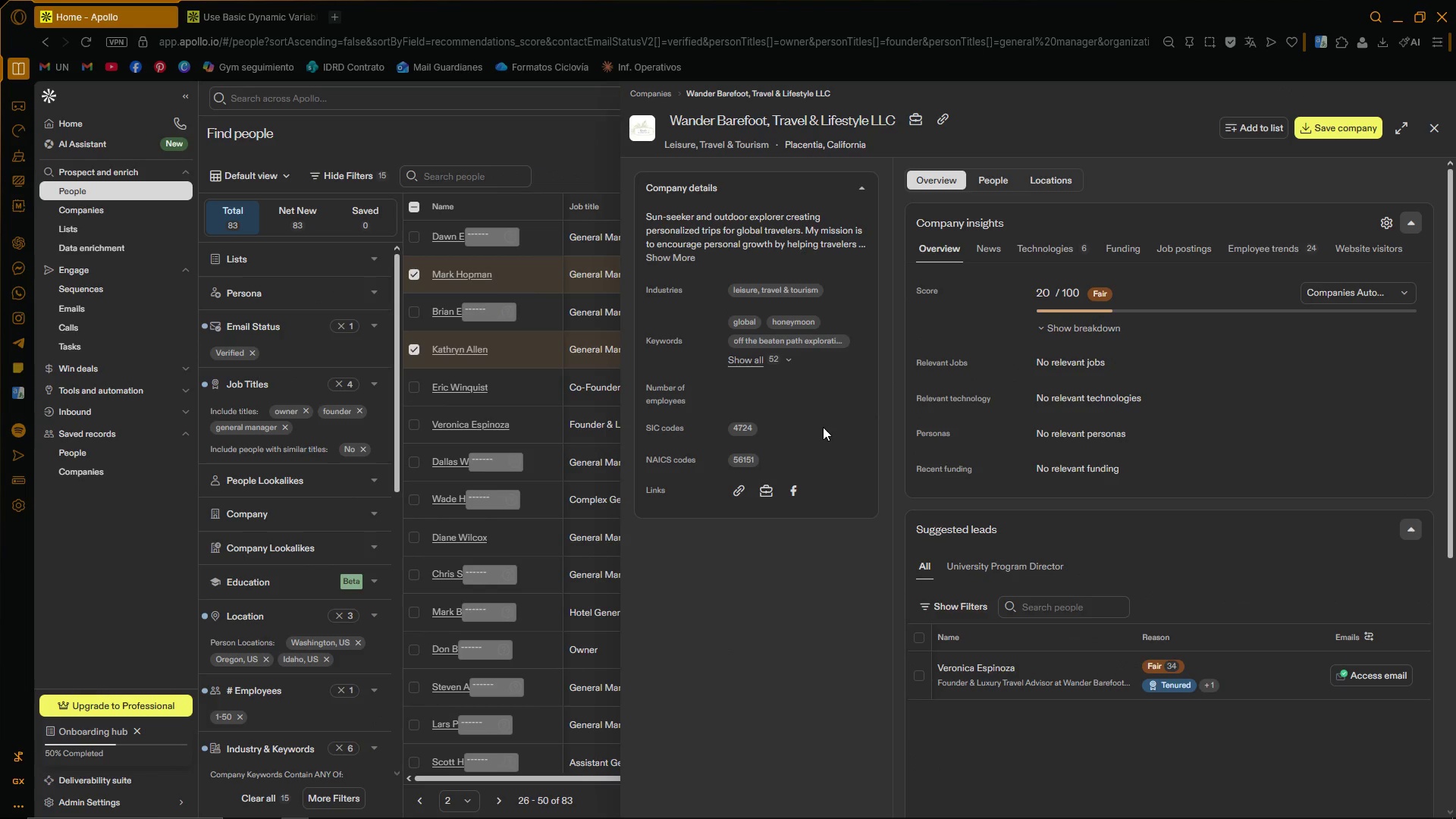 
left_click([1436, 131])
 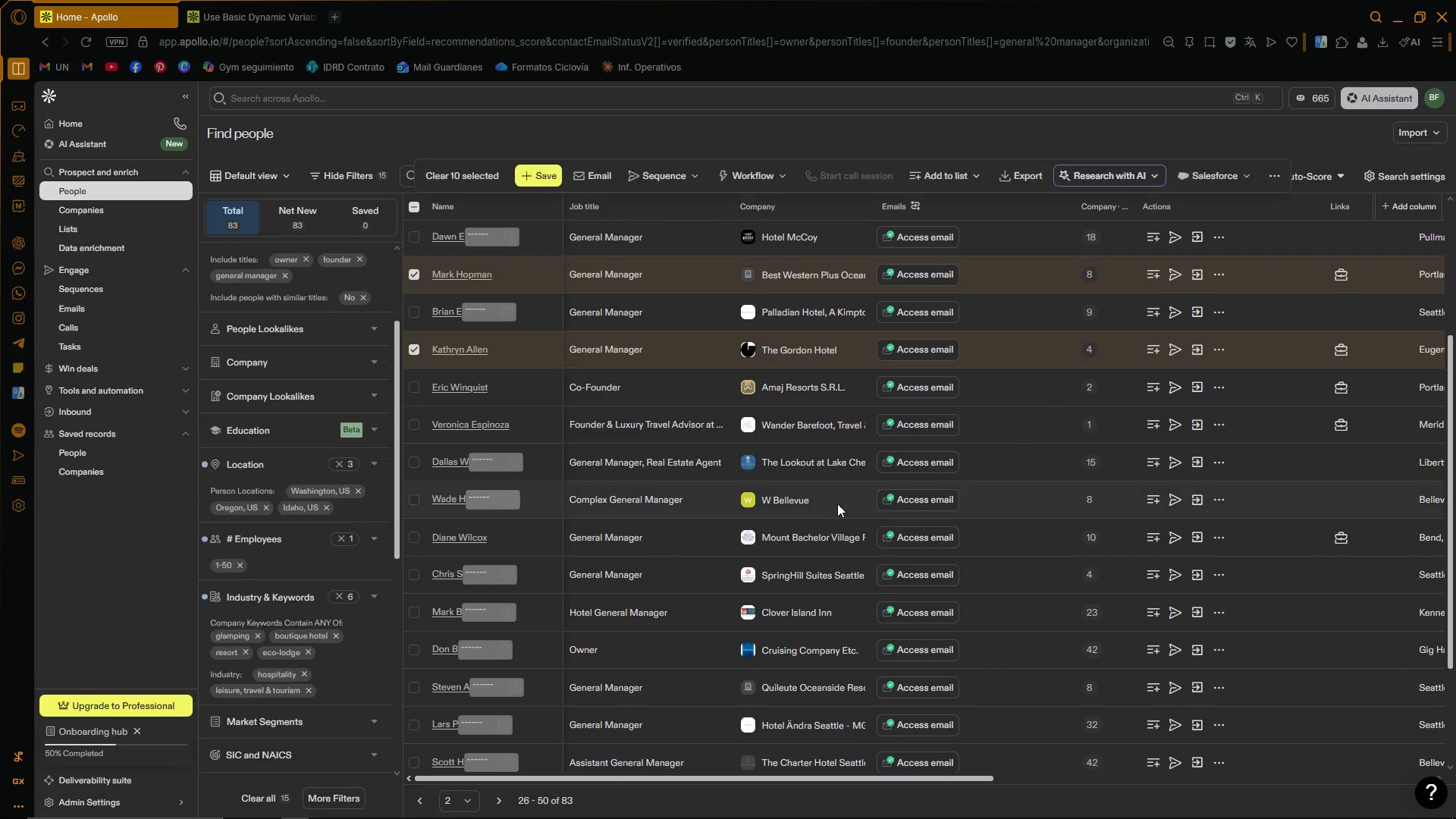 
scroll: coordinate [833, 353], scroll_direction: down, amount: 2.0
 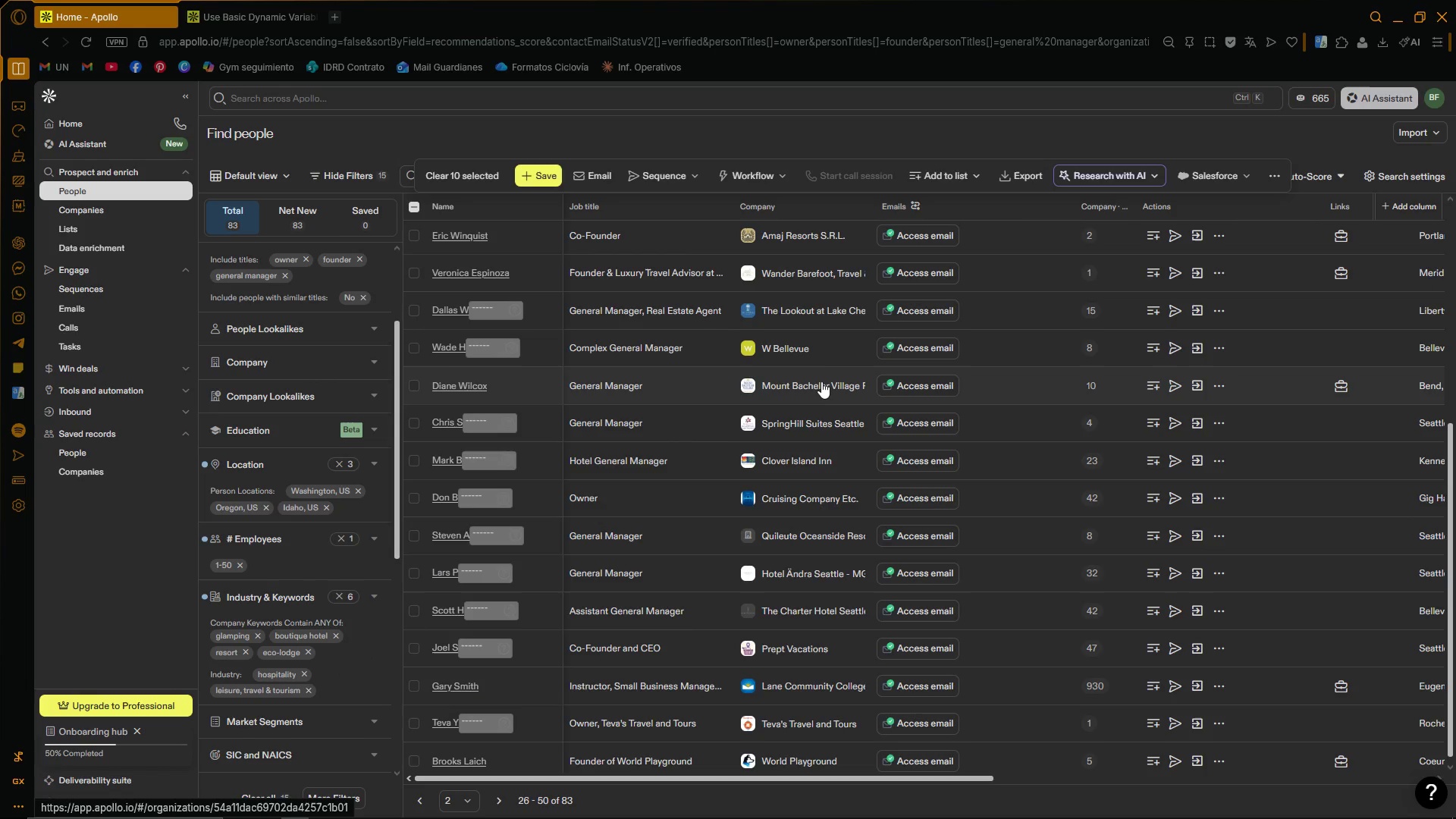 
left_click([816, 384])
 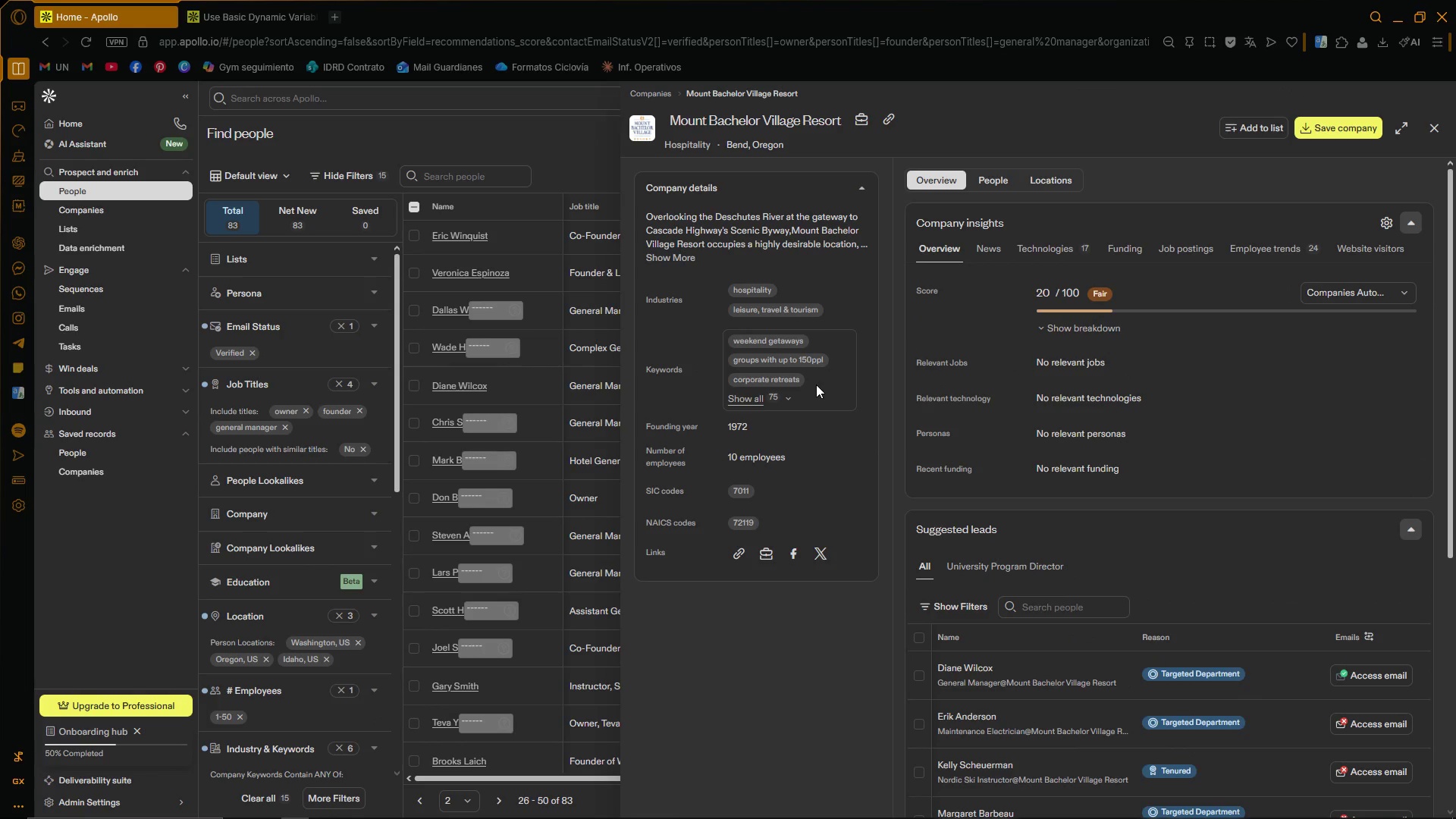 
wait(8.61)
 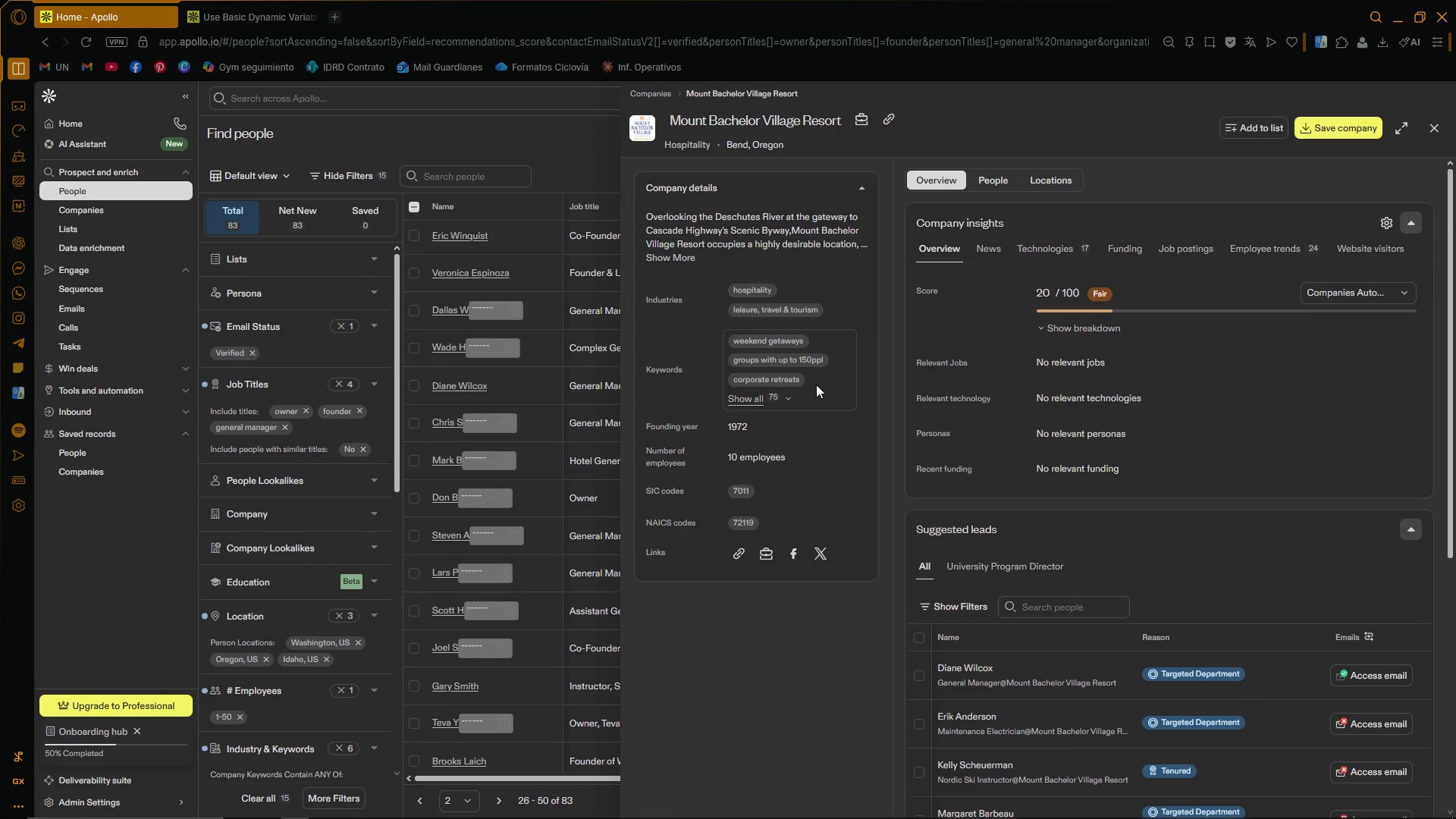 
left_click([414, 382])
 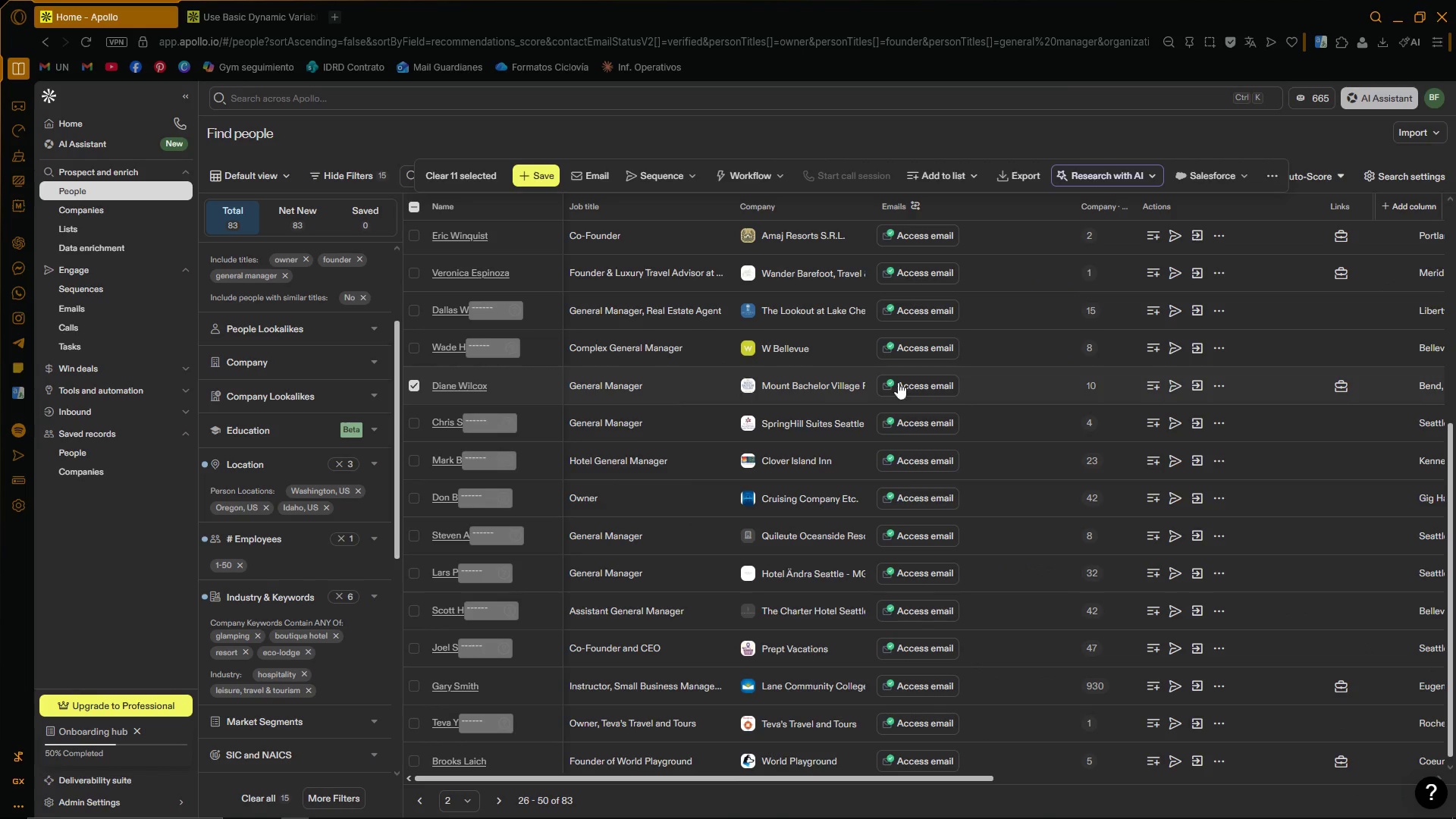 
scroll: coordinate [786, 565], scroll_direction: down, amount: 5.0
 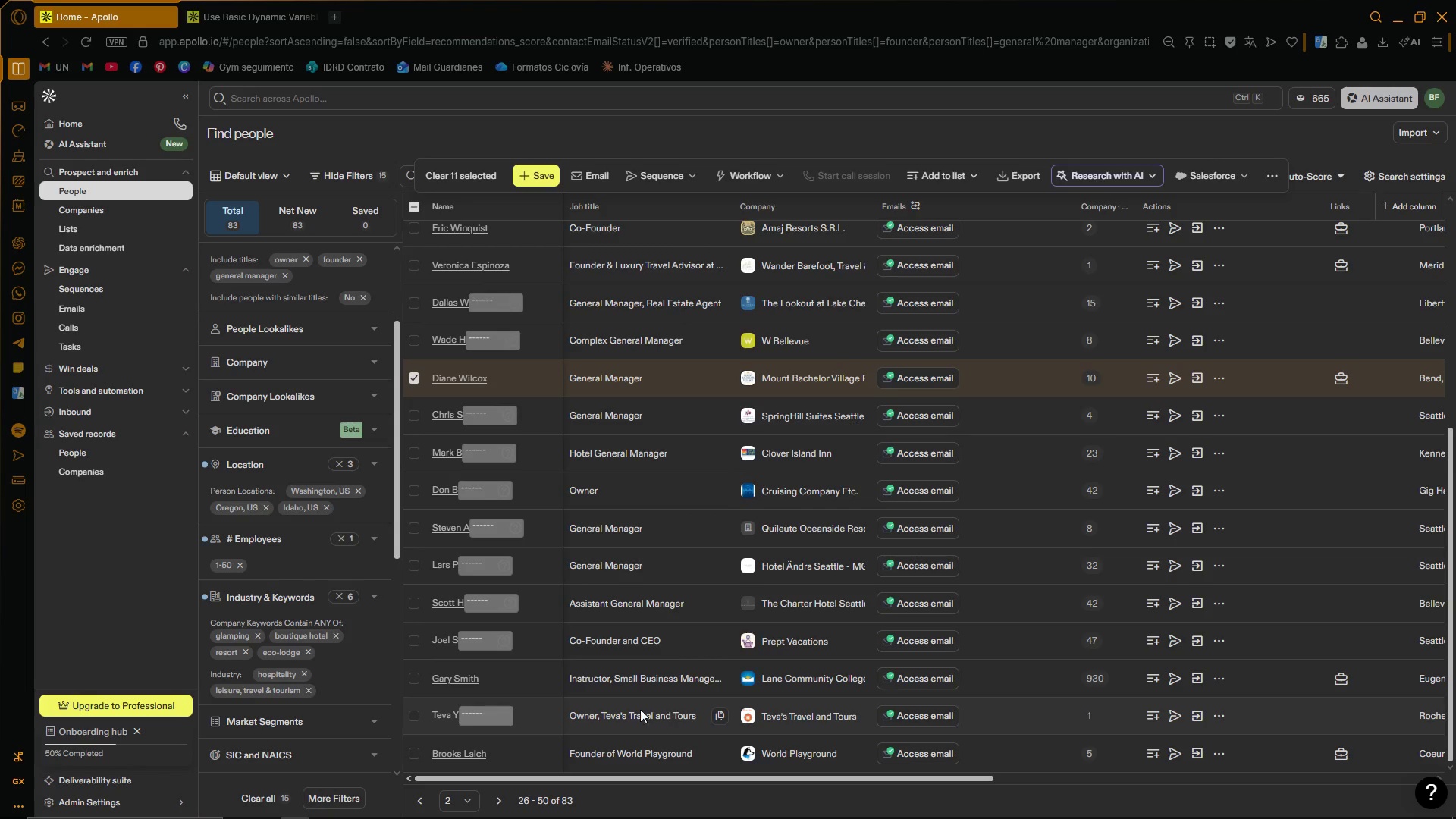 
mouse_move([639, 682])
 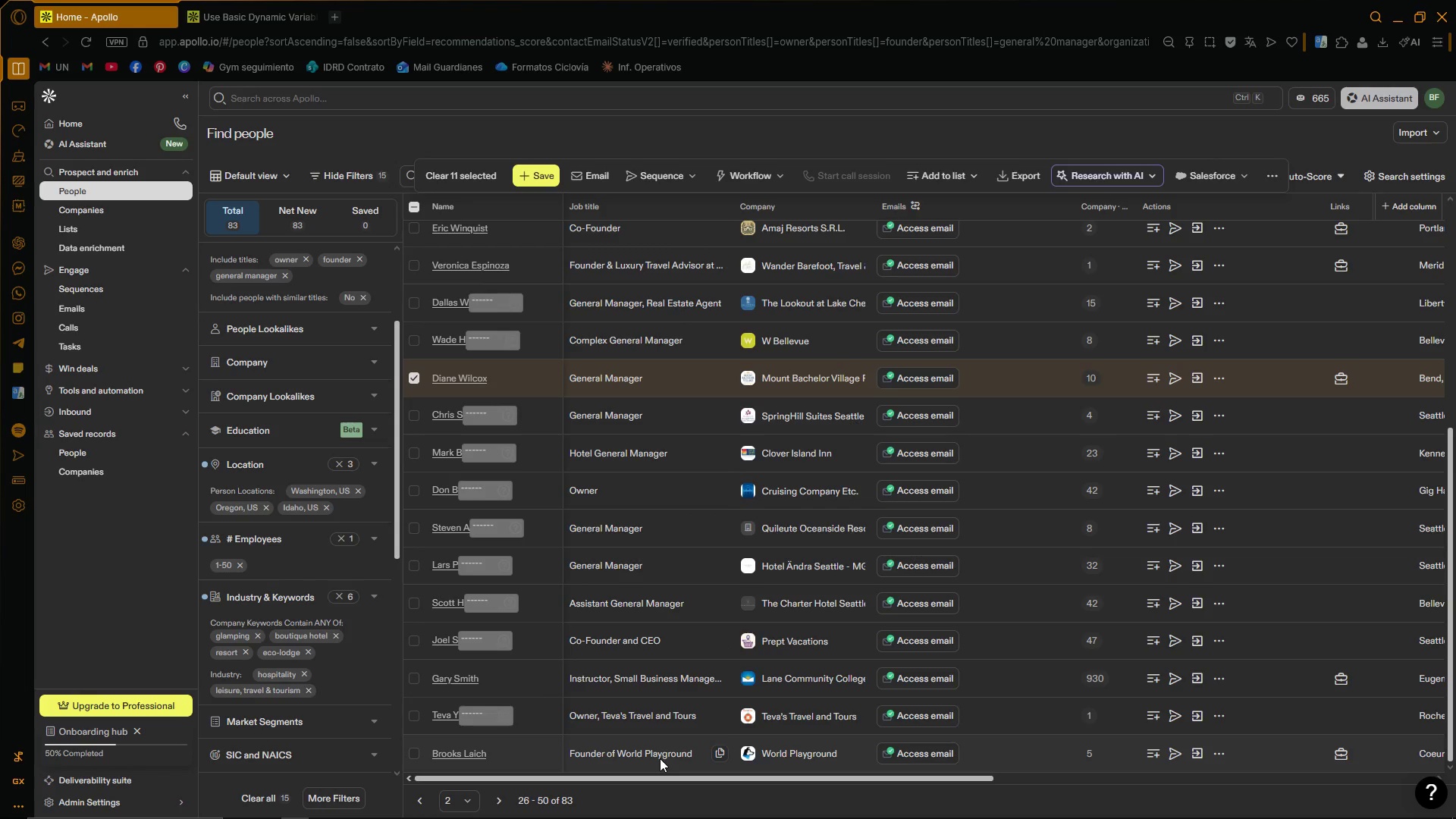 
mouse_move([591, 668])
 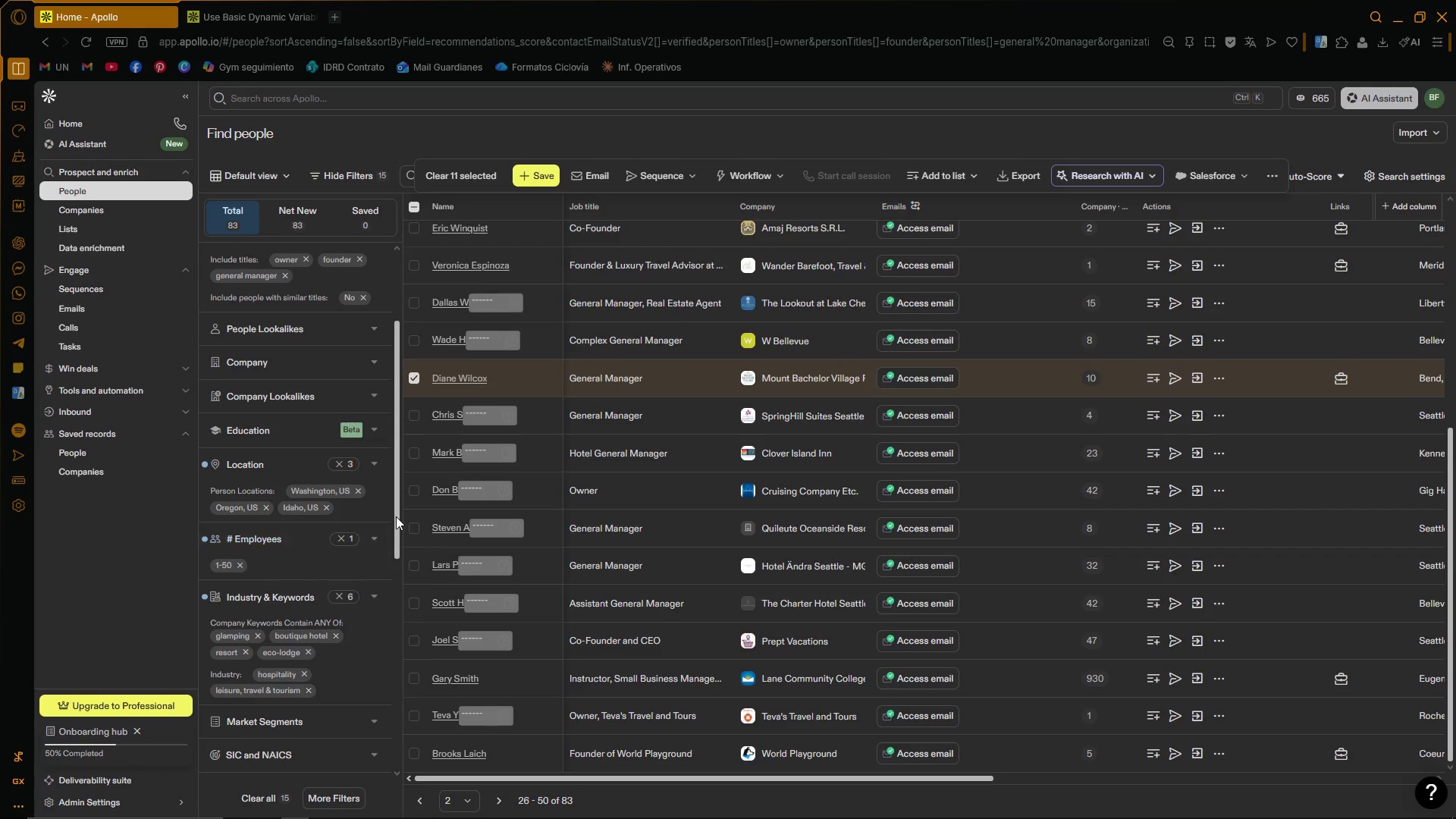 
left_click_drag(start_coordinate=[396, 516], to_coordinate=[385, 436])
 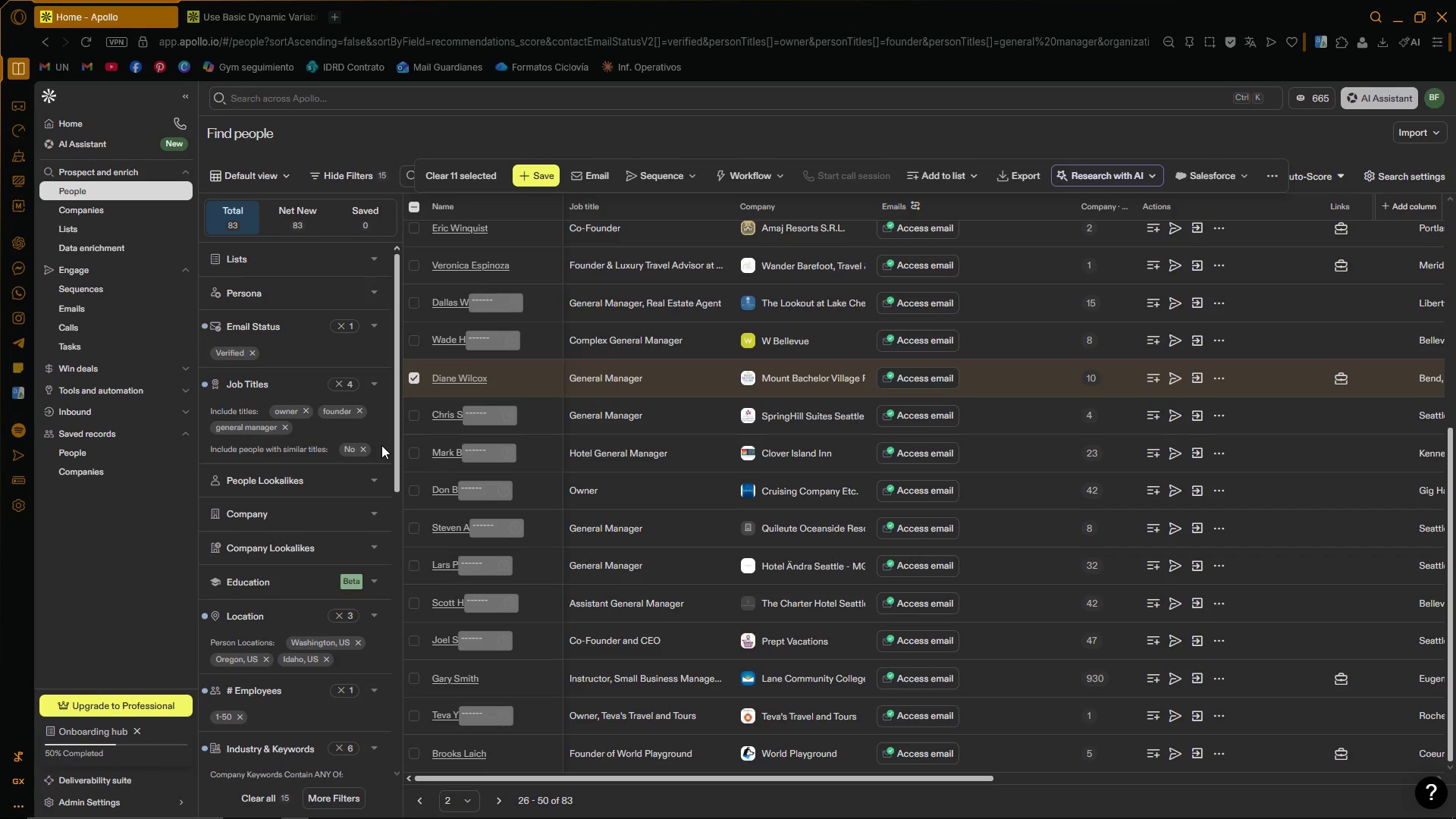 
wait(9.78)
 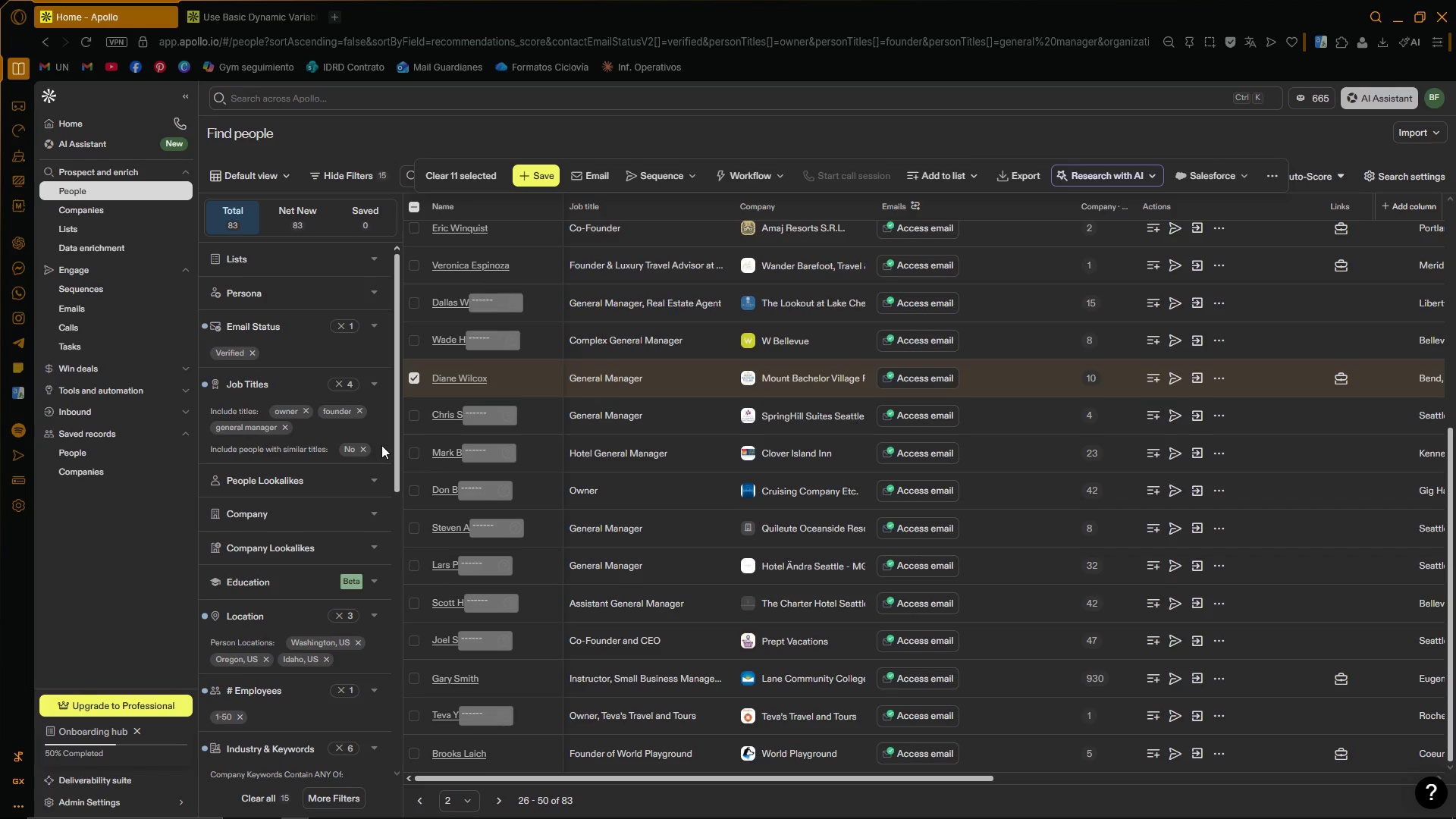 
left_click_drag(start_coordinate=[395, 429], to_coordinate=[402, 551])
 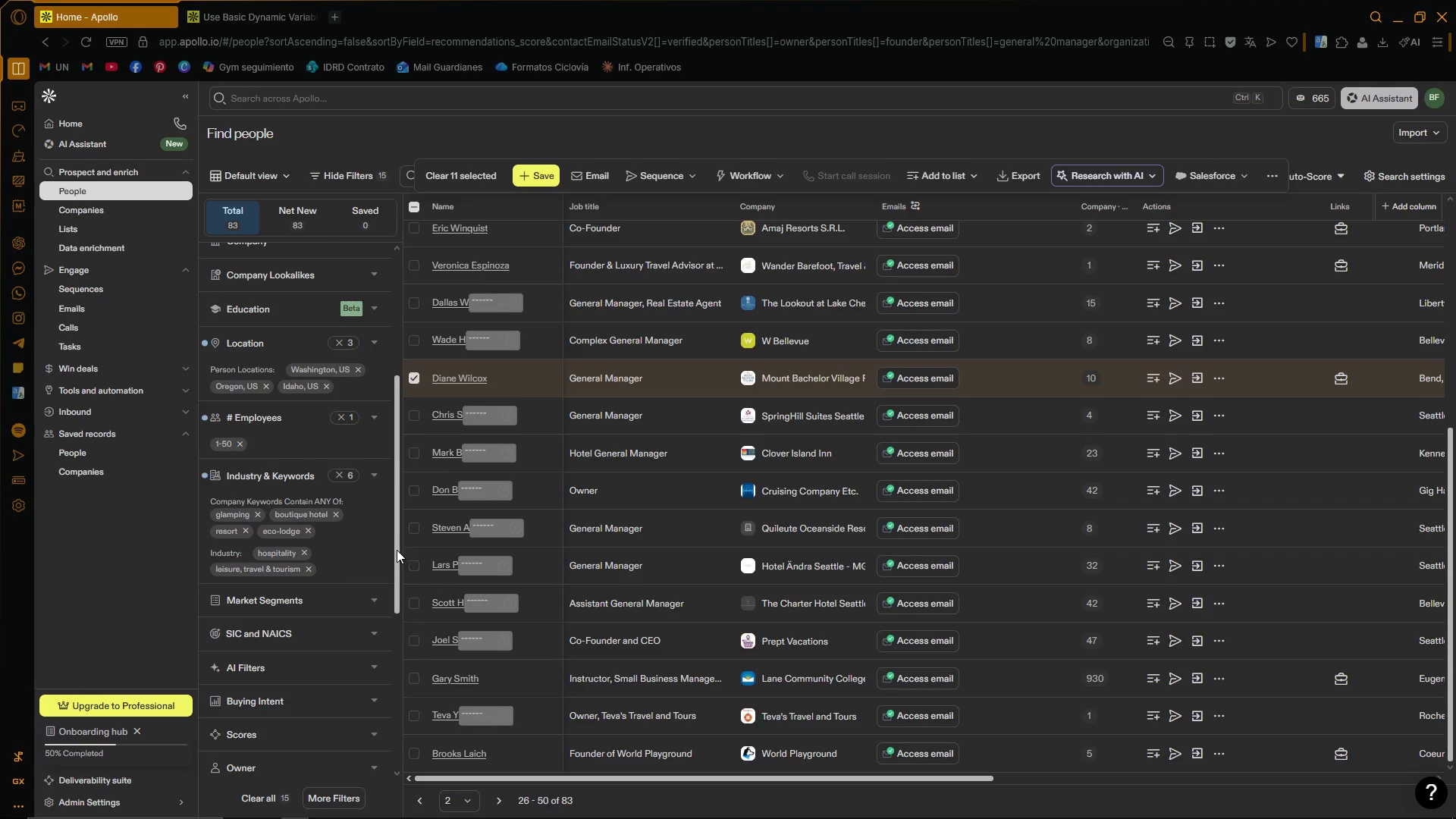 
left_click_drag(start_coordinate=[396, 550], to_coordinate=[394, 421])
 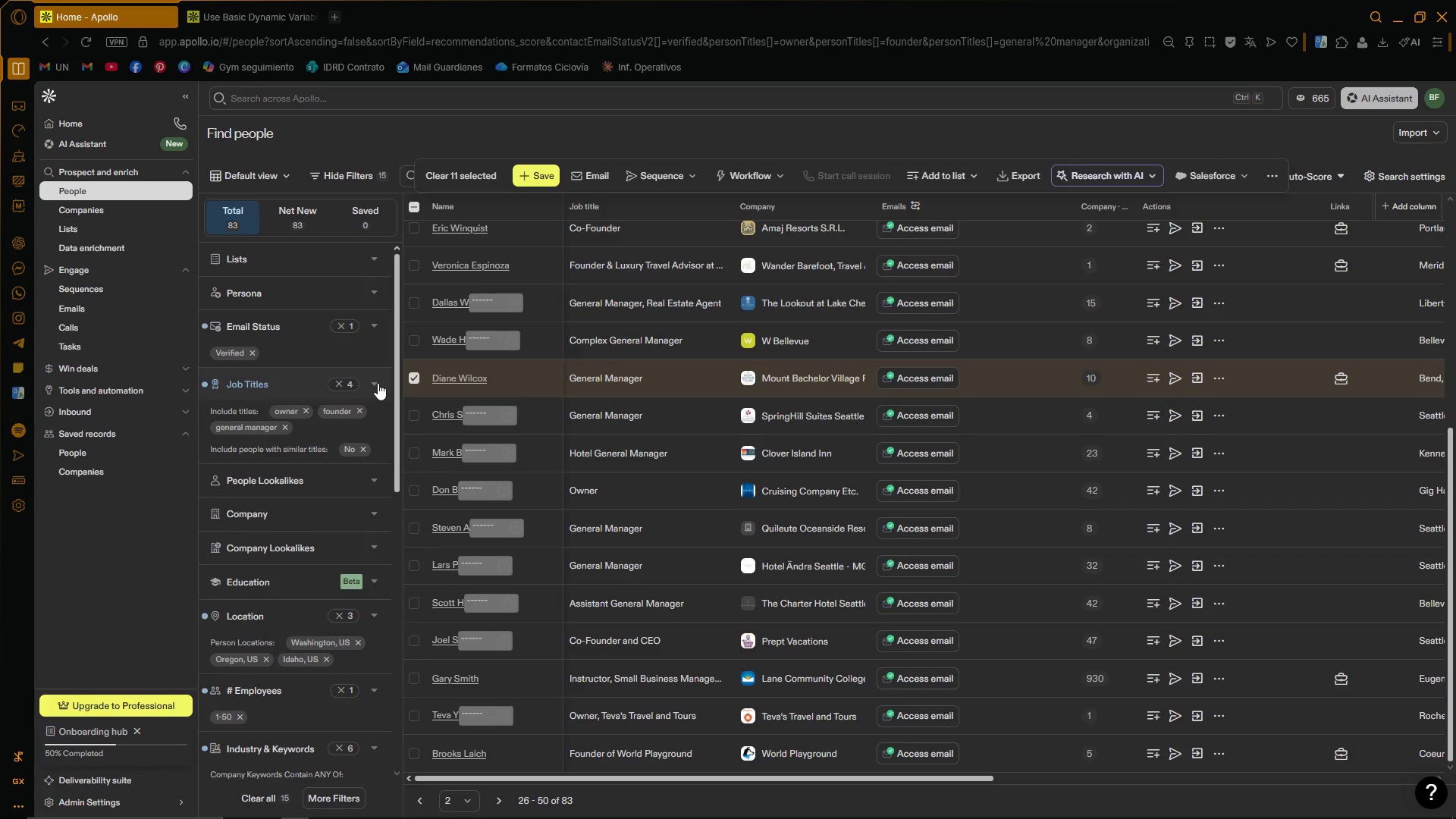 
left_click([378, 383])
 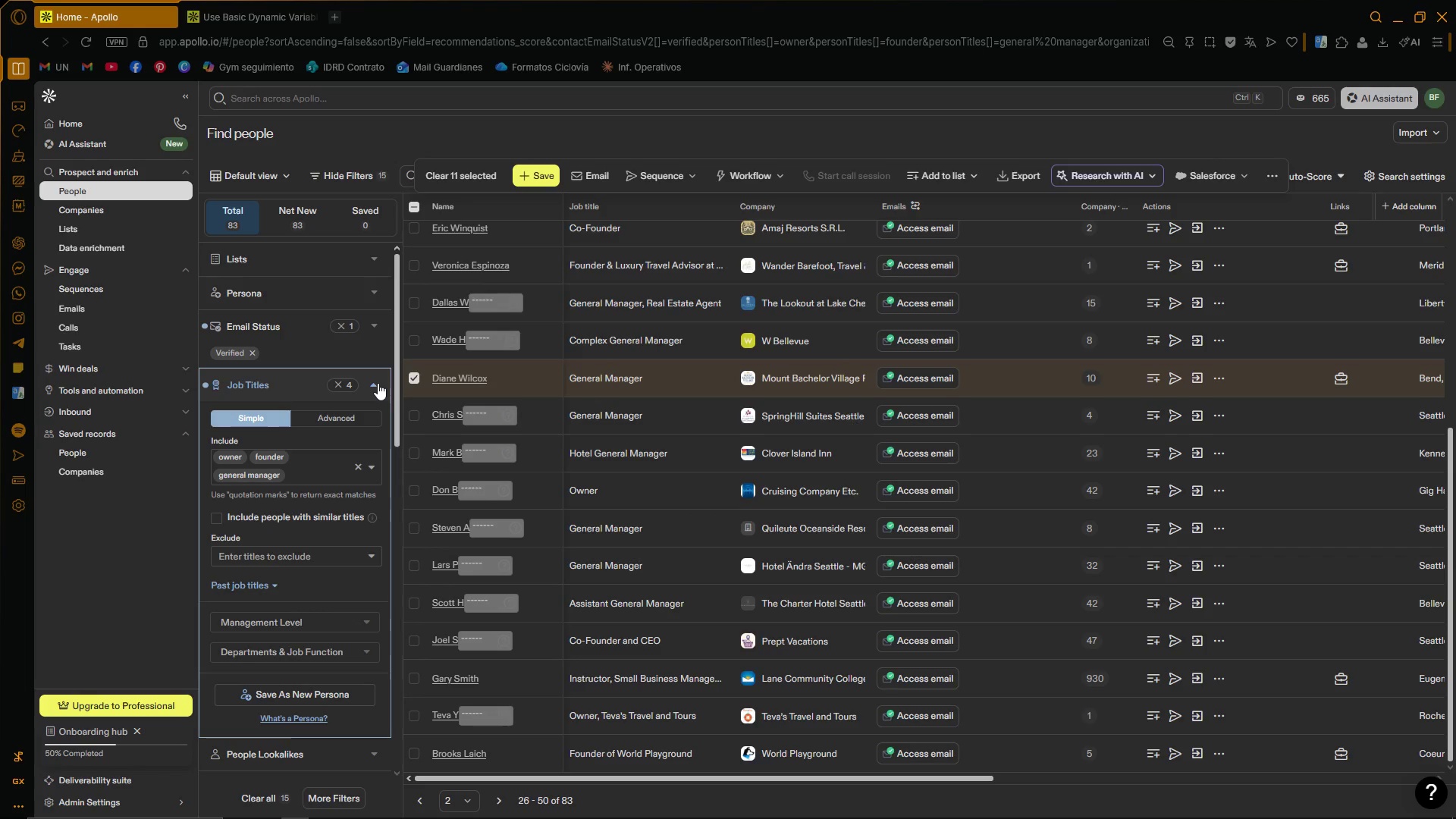 
left_click([378, 383])
 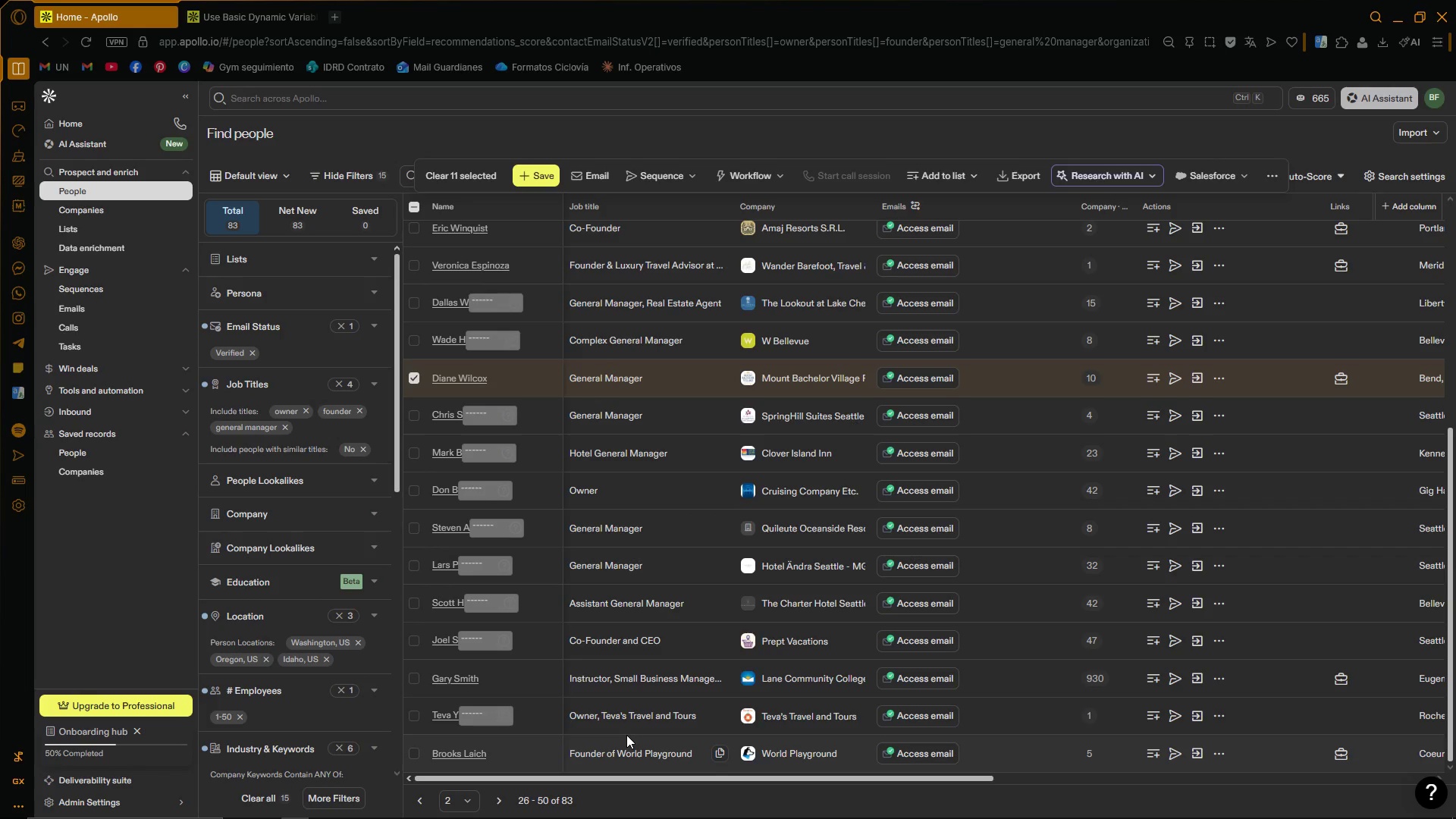 
mouse_move([676, 682])
 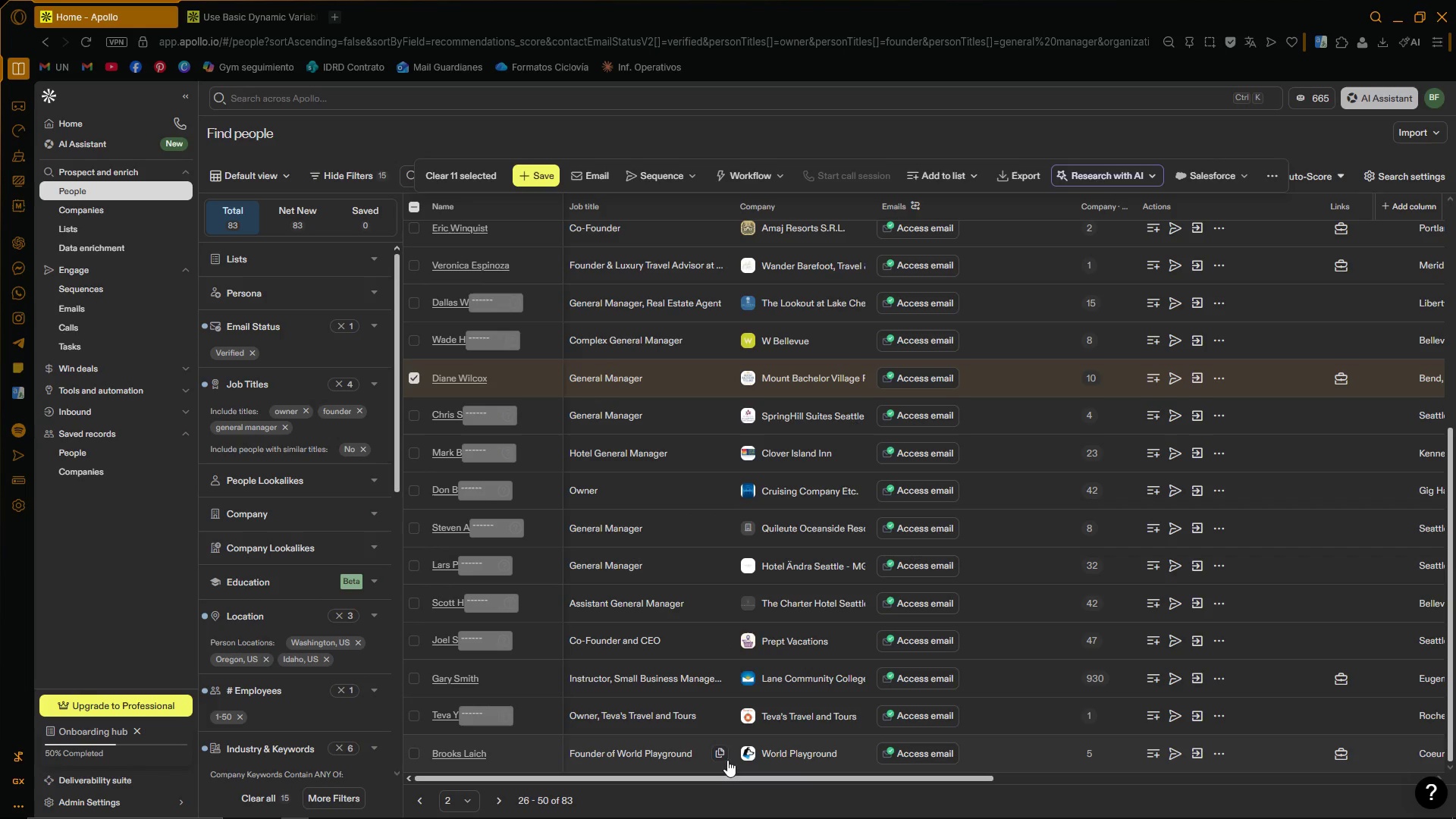 
wait(5.6)
 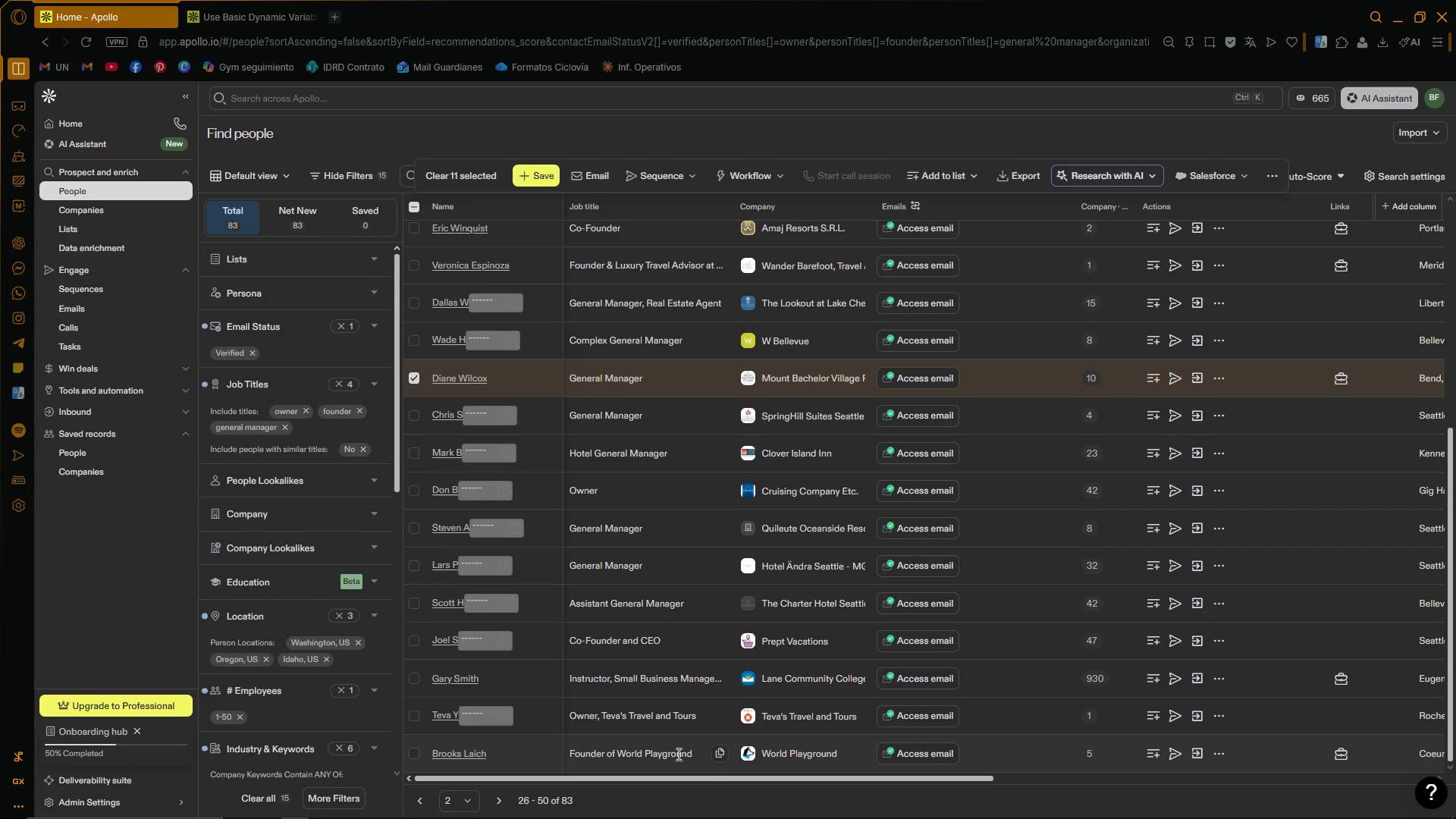 
left_click([795, 755])
 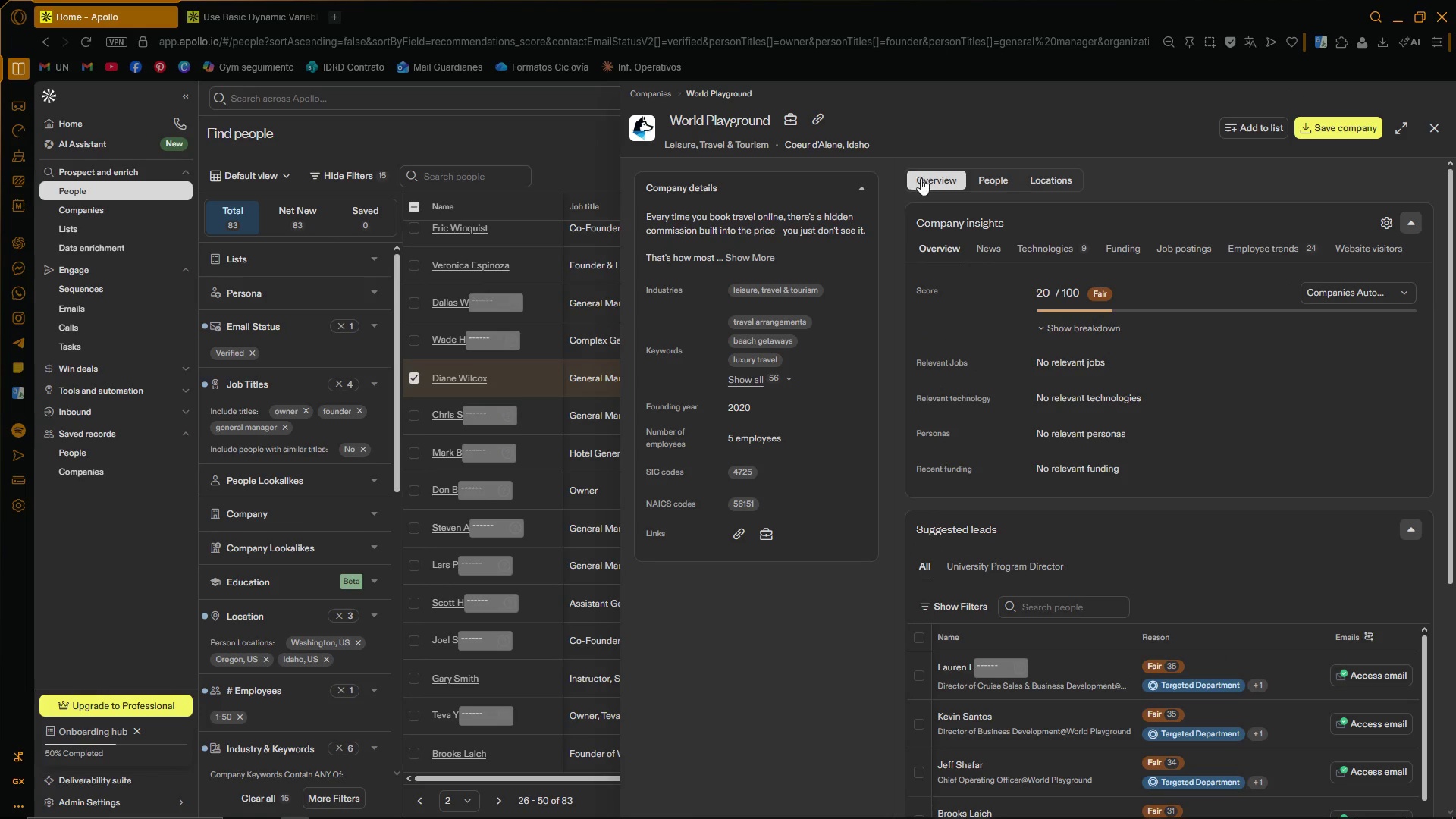 
wait(7.62)
 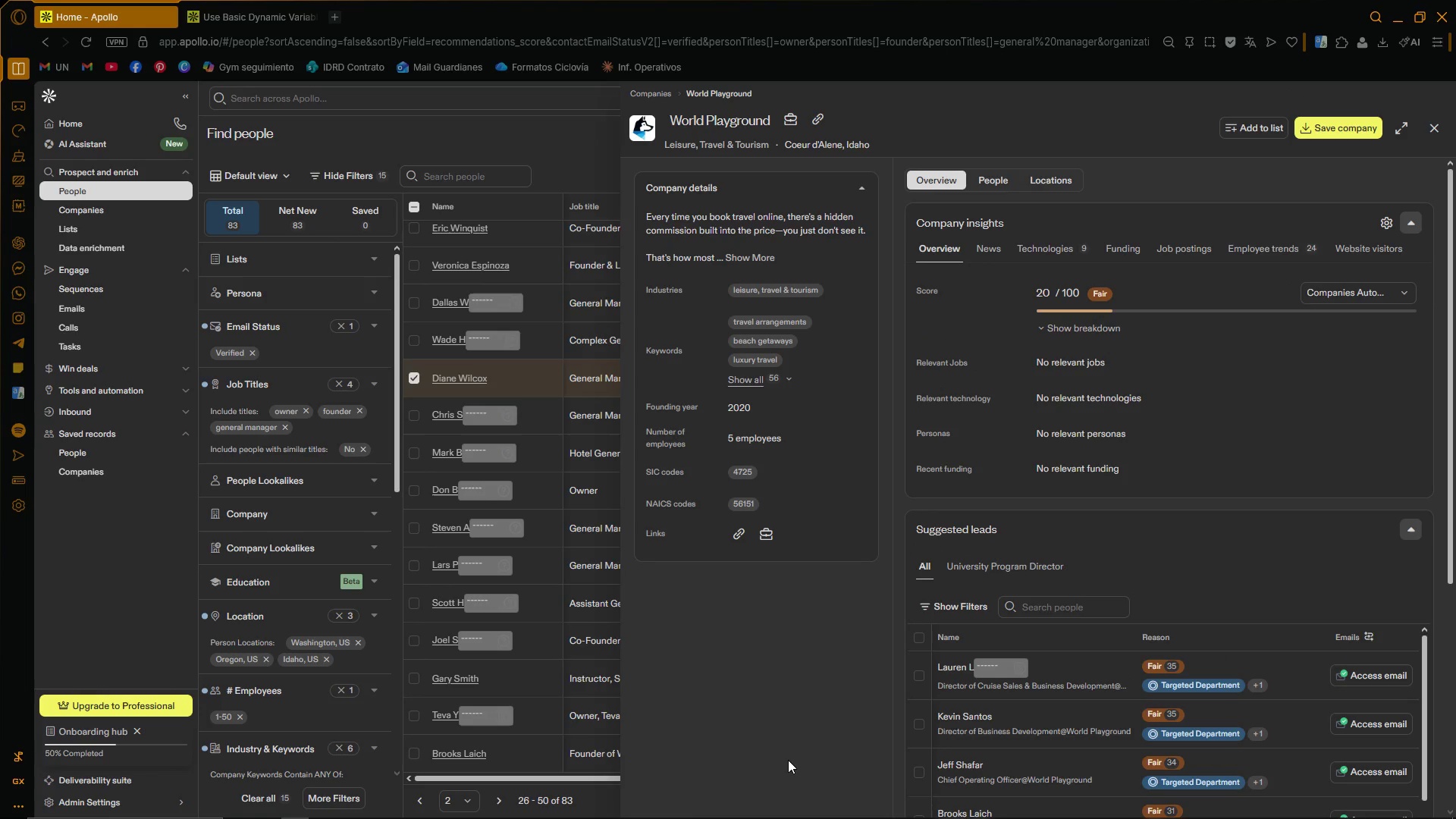 
left_click([1432, 122])
 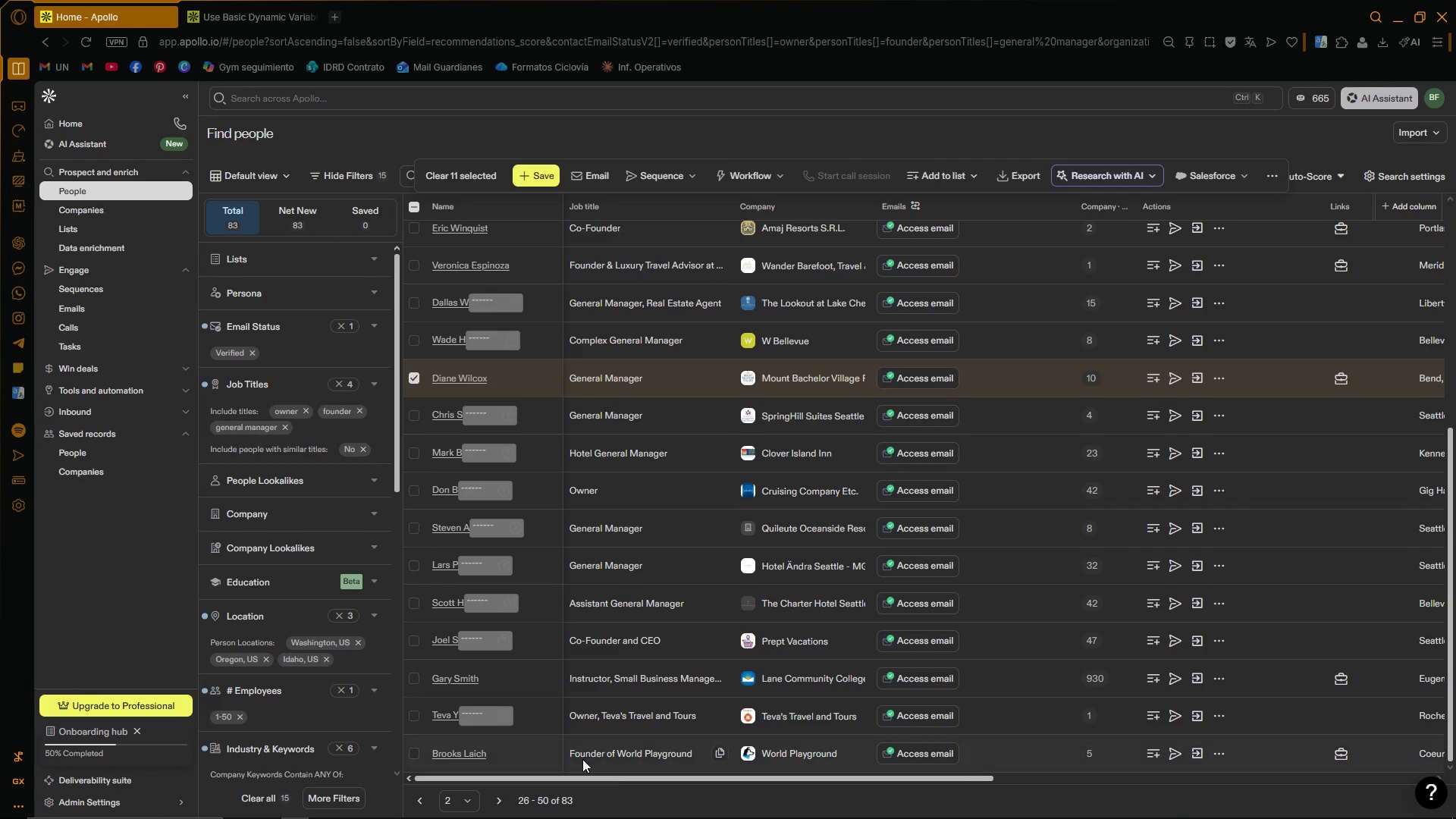 
left_click([414, 753])
 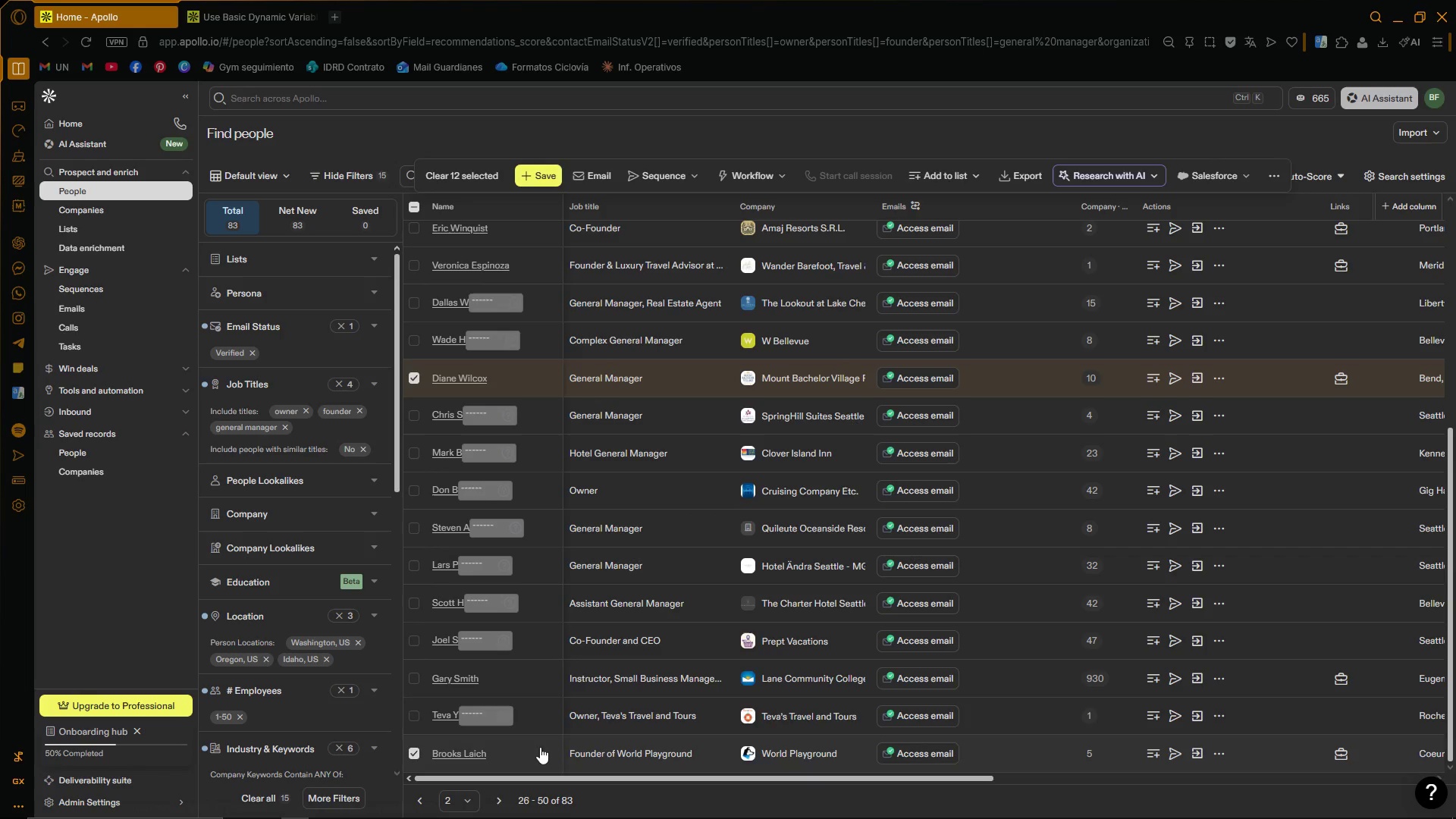 
scroll: coordinate [614, 673], scroll_direction: up, amount: 3.0
 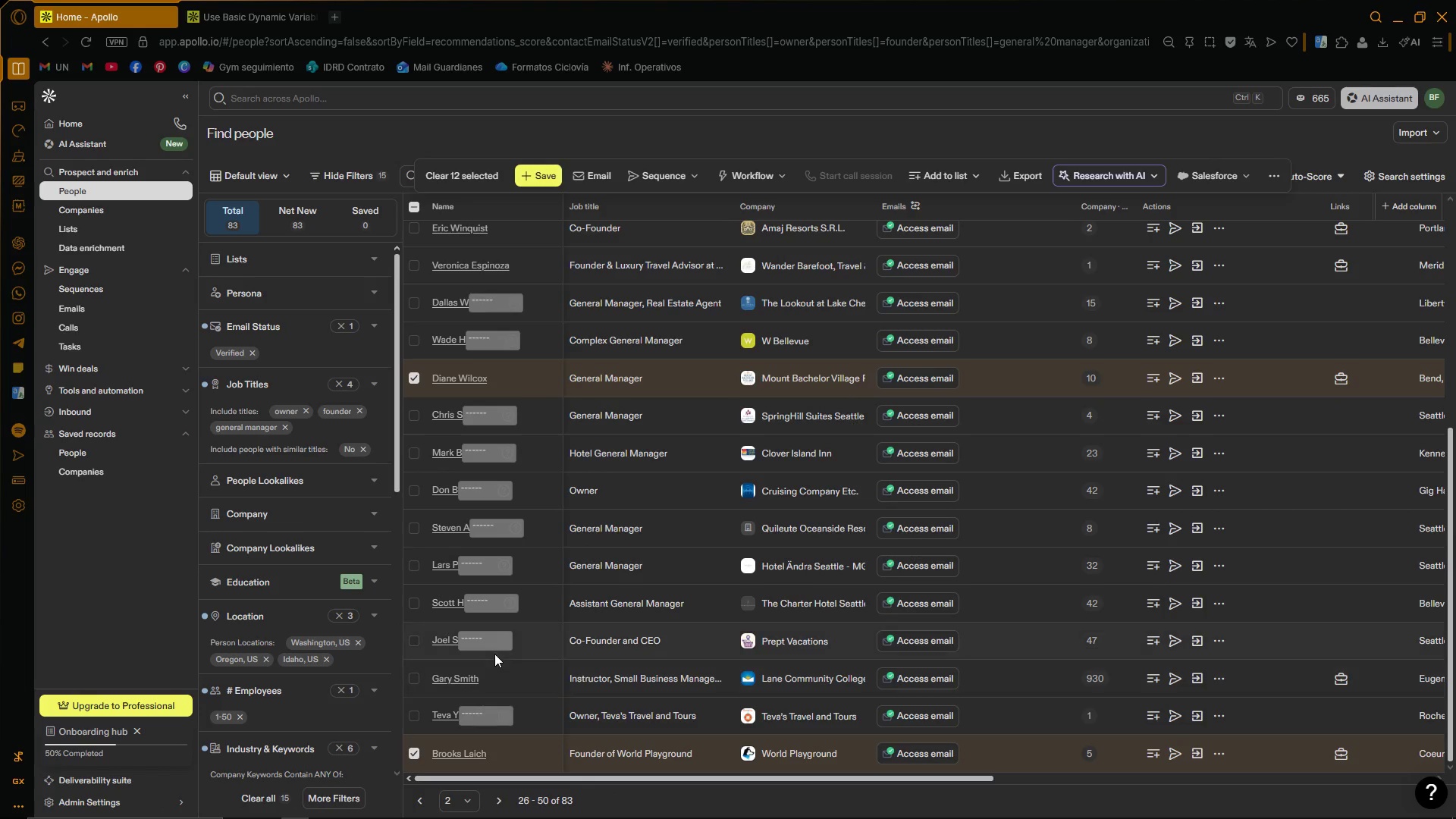 
left_click([495, 804])
 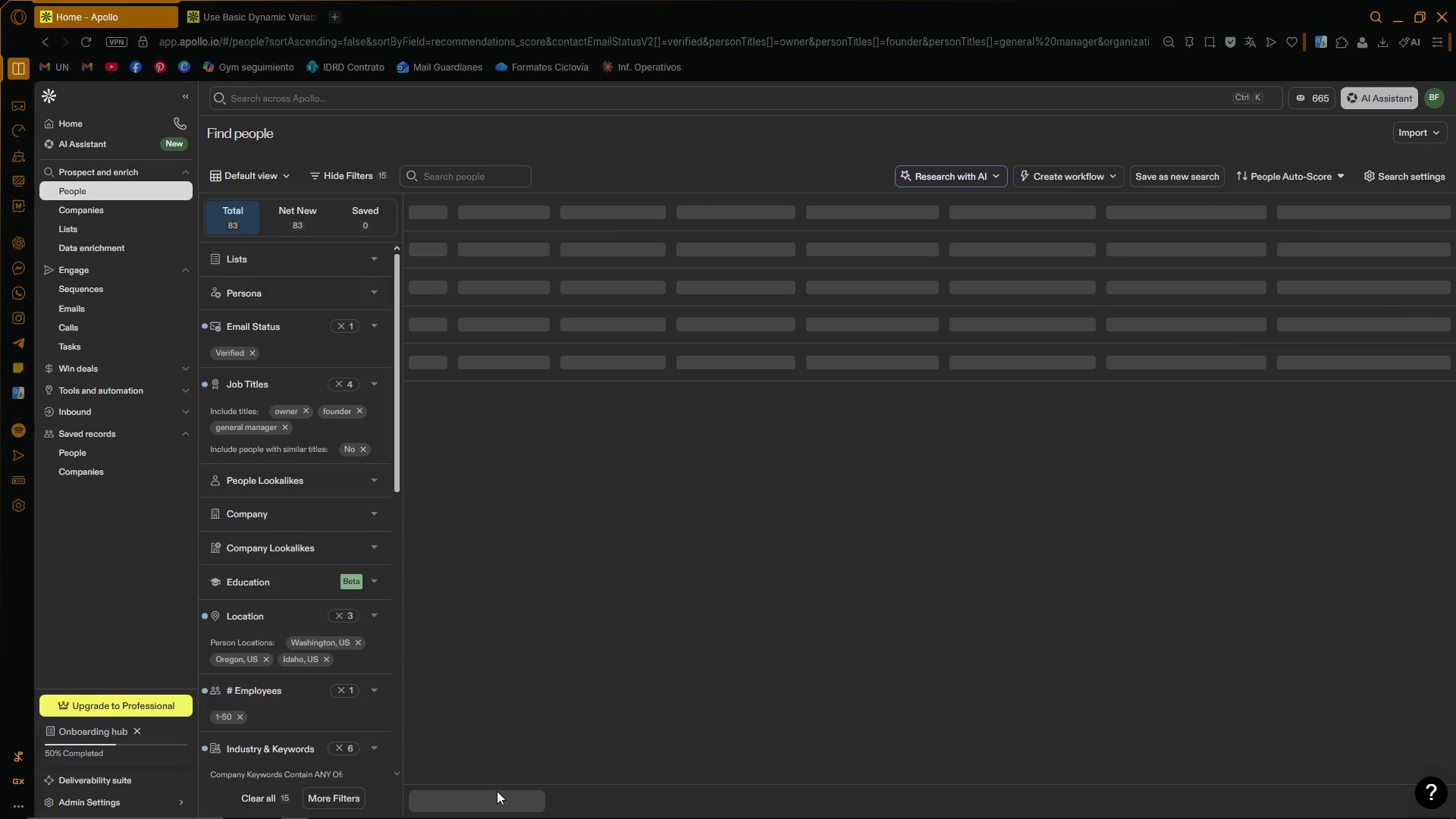 
mouse_move([509, 599])
 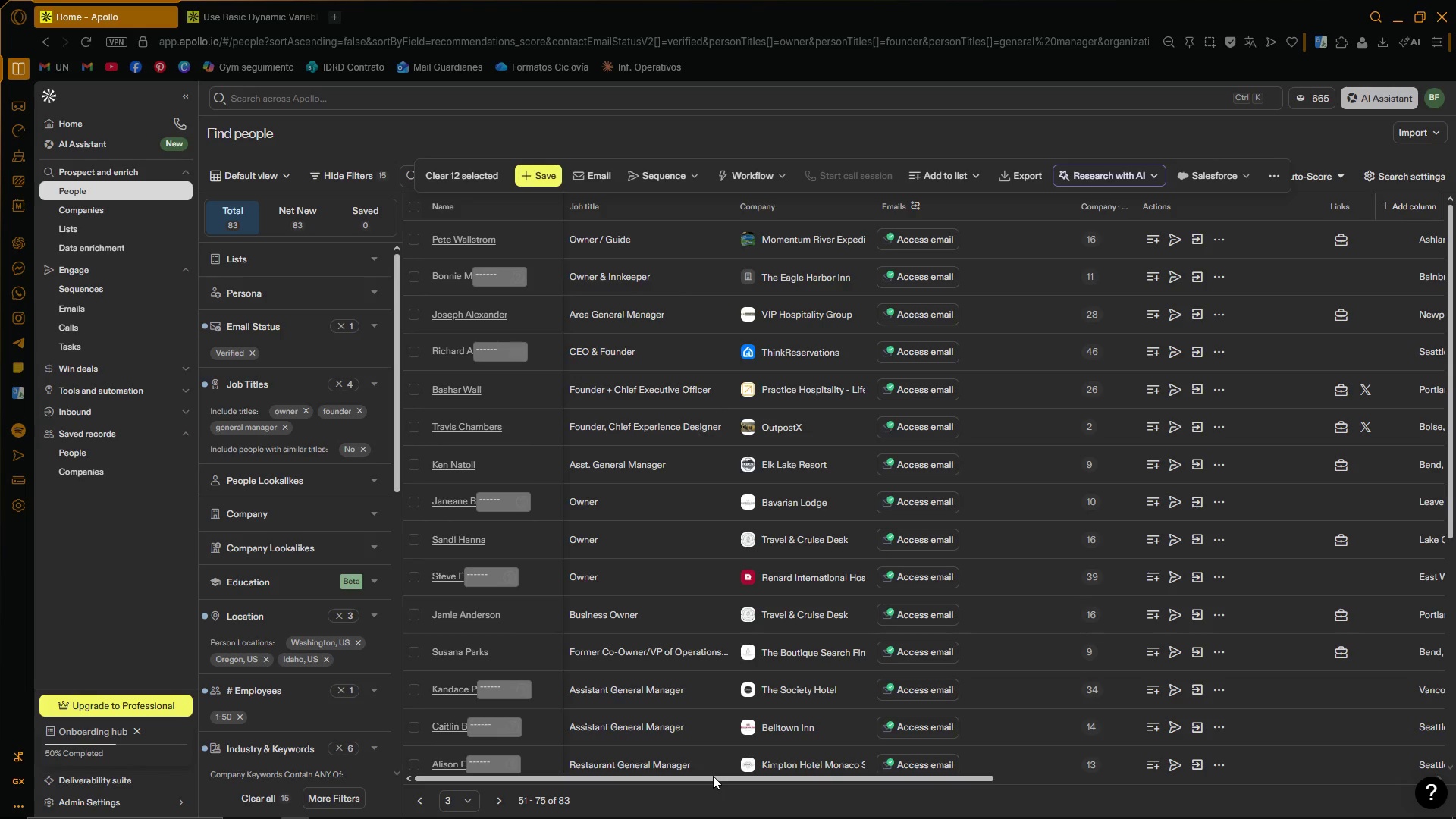 
left_click_drag(start_coordinate=[713, 776], to_coordinate=[651, 771])
 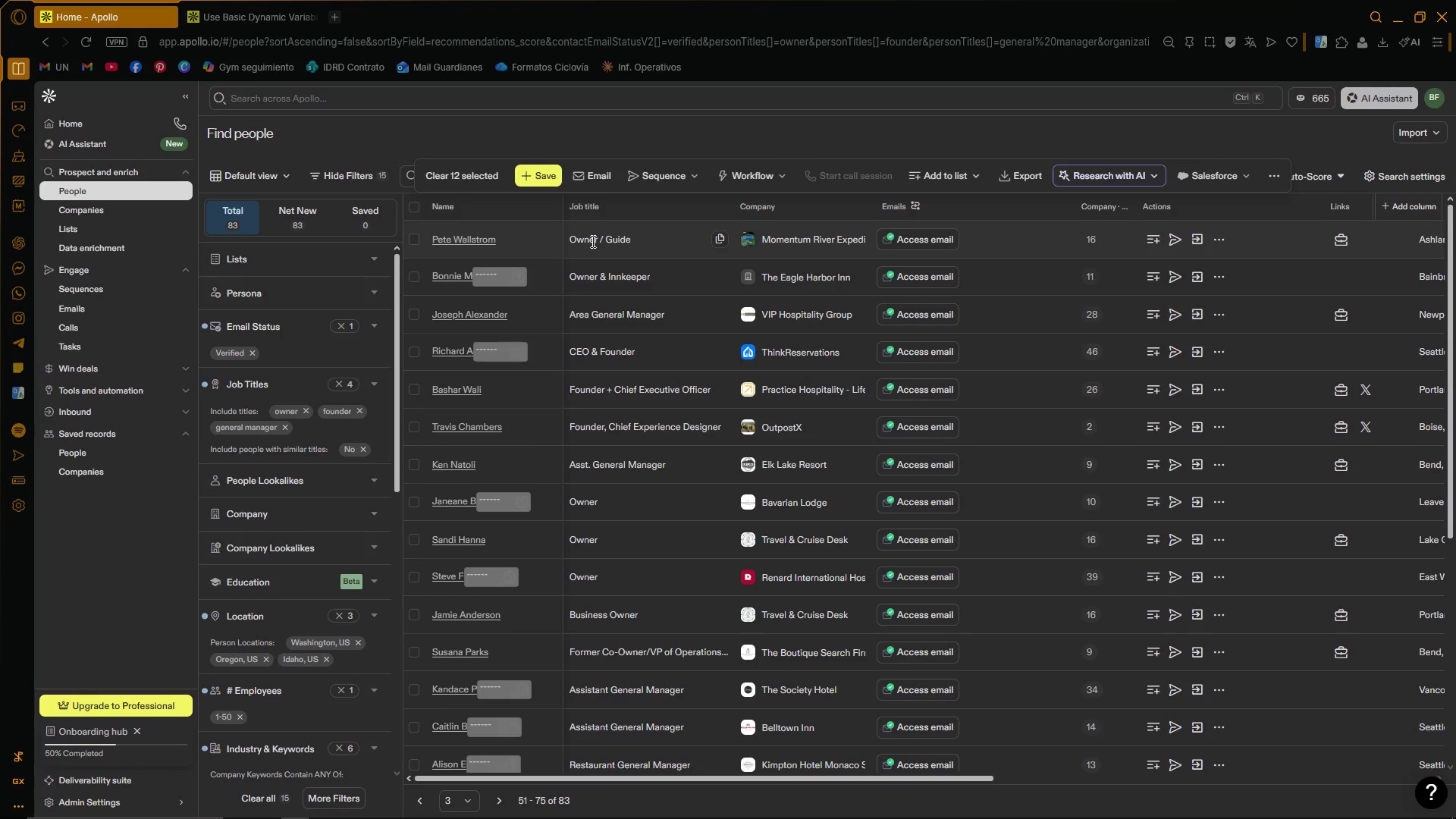 
wait(6.52)
 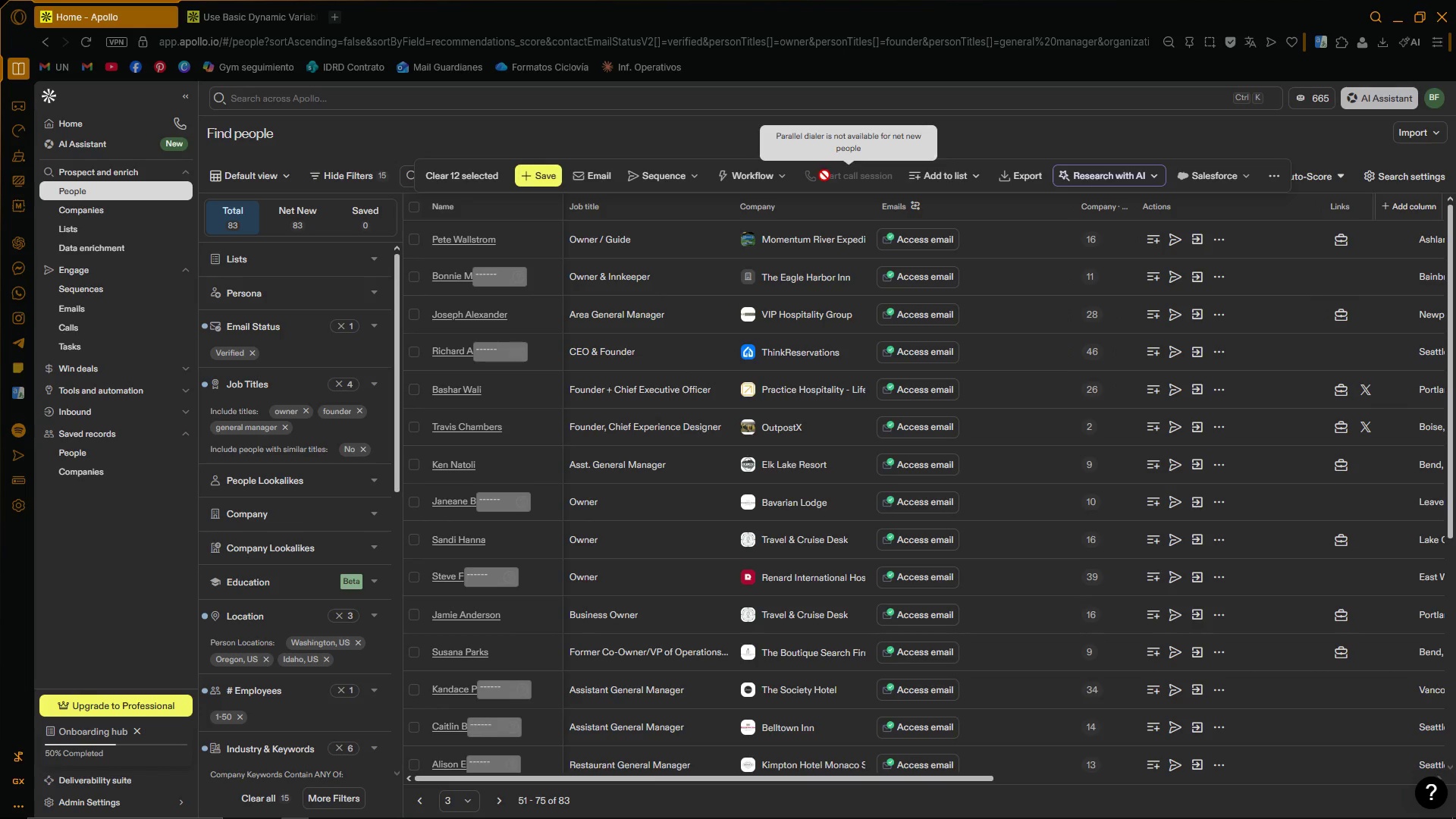 
left_click([805, 242])
 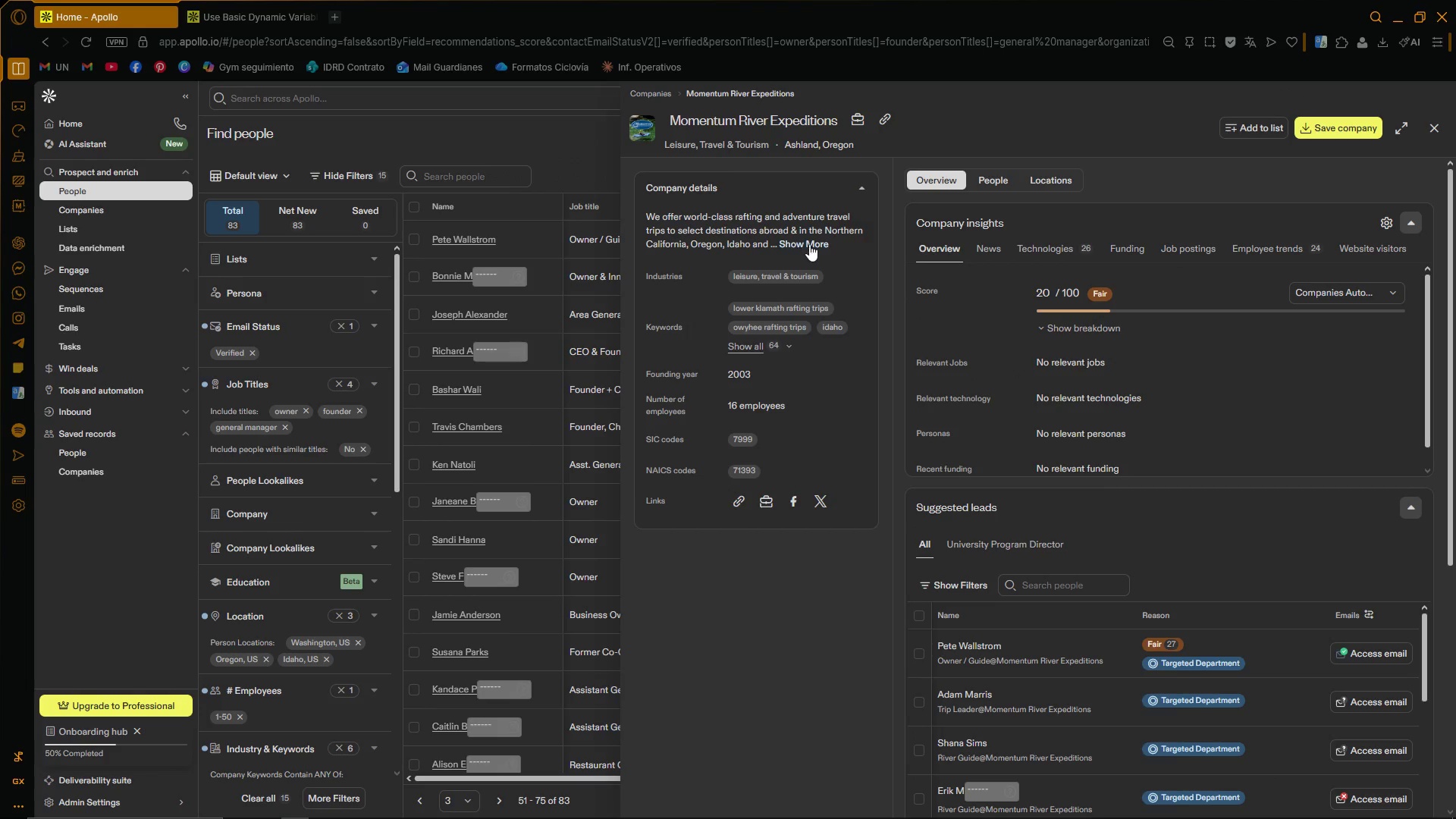 
left_click([1436, 124])
 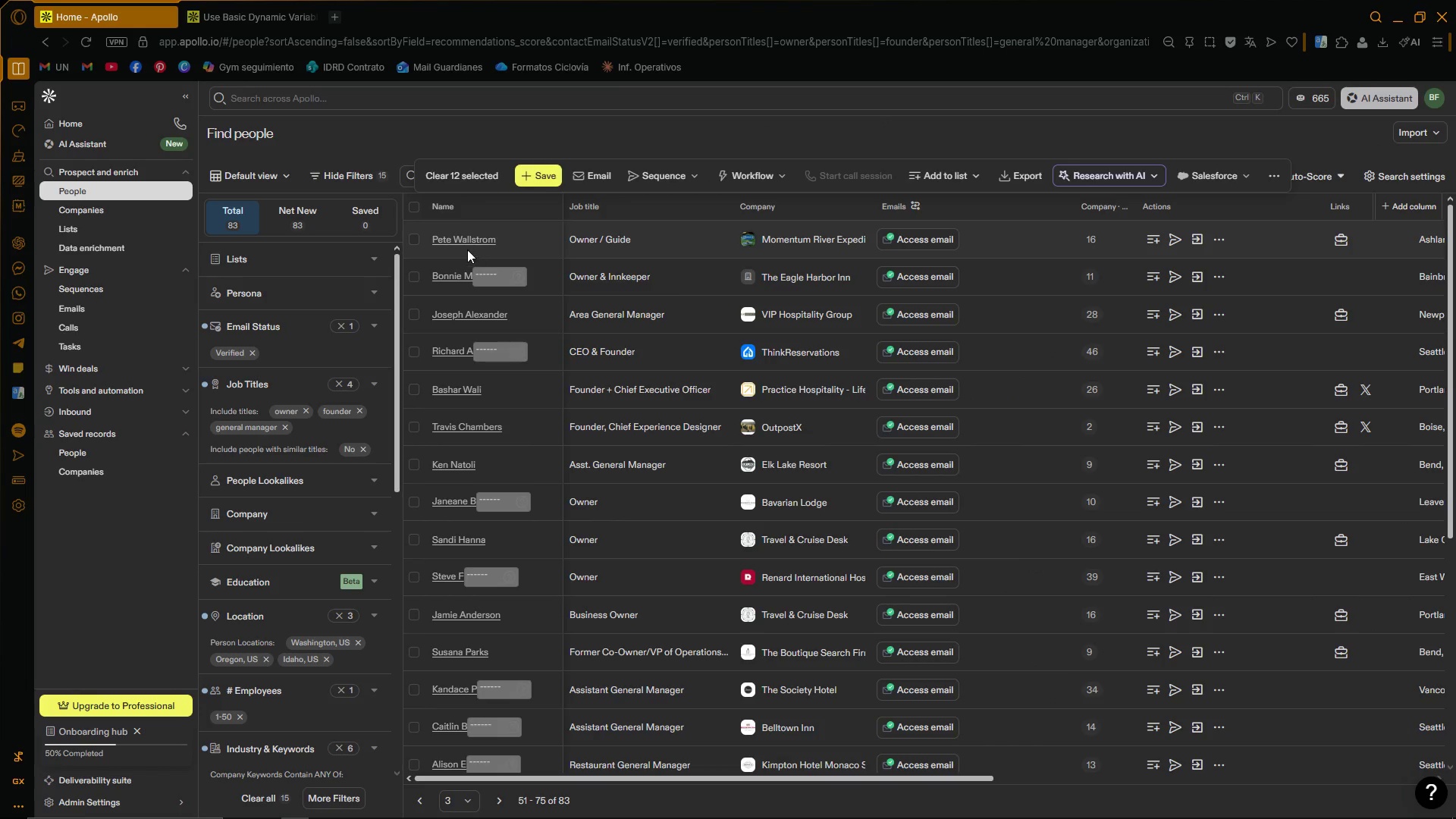 
left_click([415, 240])
 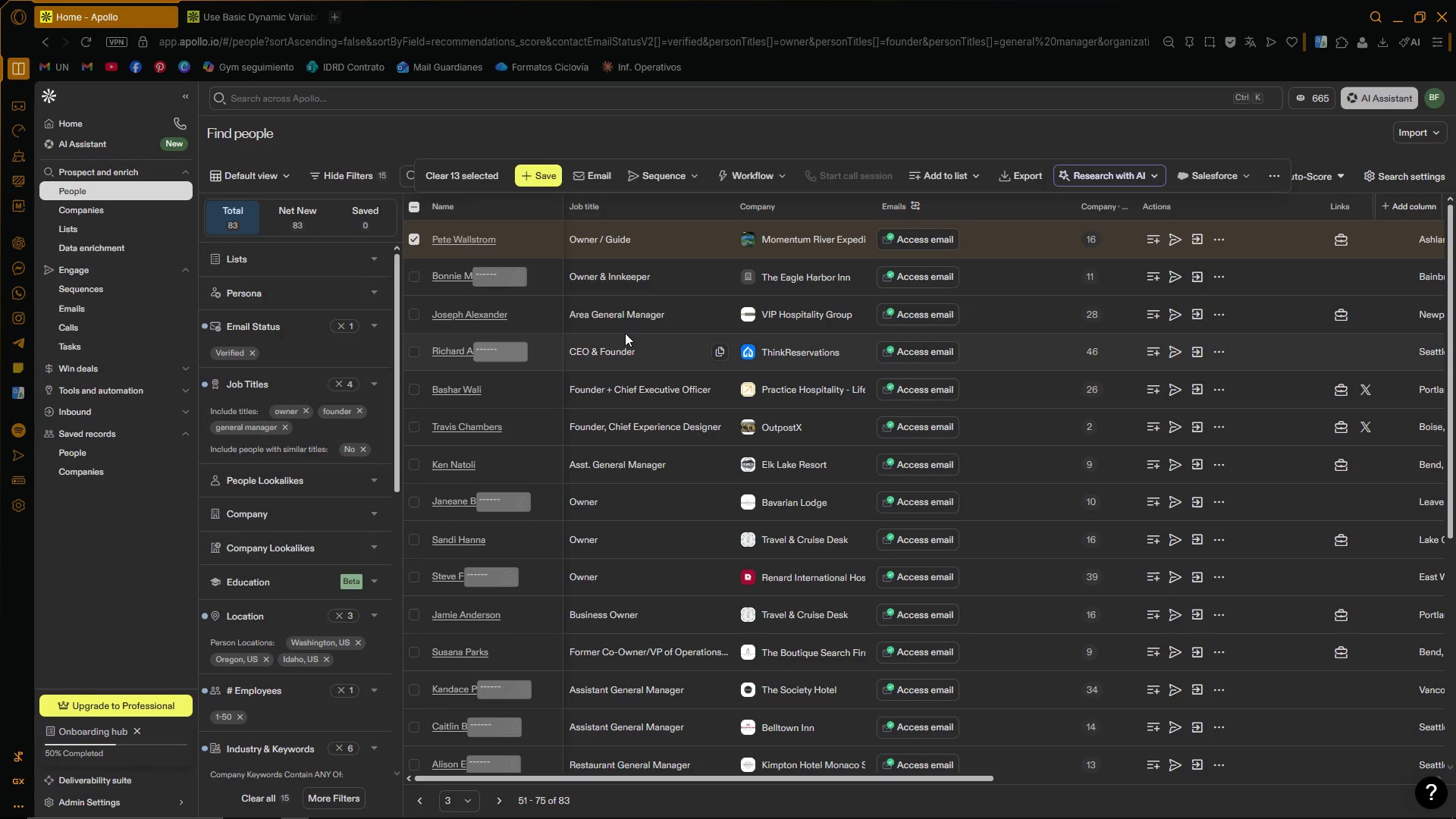 
scroll: coordinate [572, 309], scroll_direction: down, amount: 1.0
 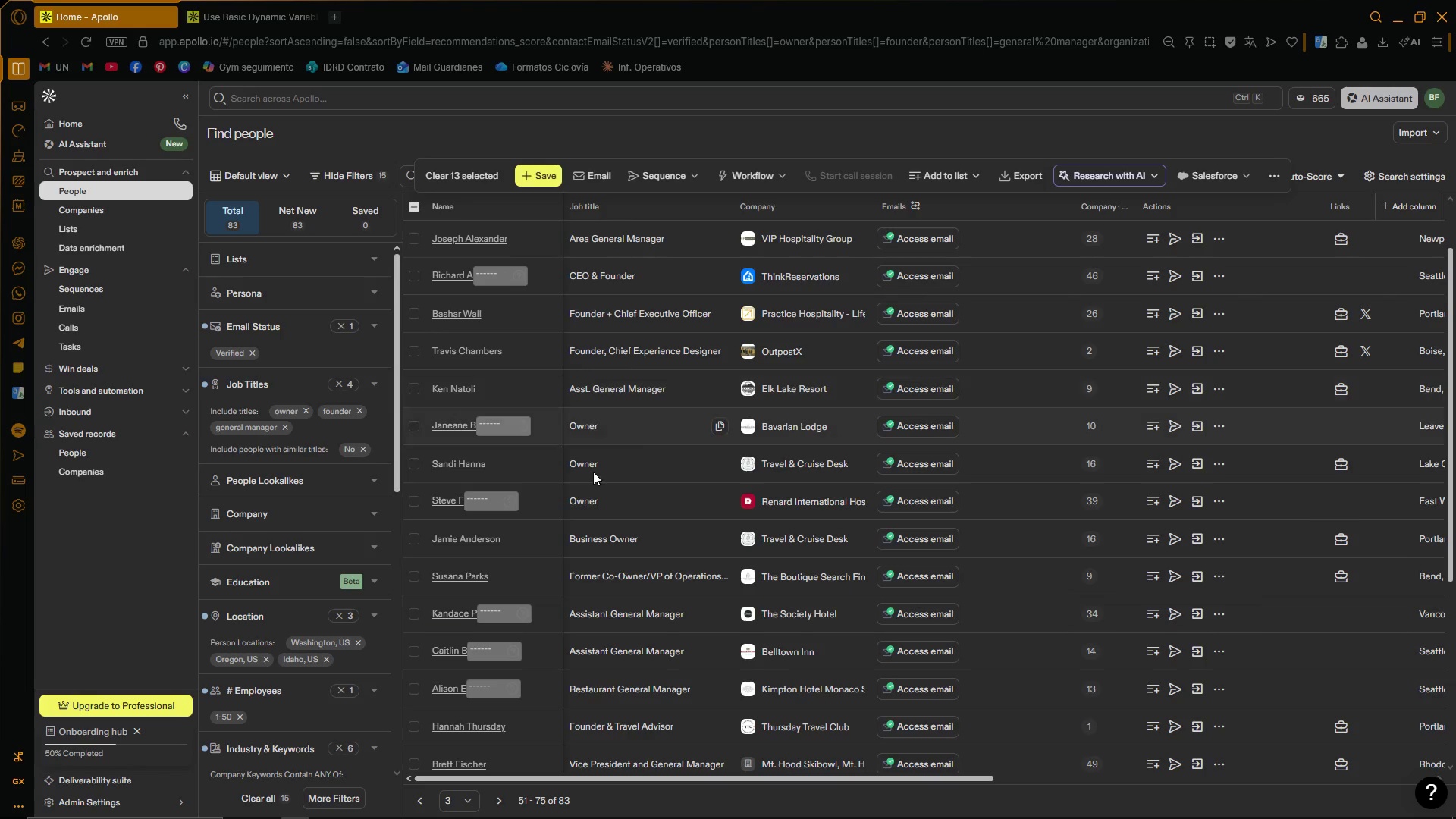 
mouse_move([622, 341])
 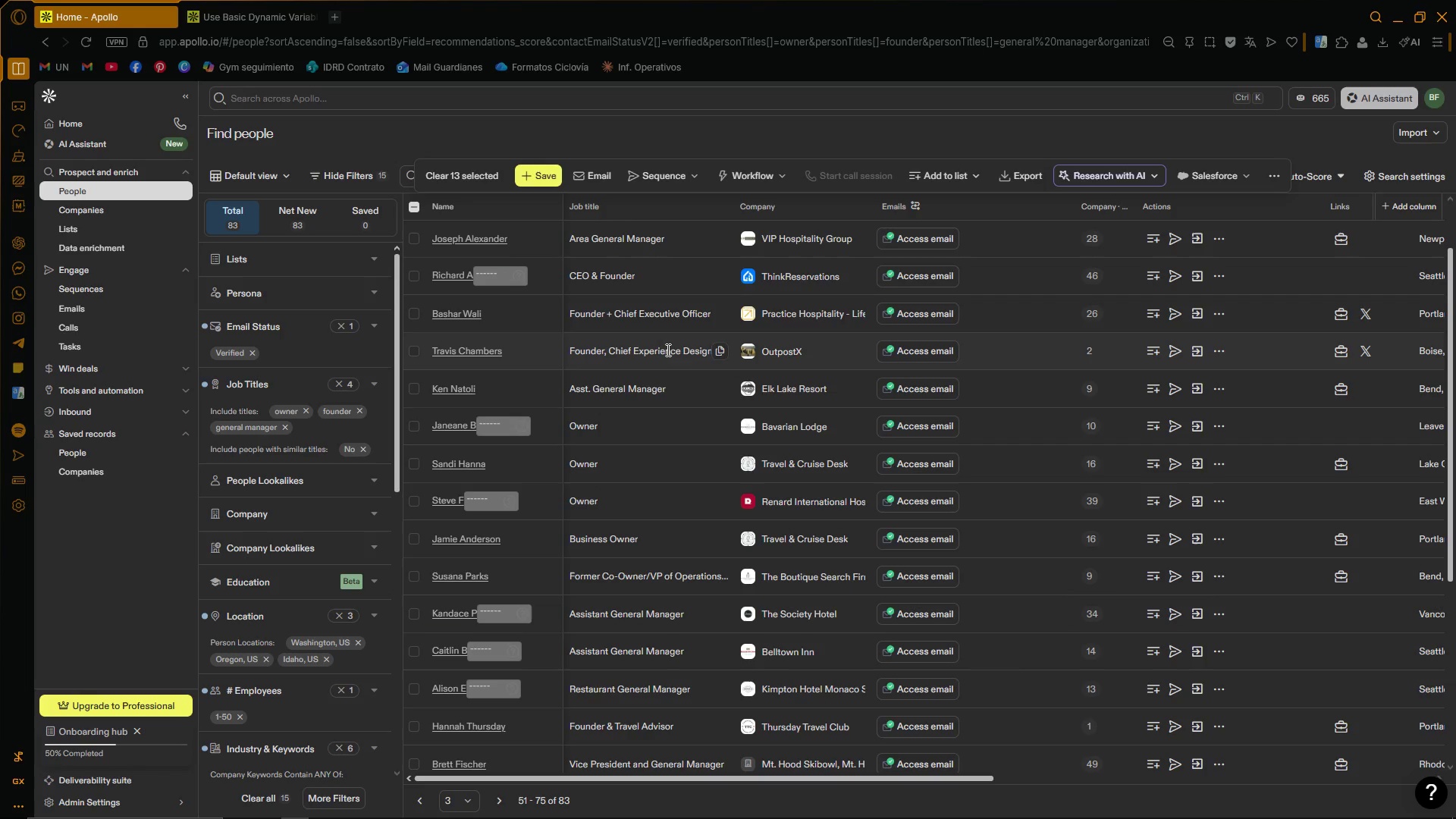 
left_click([789, 358])
 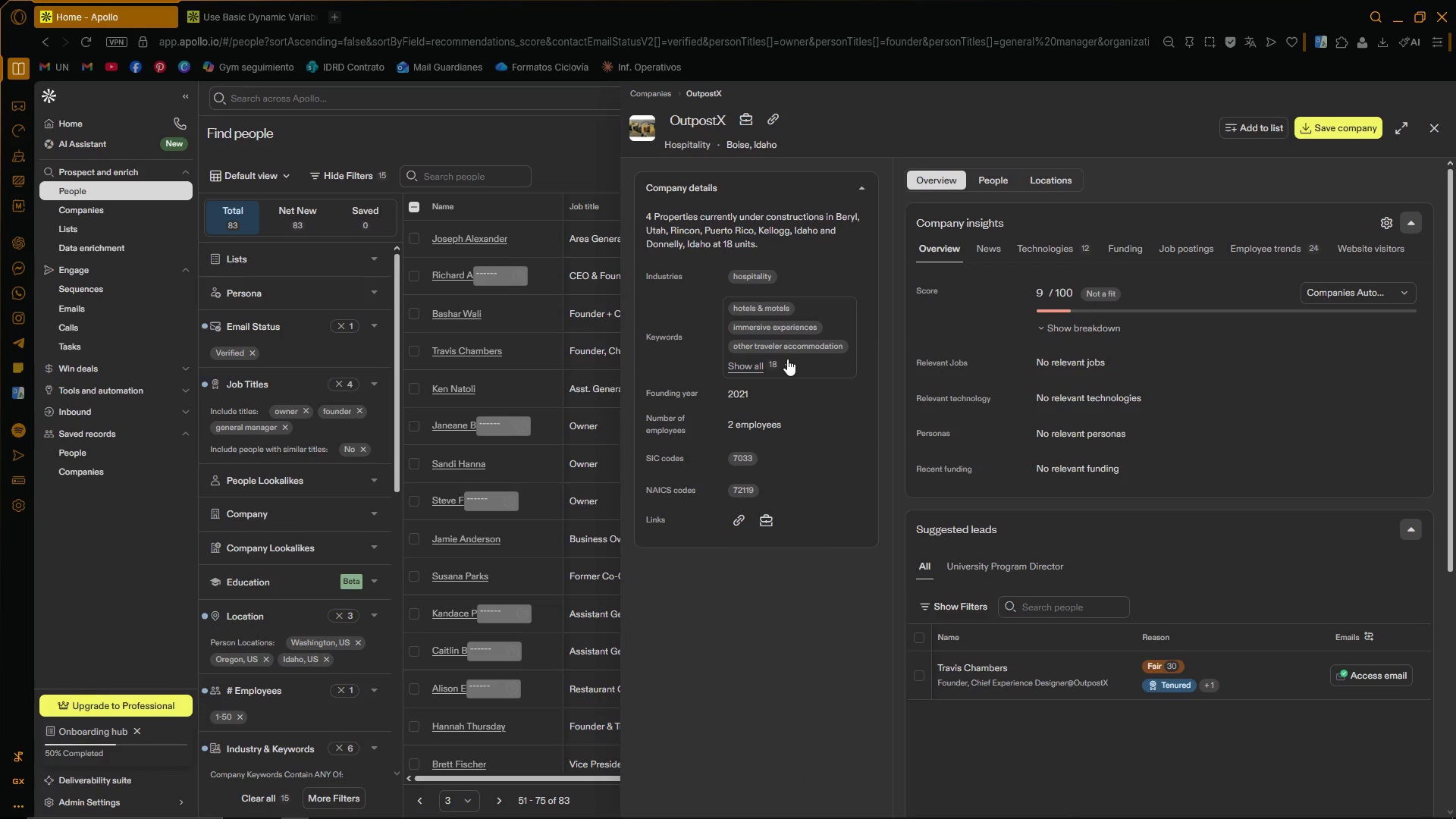 
wait(12.72)
 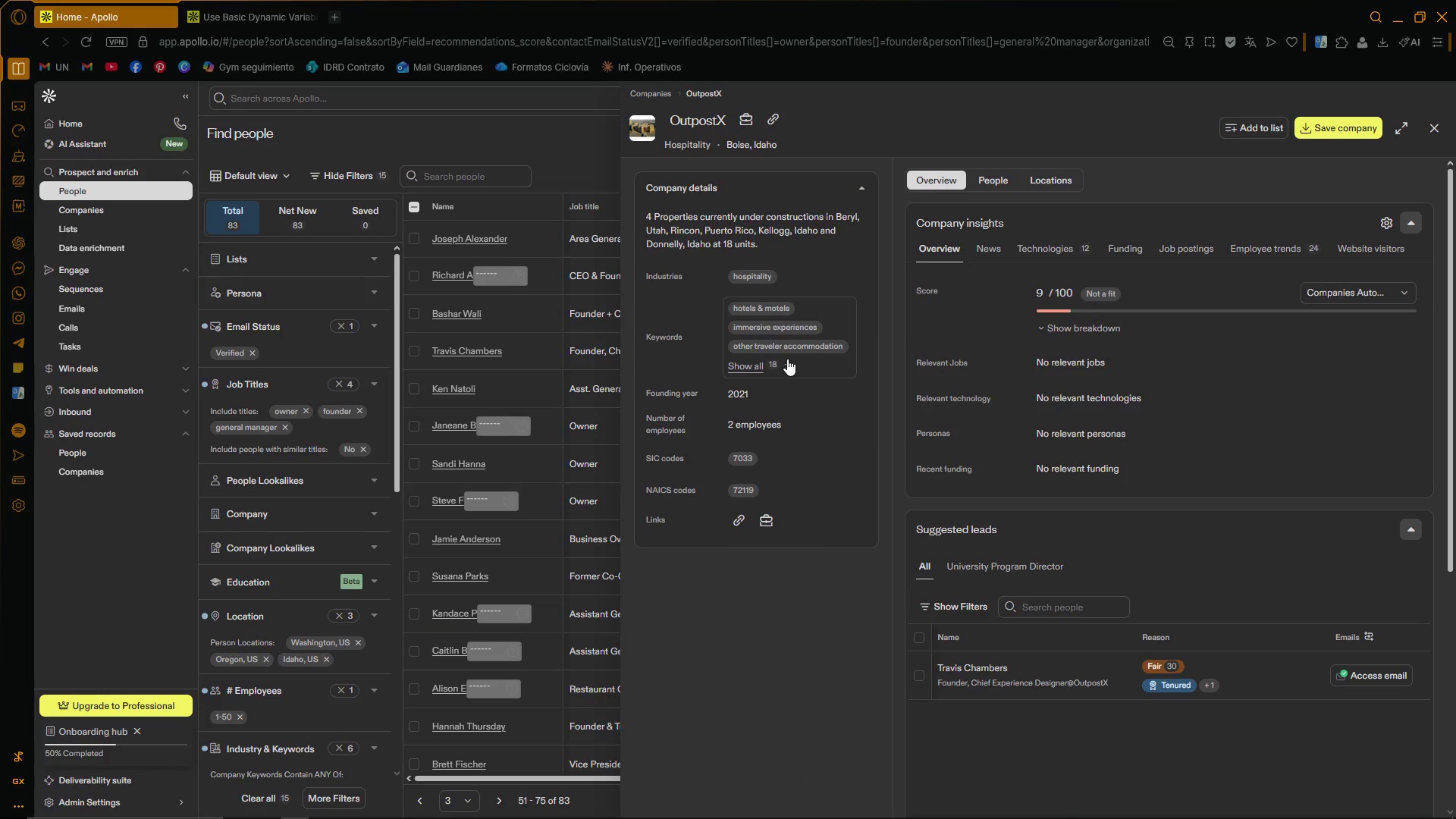 
left_click([1436, 118])
 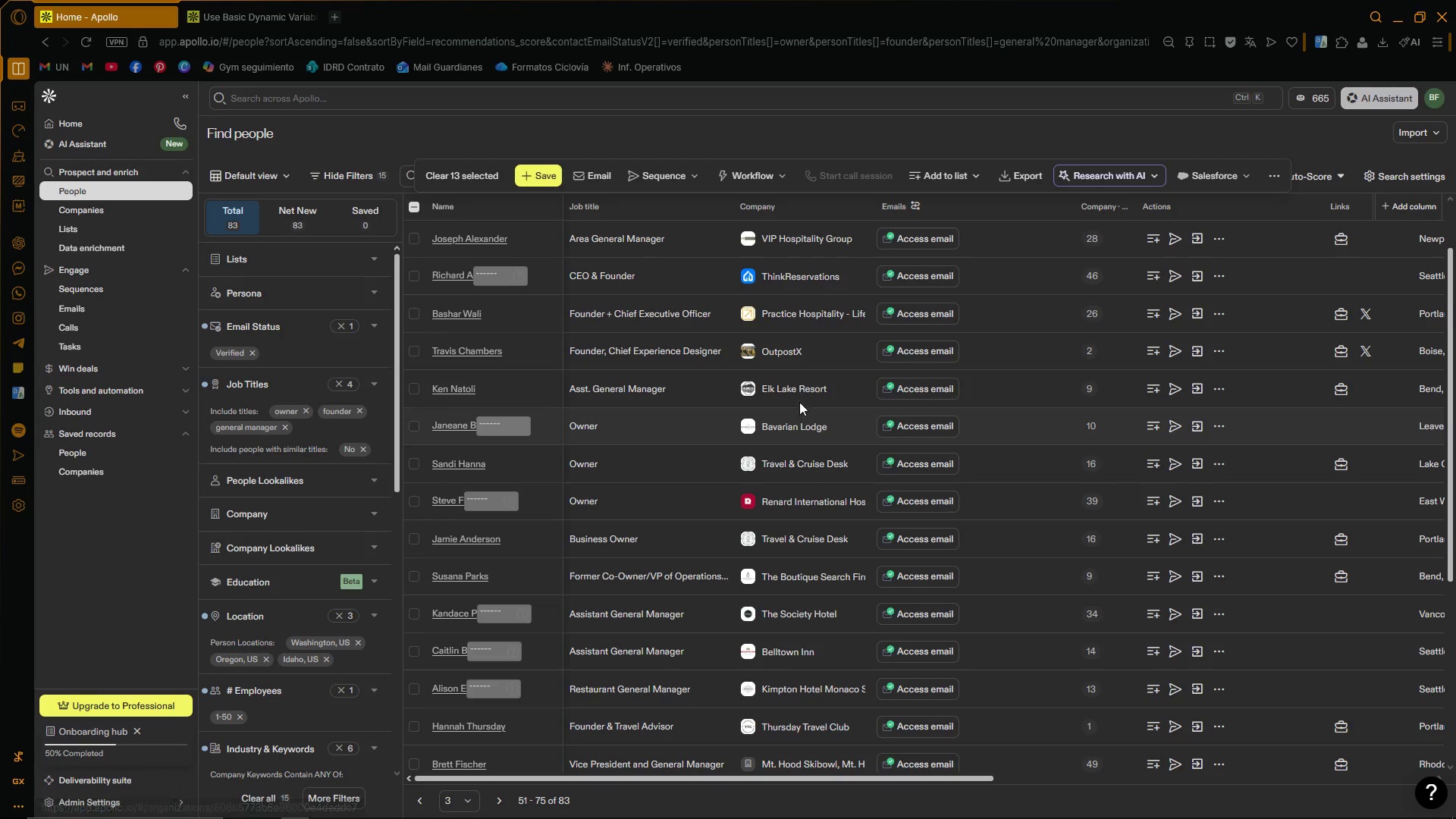 
wait(6.42)
 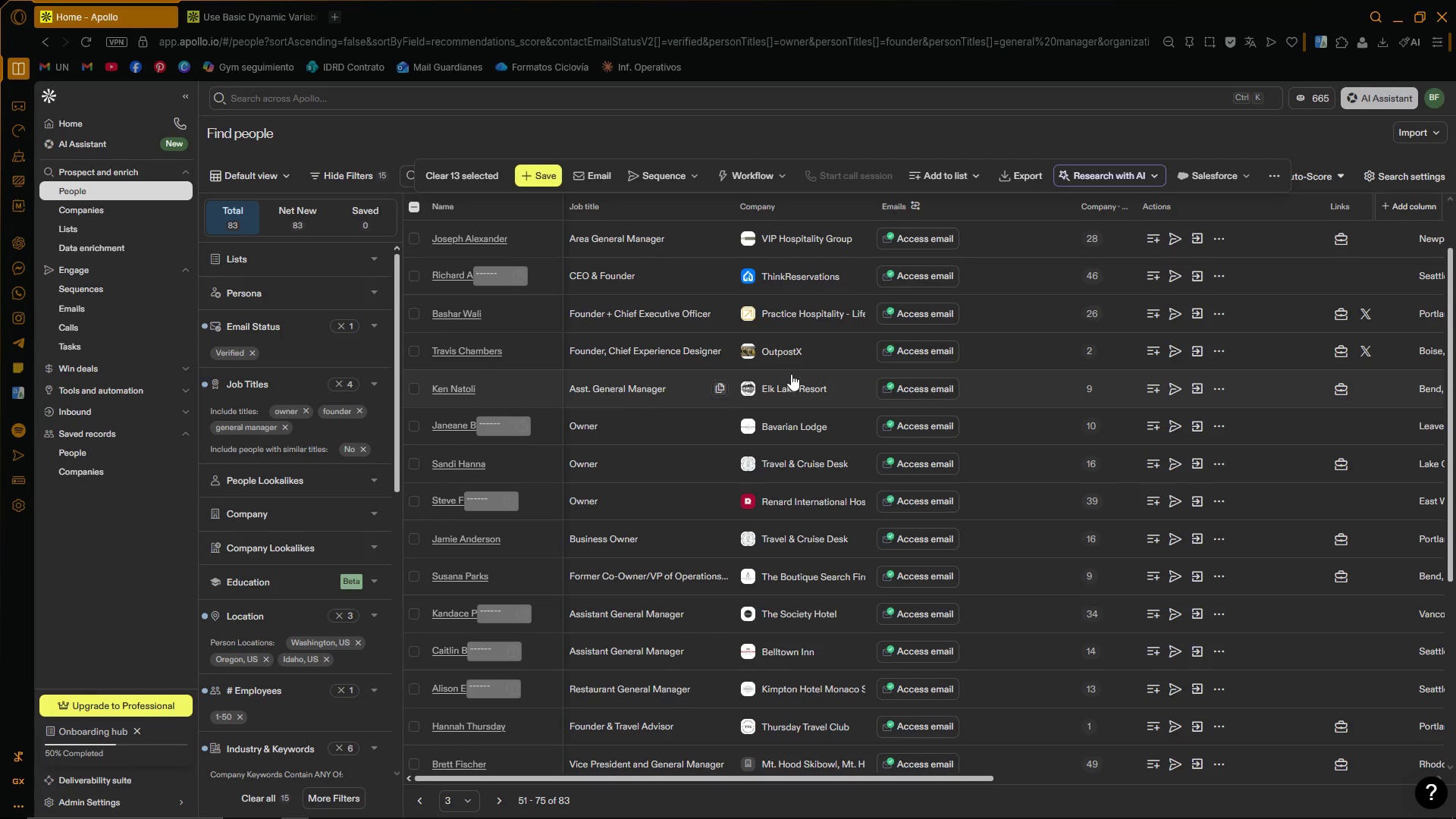 
left_click([807, 386])
 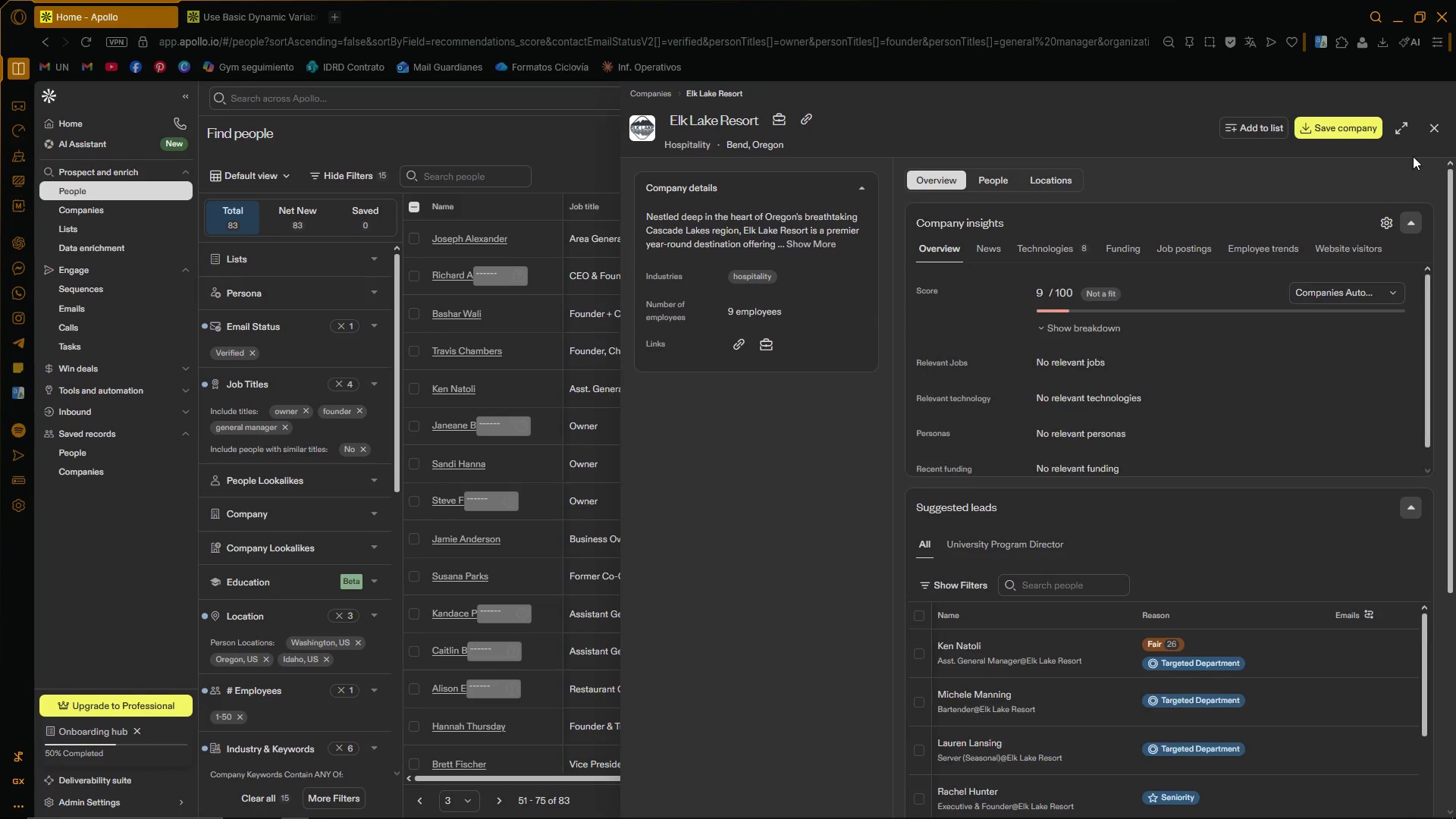 
left_click([1434, 126])
 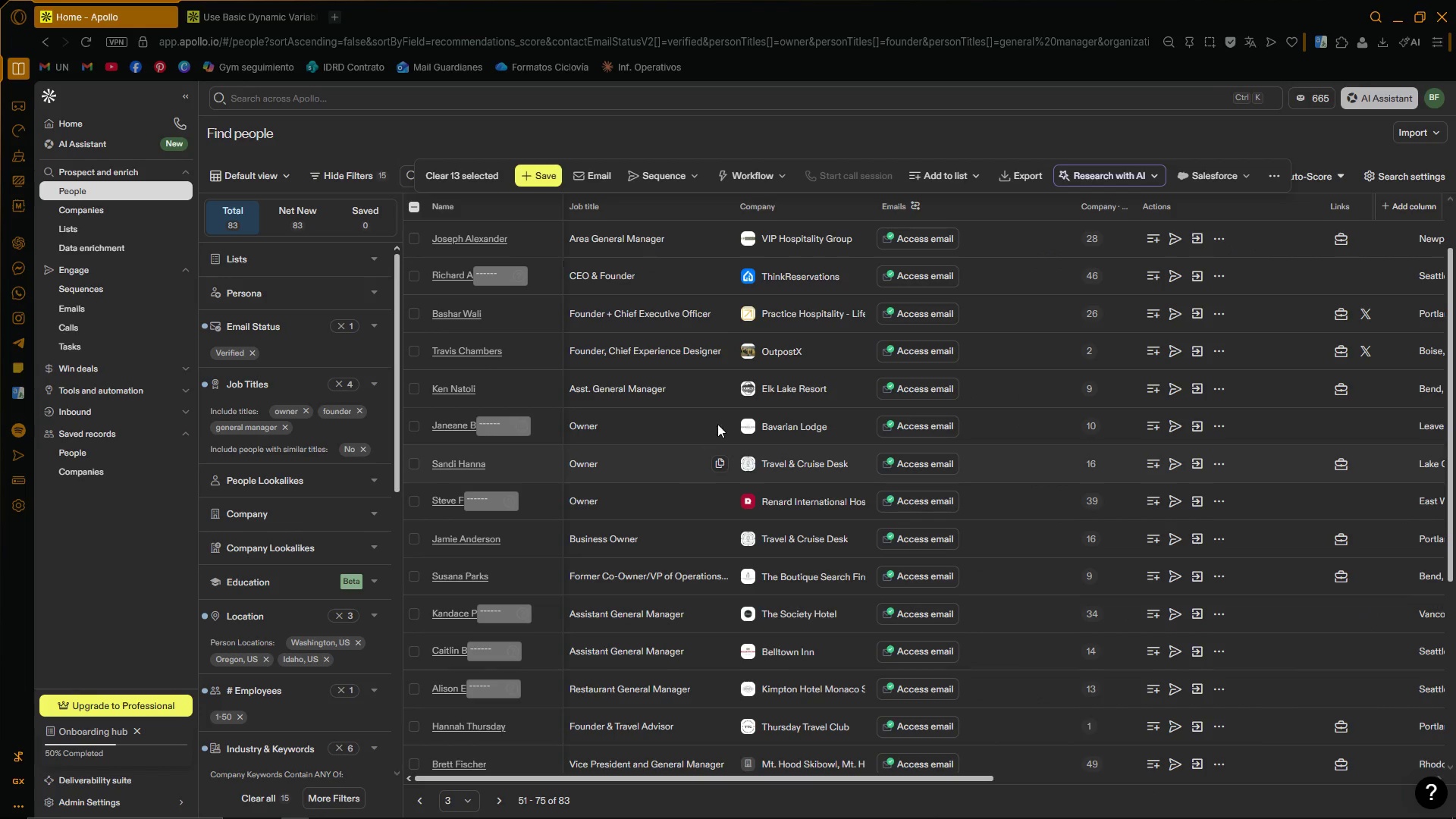 
scroll: coordinate [762, 400], scroll_direction: down, amount: 1.0
 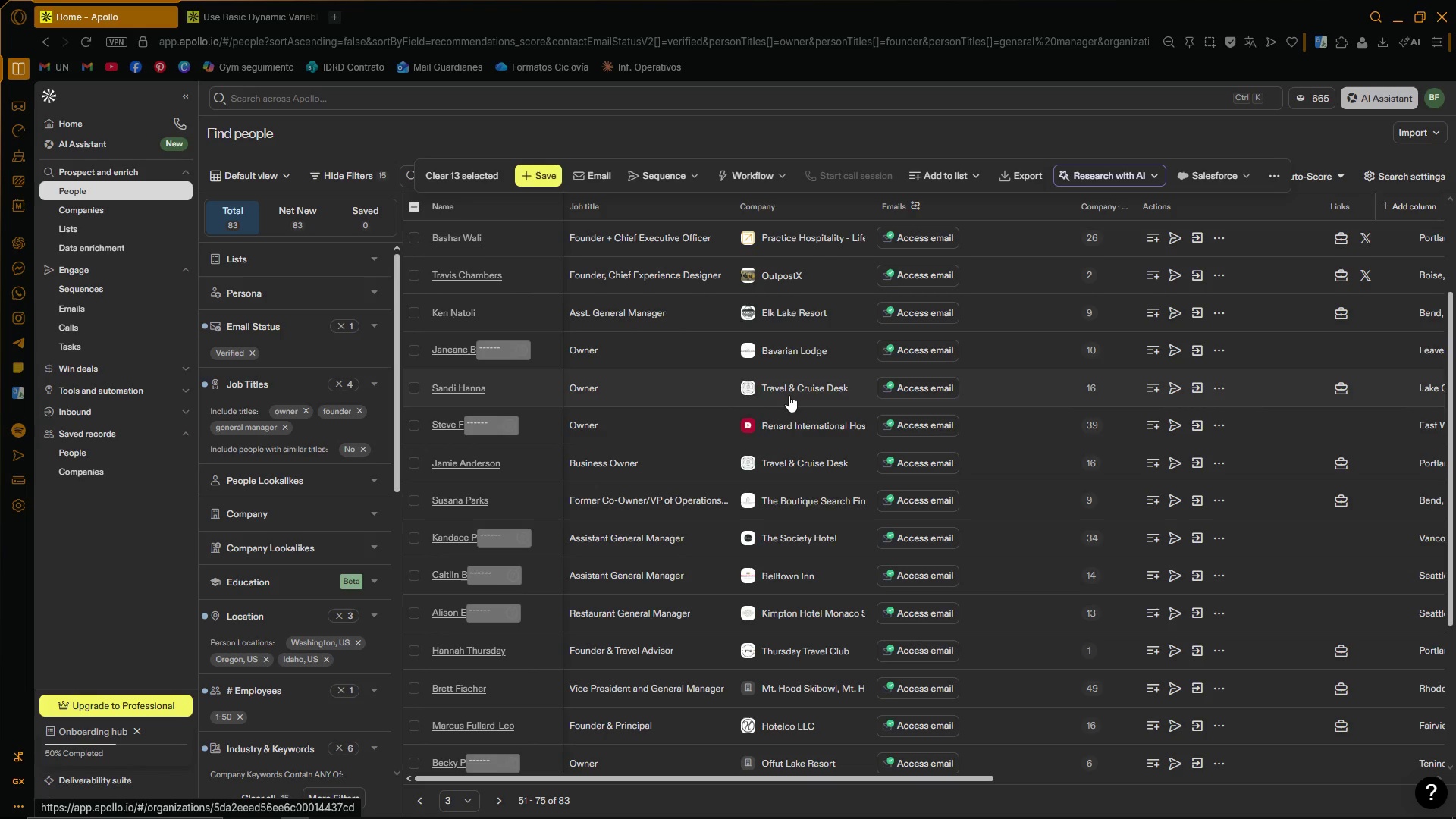 
left_click([789, 395])
 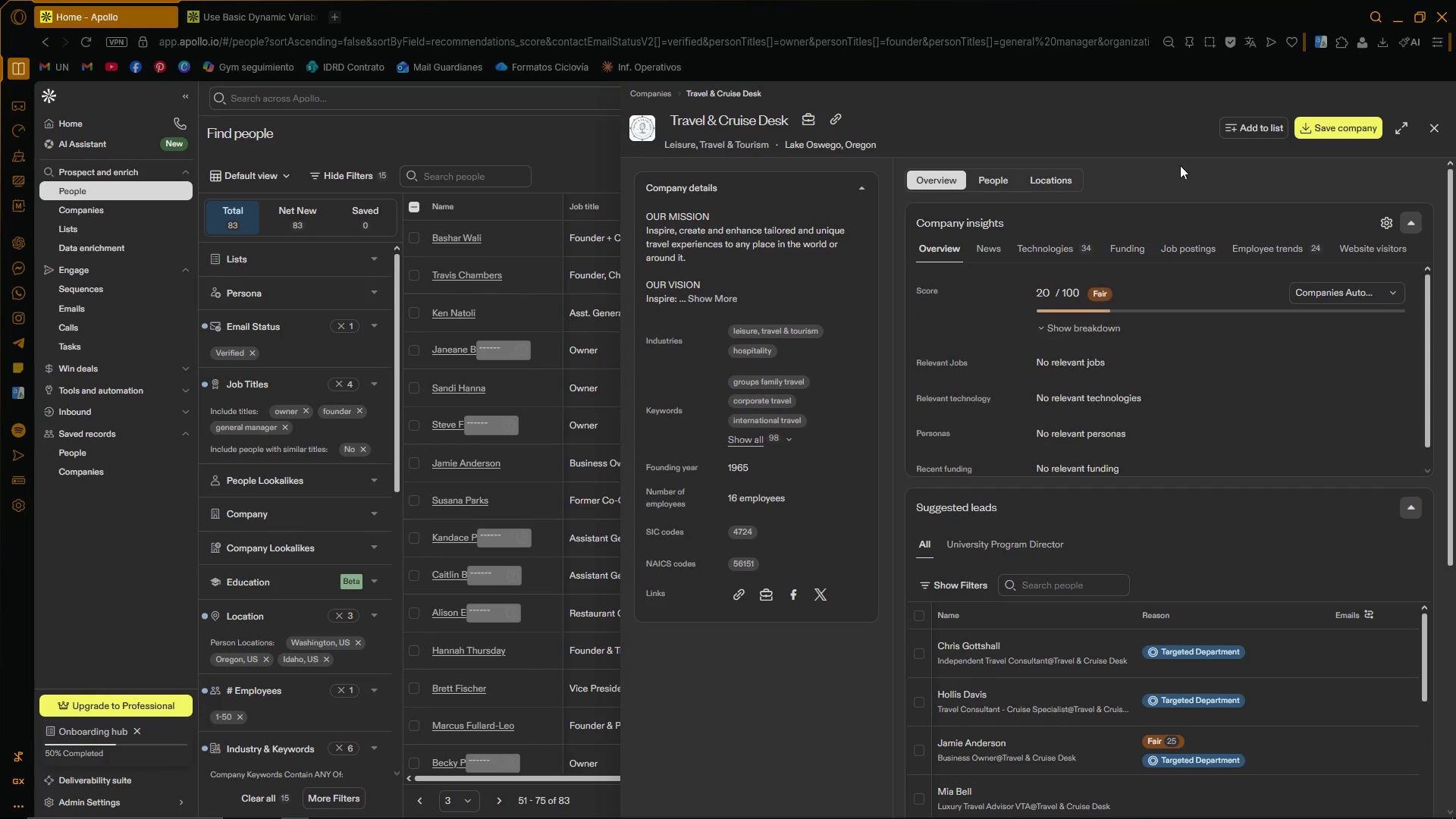 
left_click([1441, 121])
 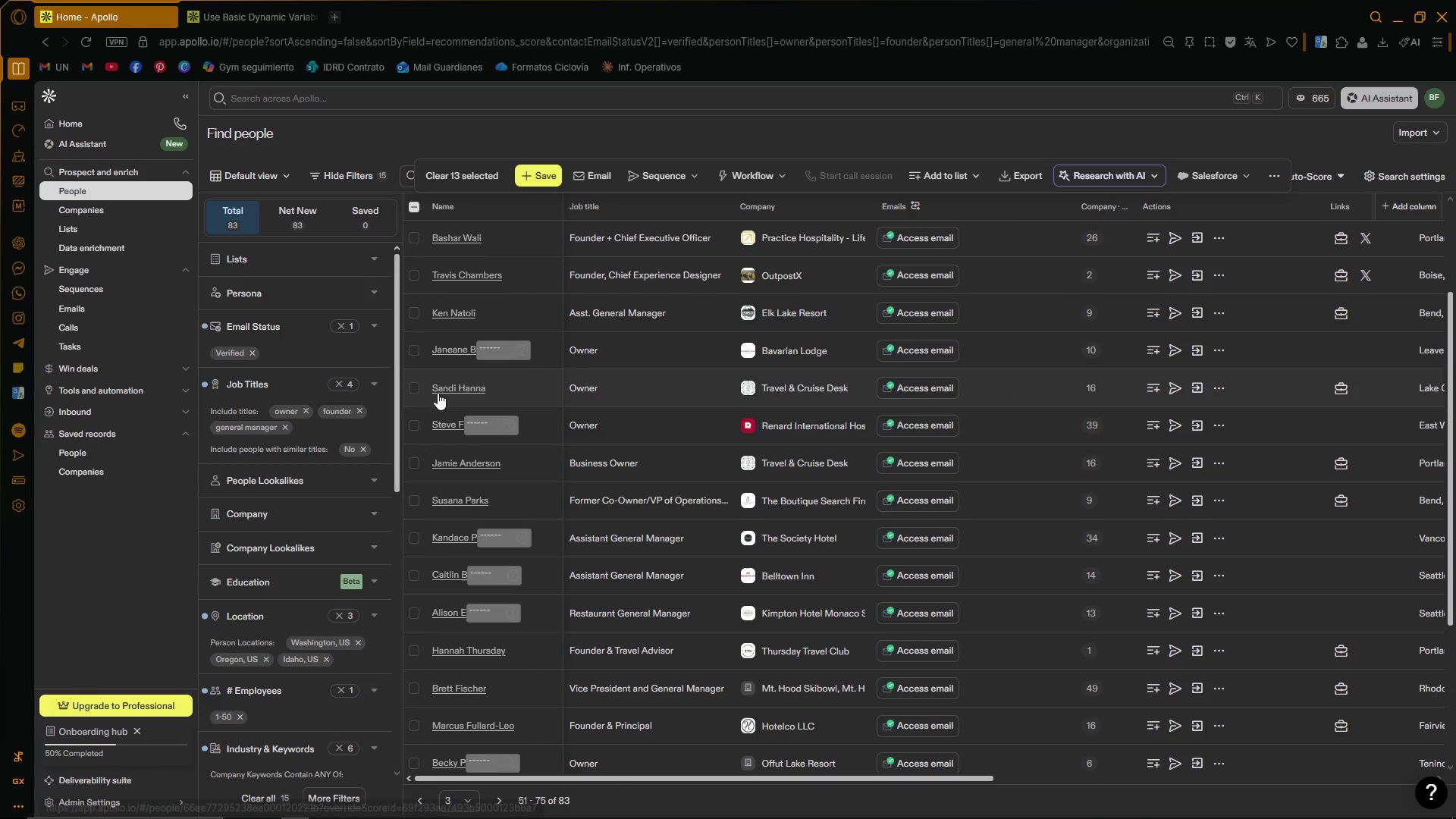 
left_click([412, 386])
 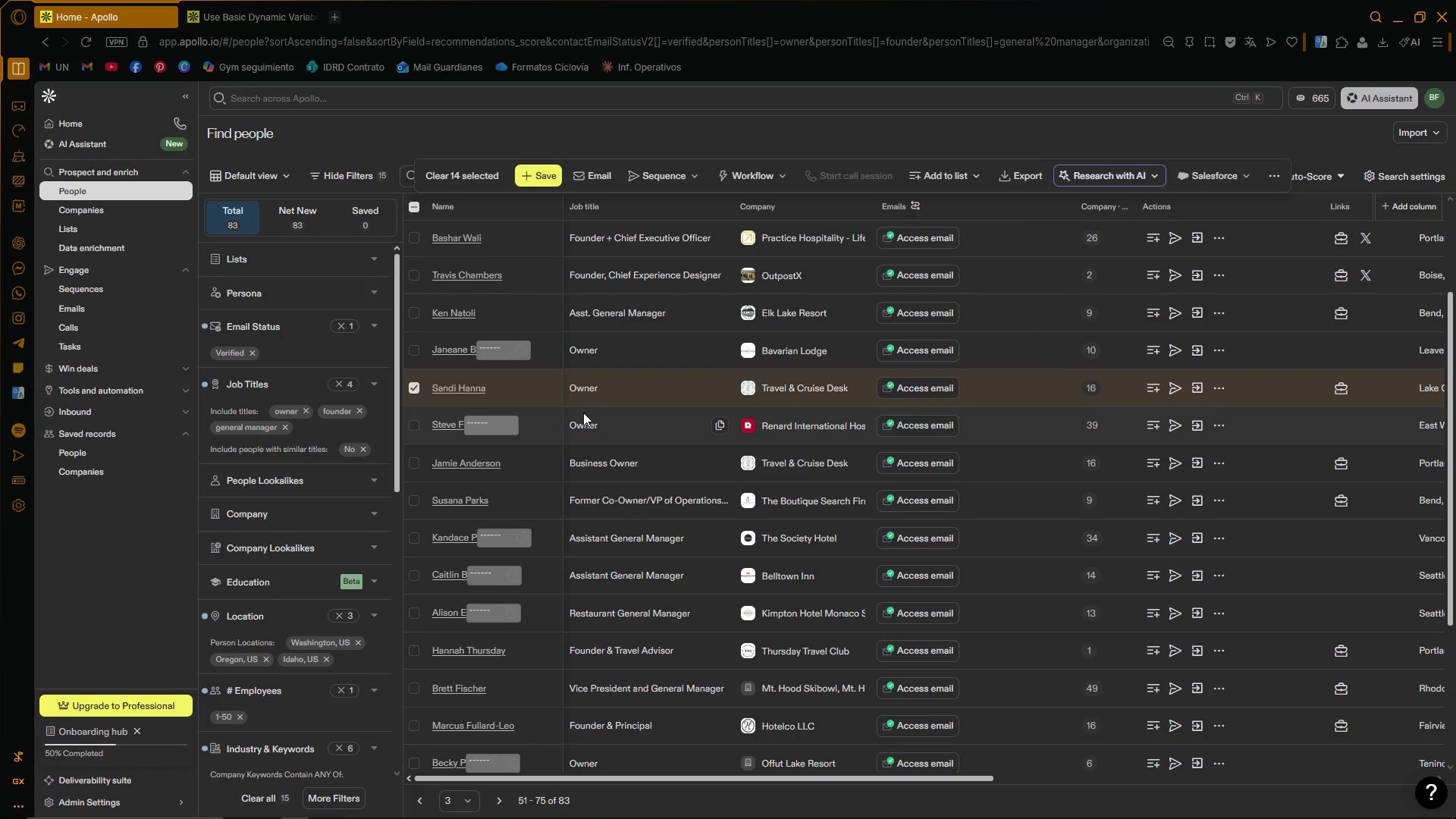 
scroll: coordinate [845, 407], scroll_direction: down, amount: 2.0
 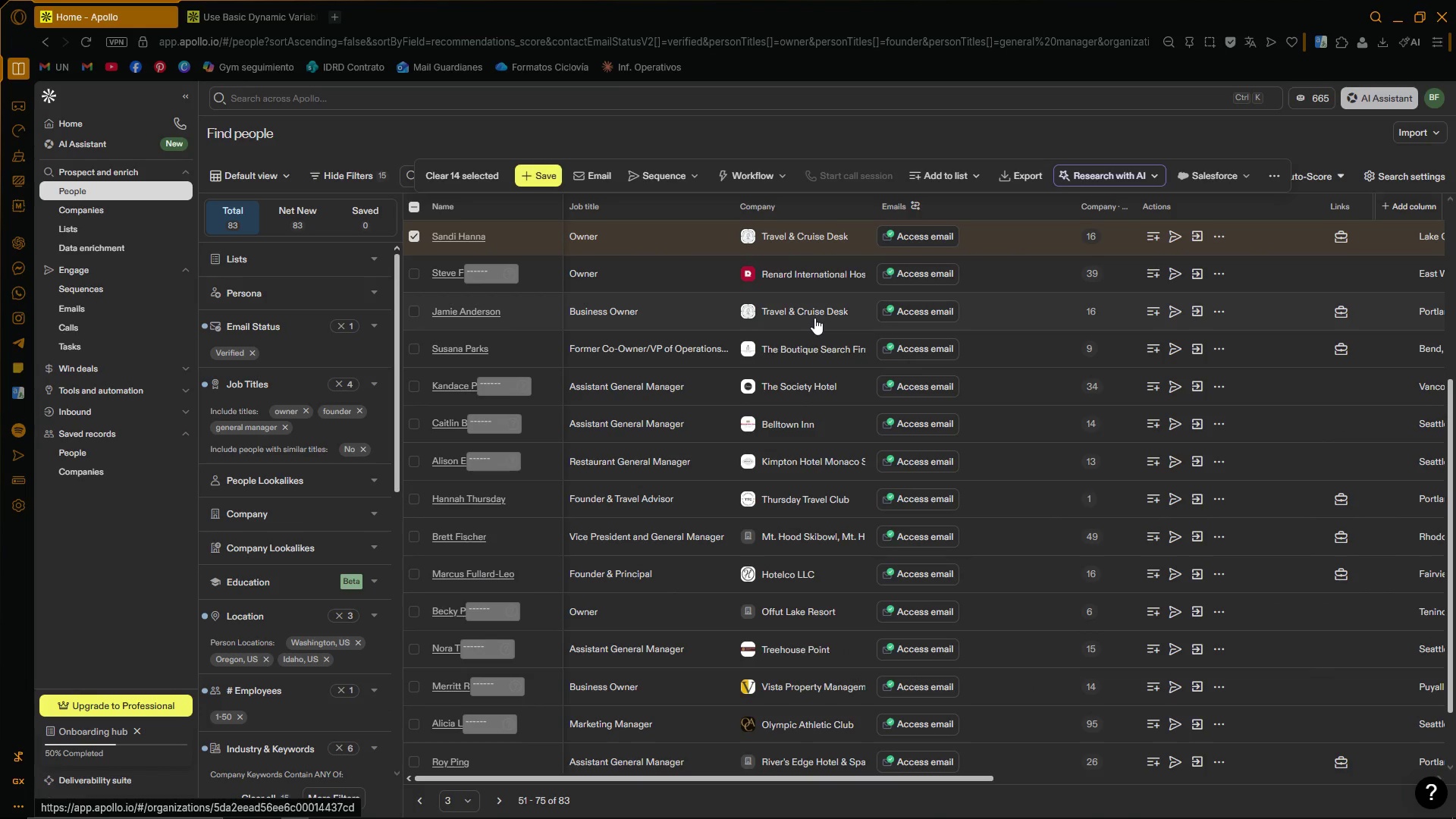 
wait(7.31)
 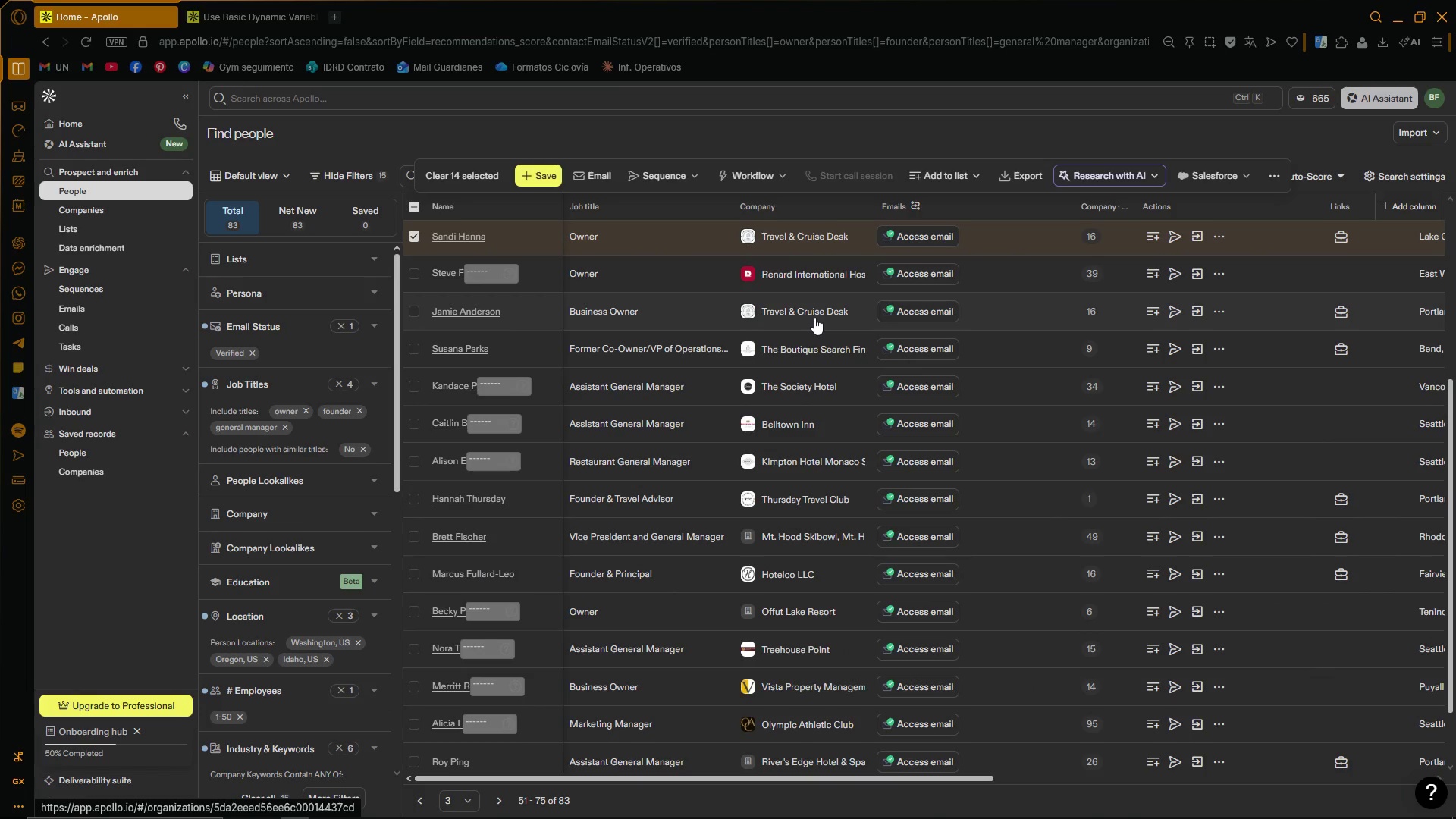 
scroll: coordinate [807, 497], scroll_direction: down, amount: 1.0
 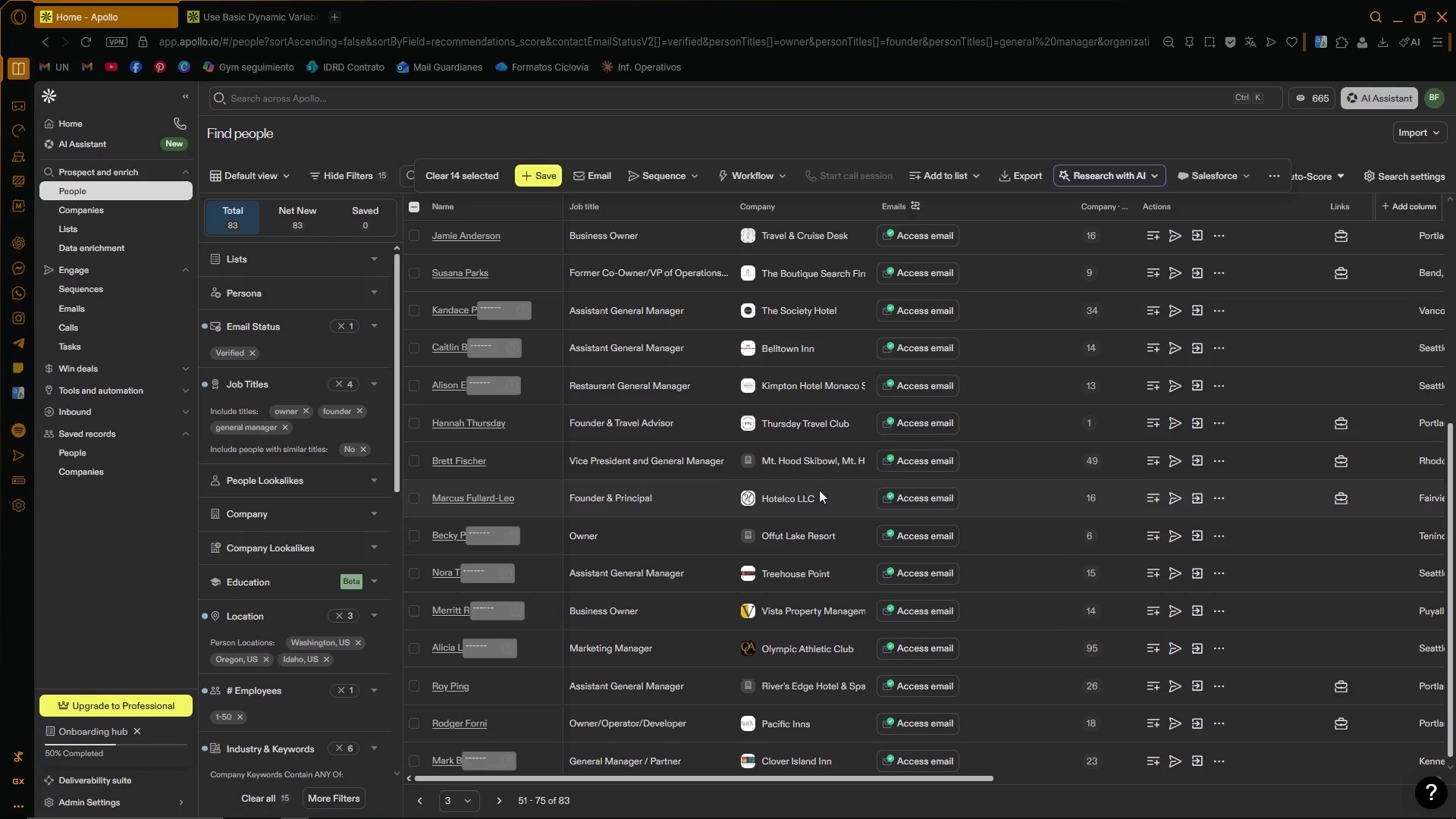 
wait(5.66)
 